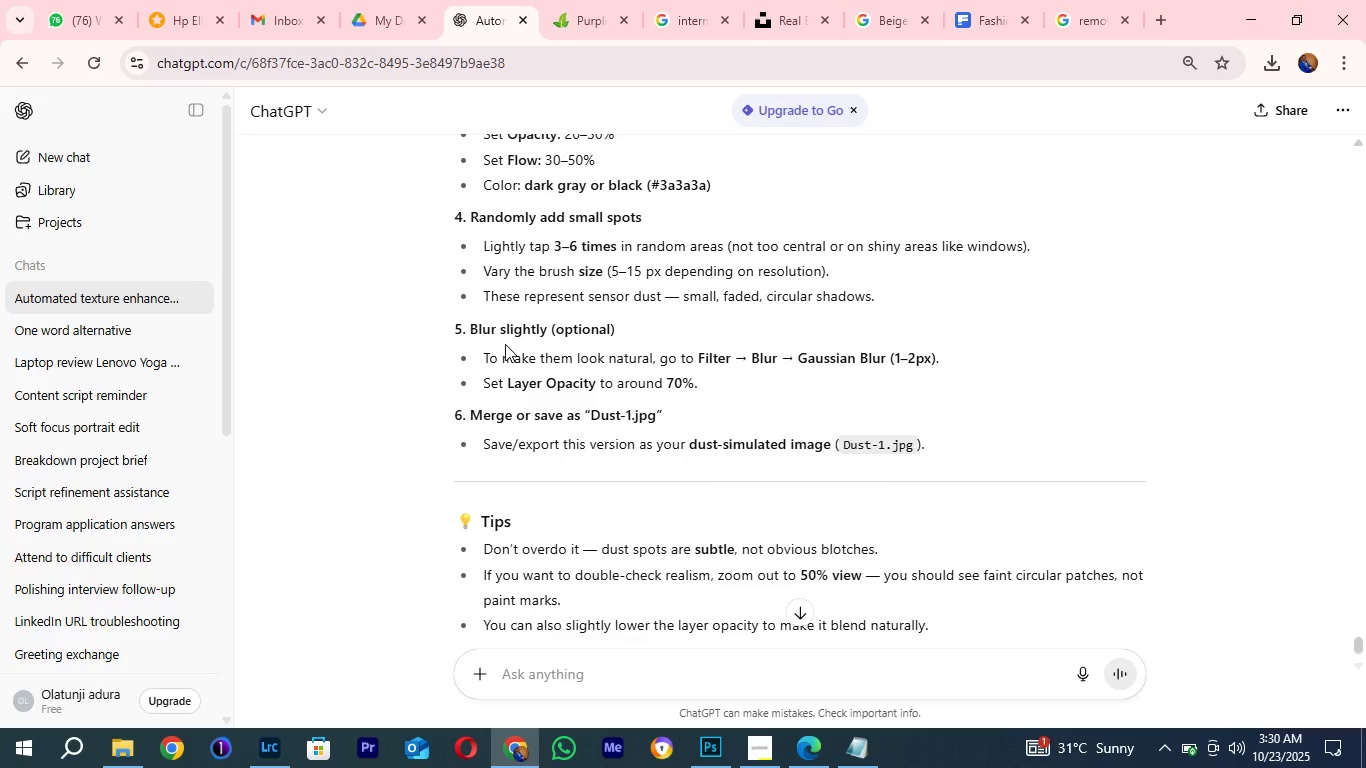 
wait(10.6)
 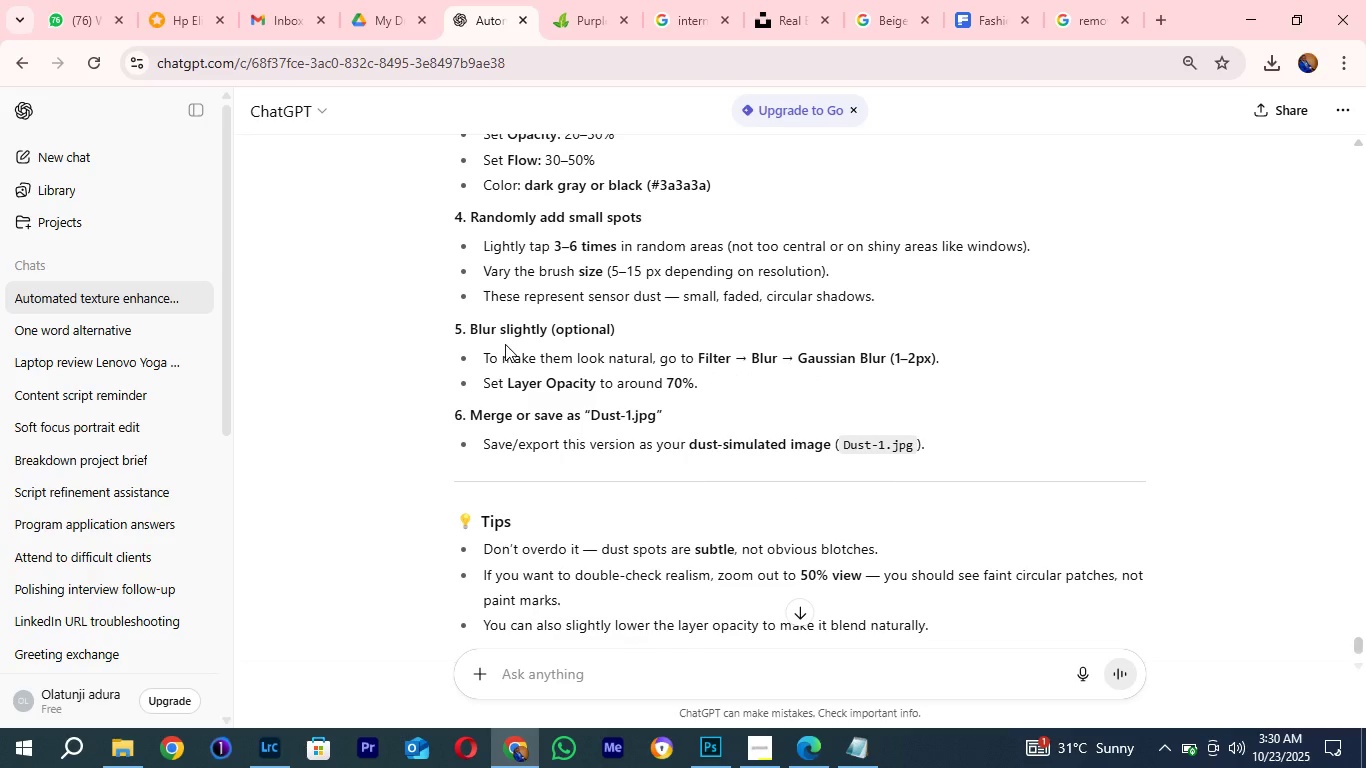 
scroll: coordinate [737, 342], scroll_direction: down, amount: 2.0
 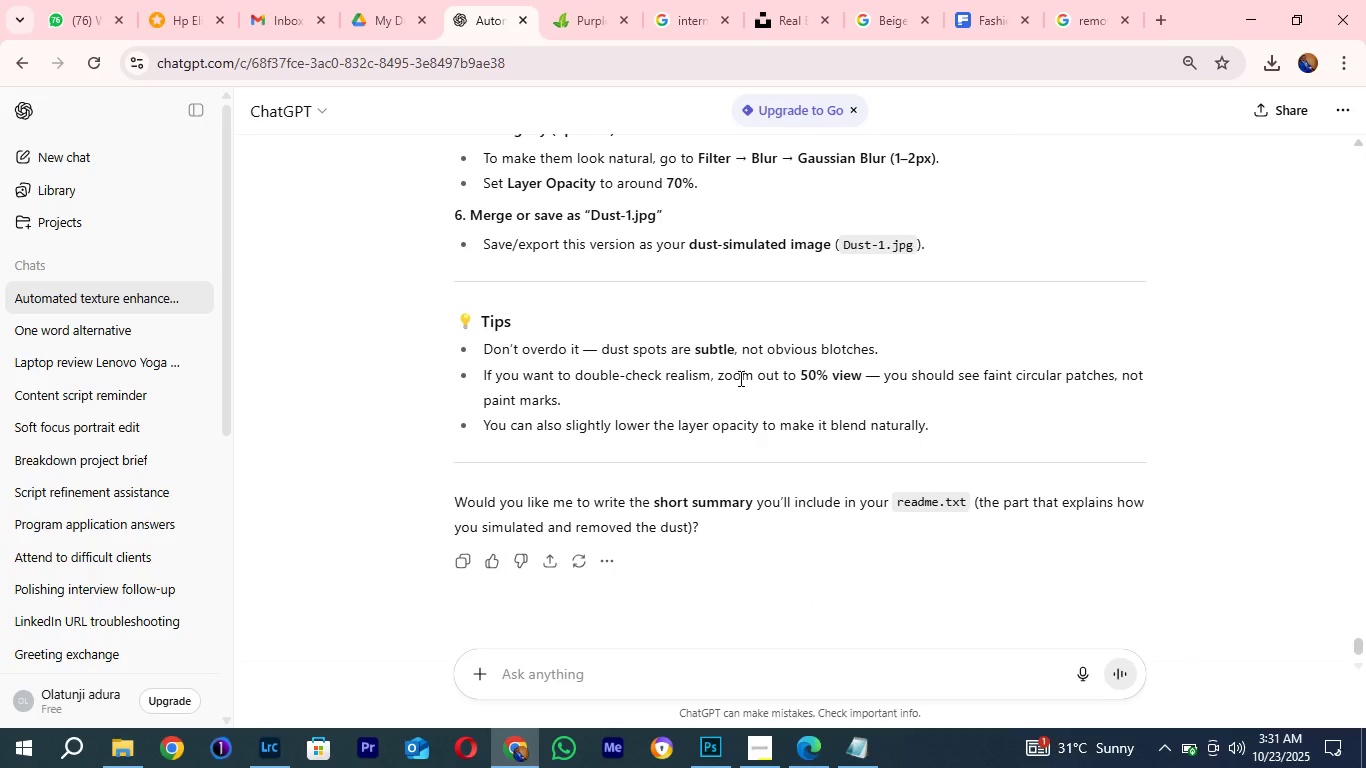 
wait(5.51)
 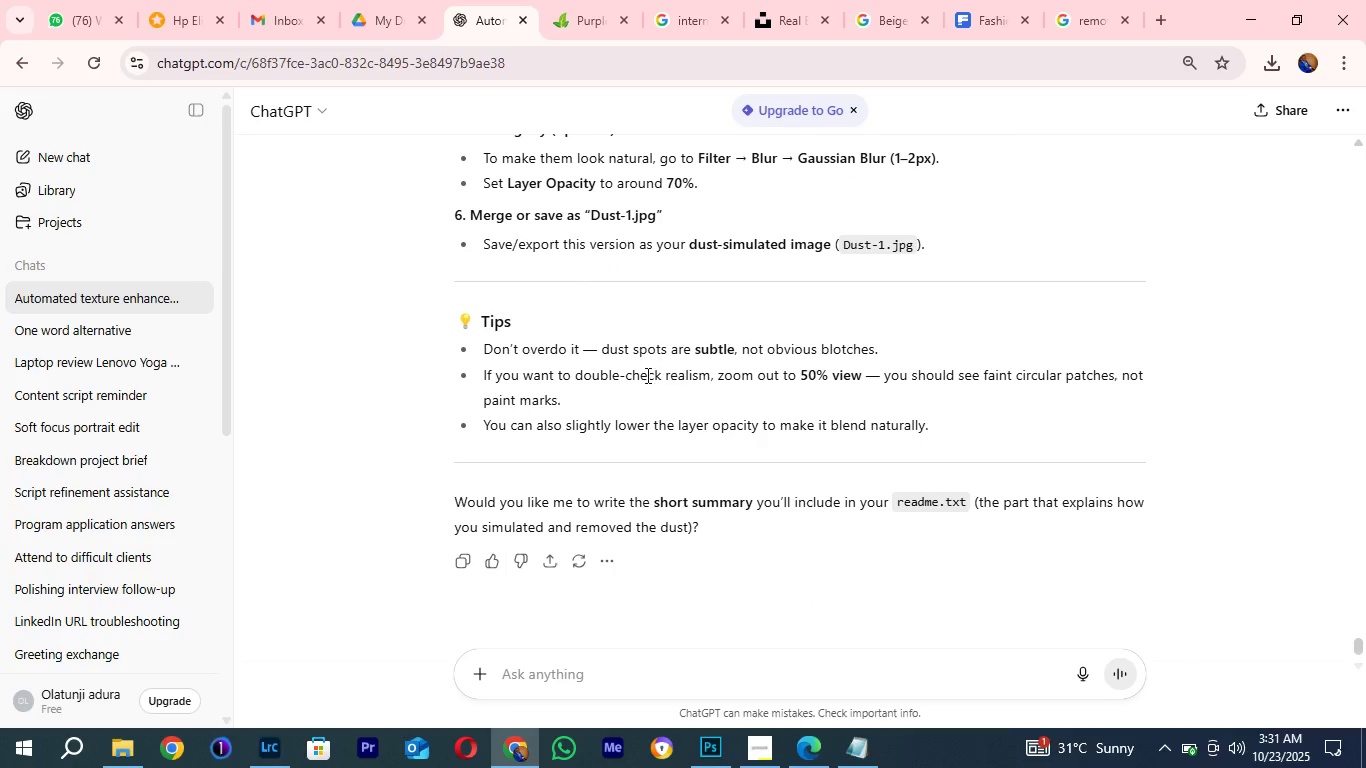 
scroll: coordinate [896, 392], scroll_direction: down, amount: 3.0
 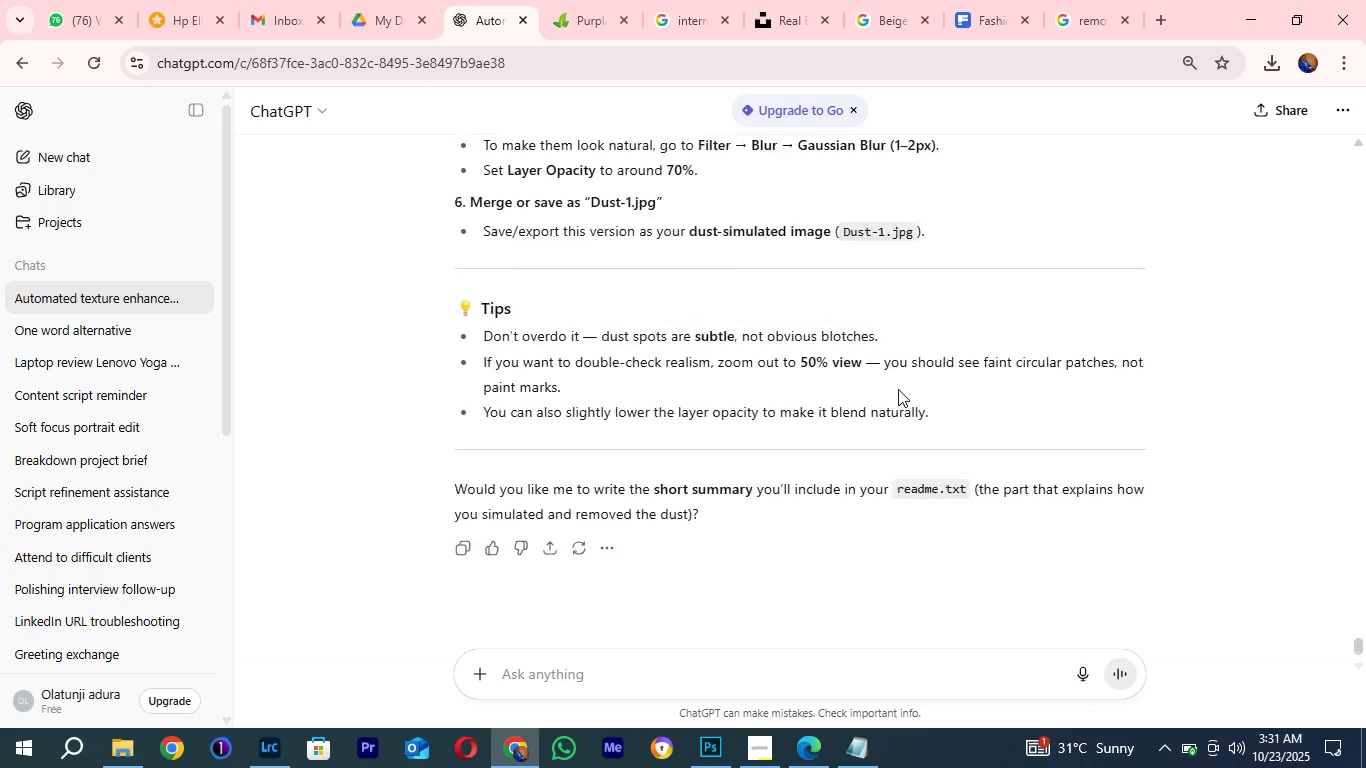 
scroll: coordinate [898, 389], scroll_direction: up, amount: 9.0
 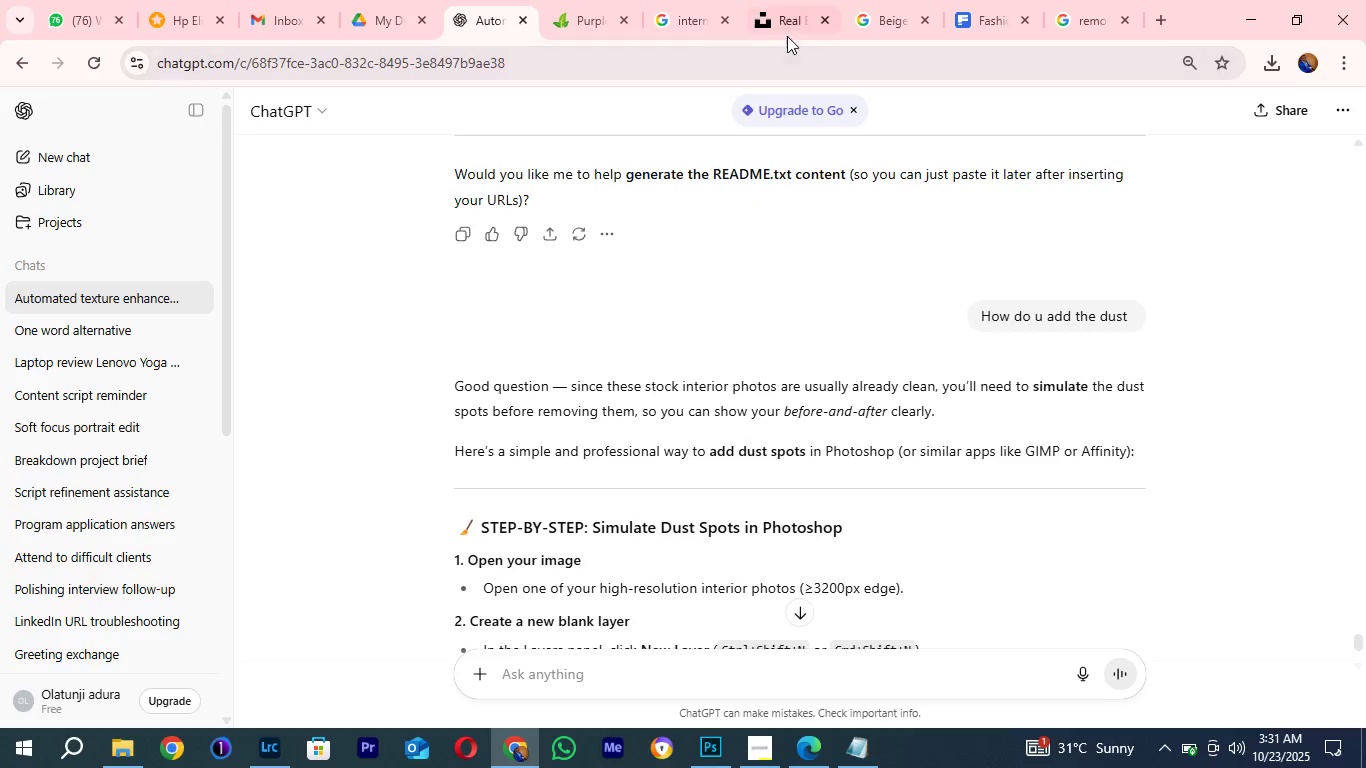 
left_click([780, 16])
 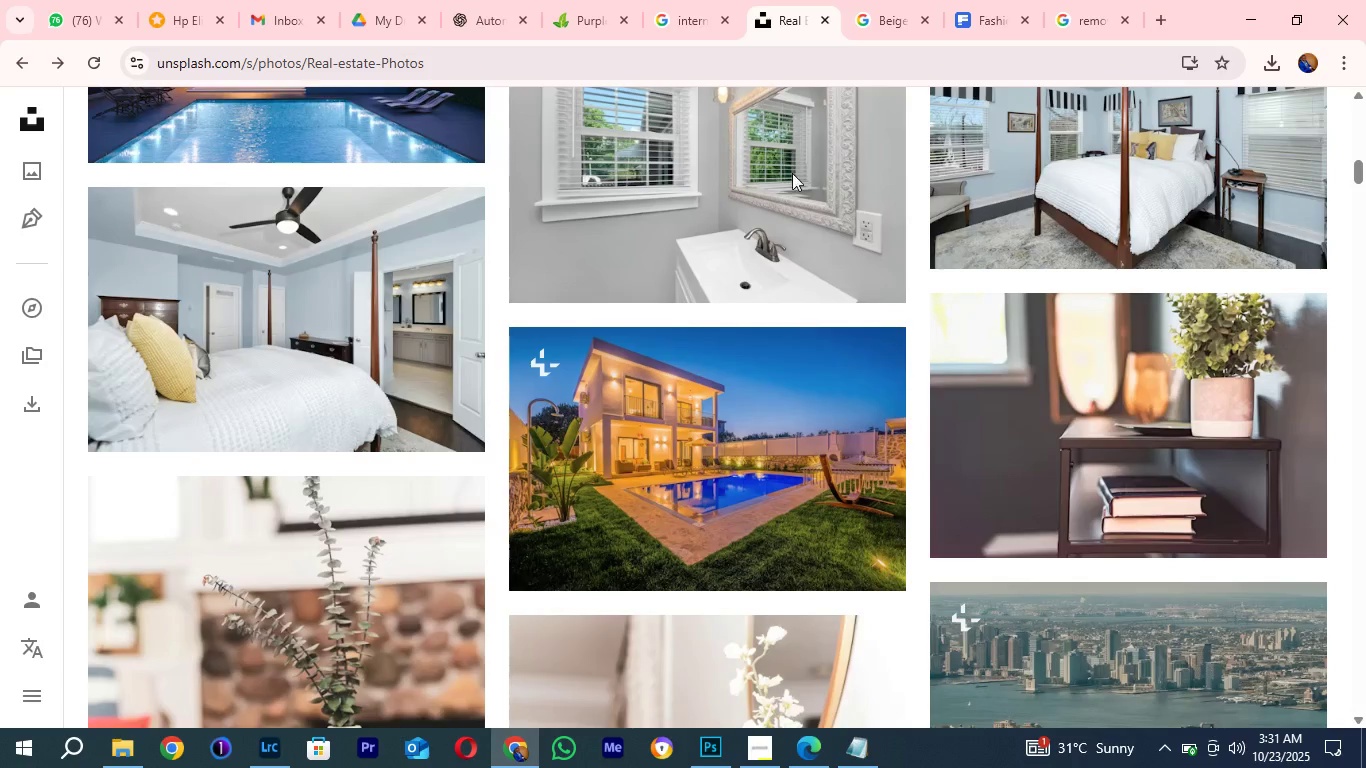 
mouse_move([814, 170])
 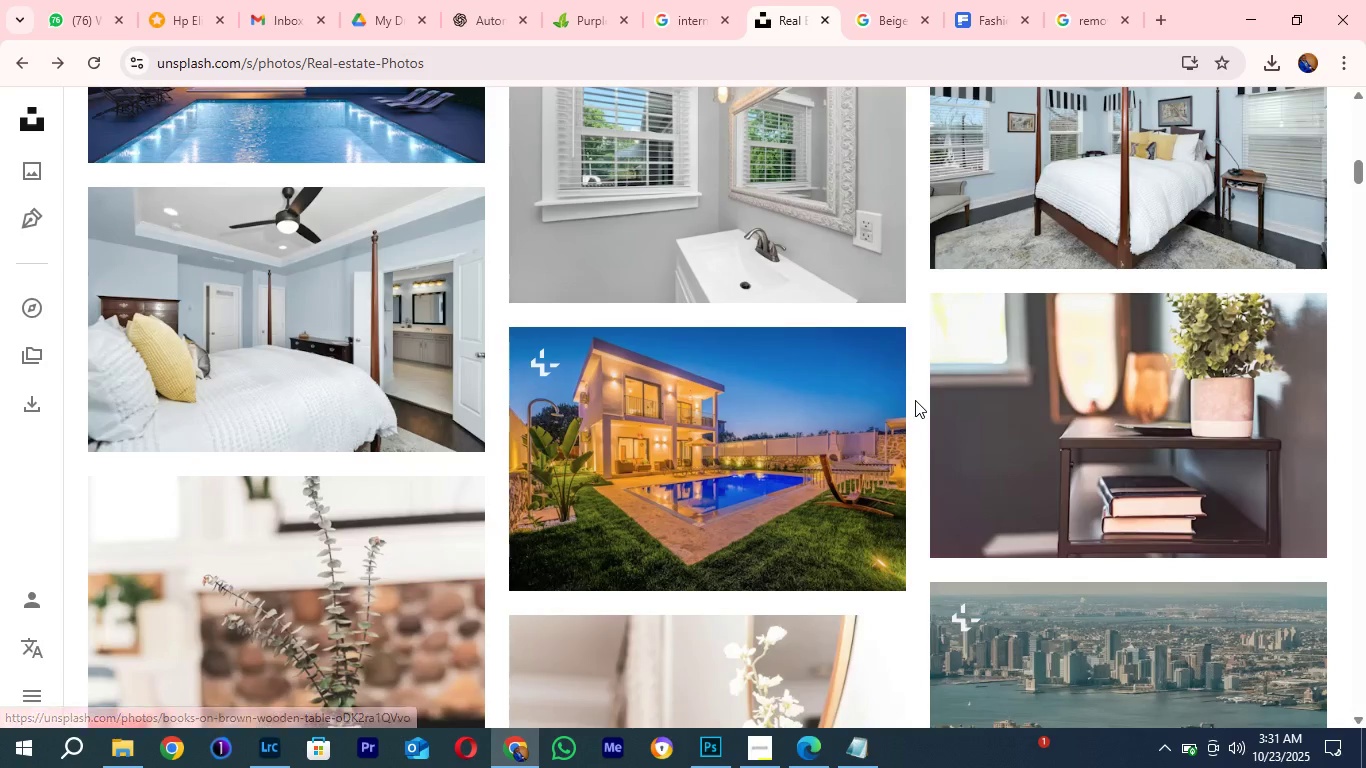 
scroll: coordinate [915, 400], scroll_direction: down, amount: 4.0
 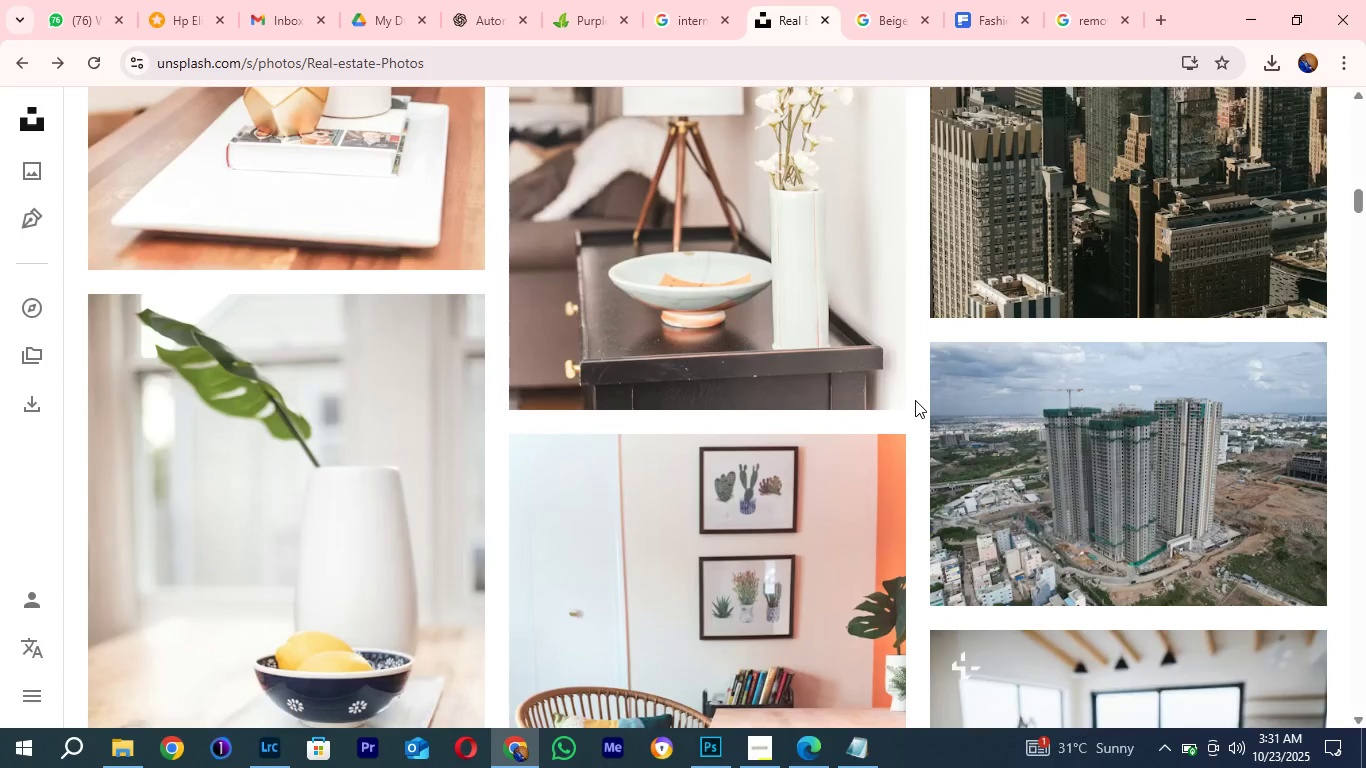 
scroll: coordinate [915, 400], scroll_direction: up, amount: 16.0
 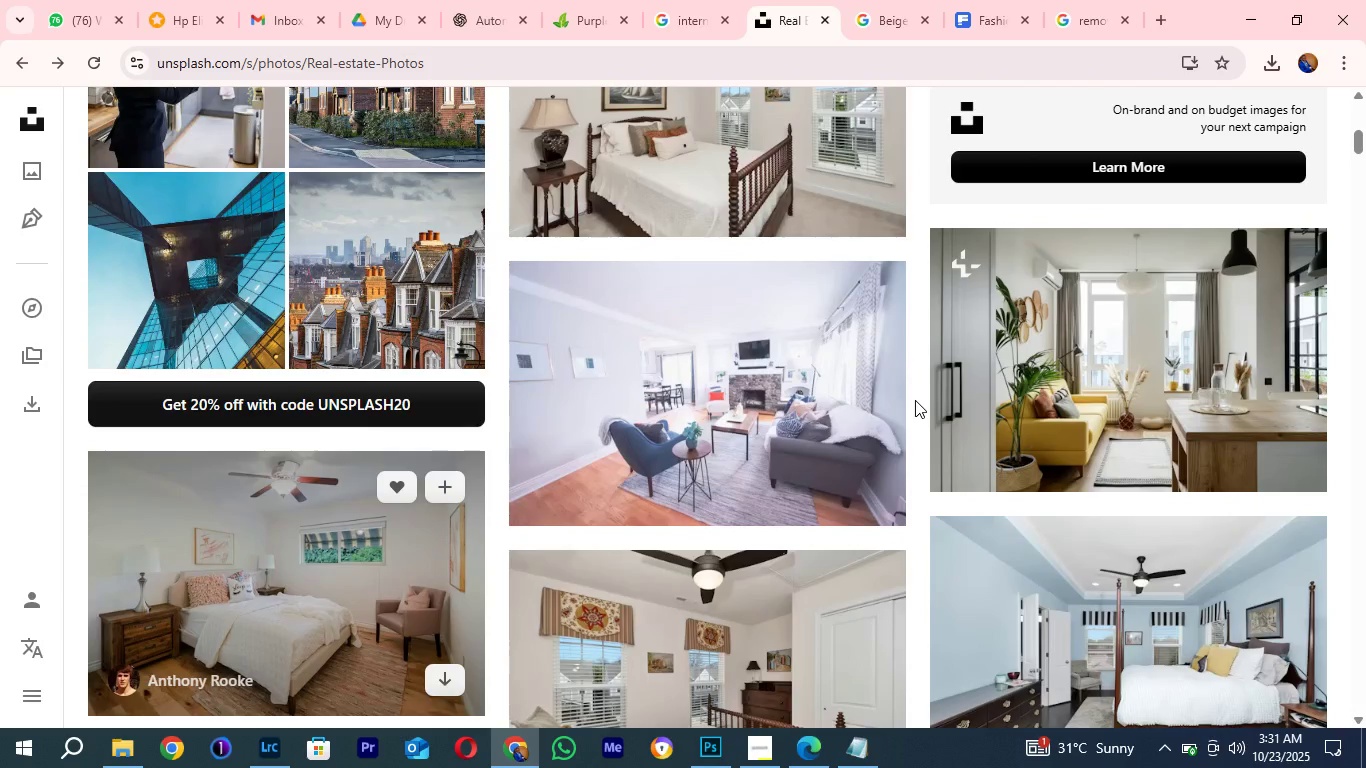 
wait(5.44)
 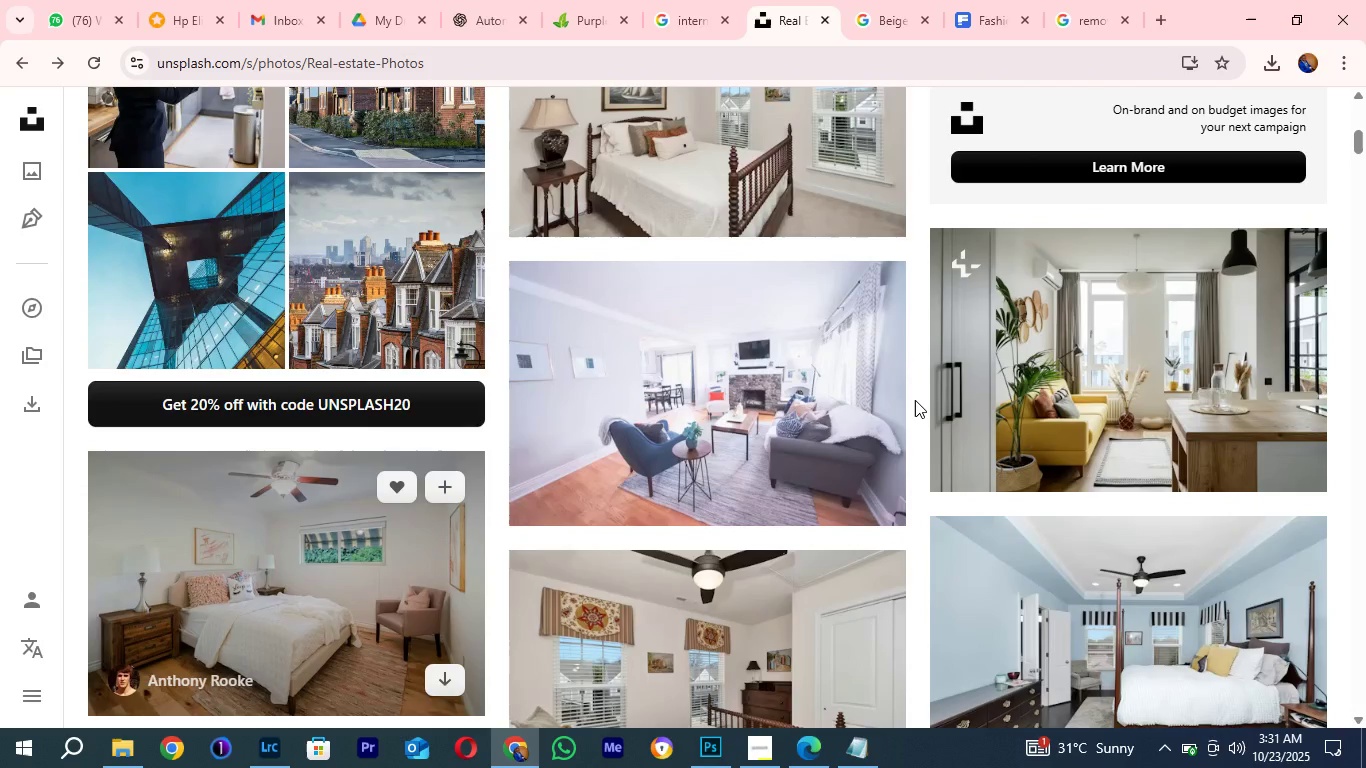 
scroll: coordinate [881, 406], scroll_direction: up, amount: 6.0
 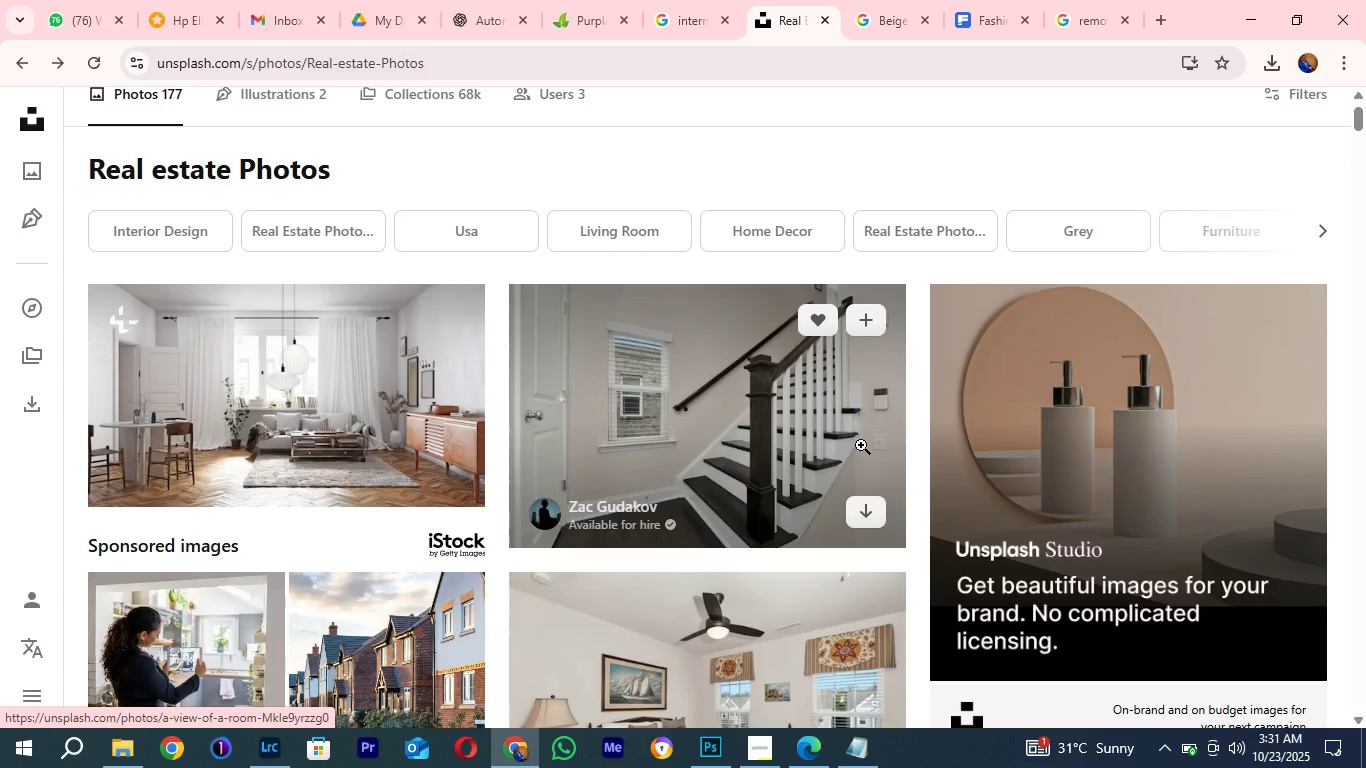 
scroll: coordinate [901, 643], scroll_direction: down, amount: 78.0
 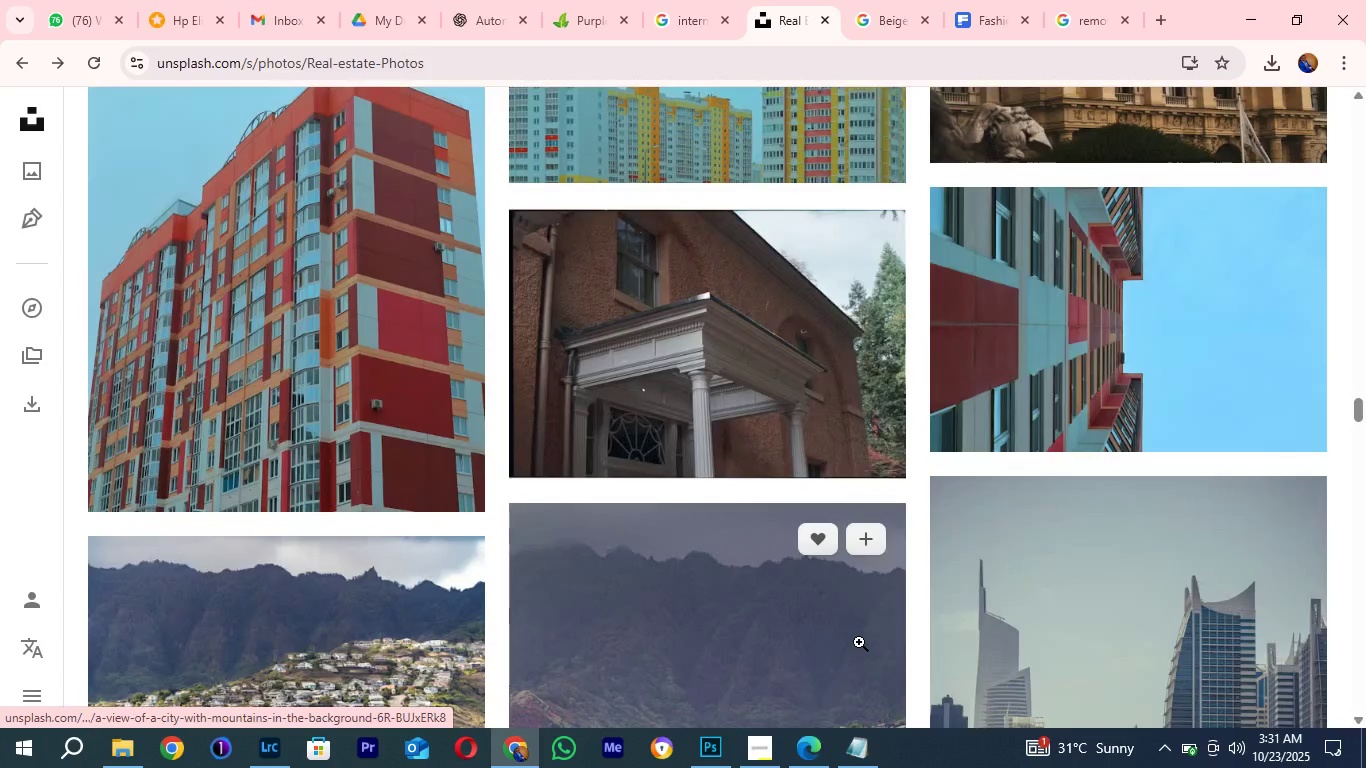 
mouse_move([866, 616])
 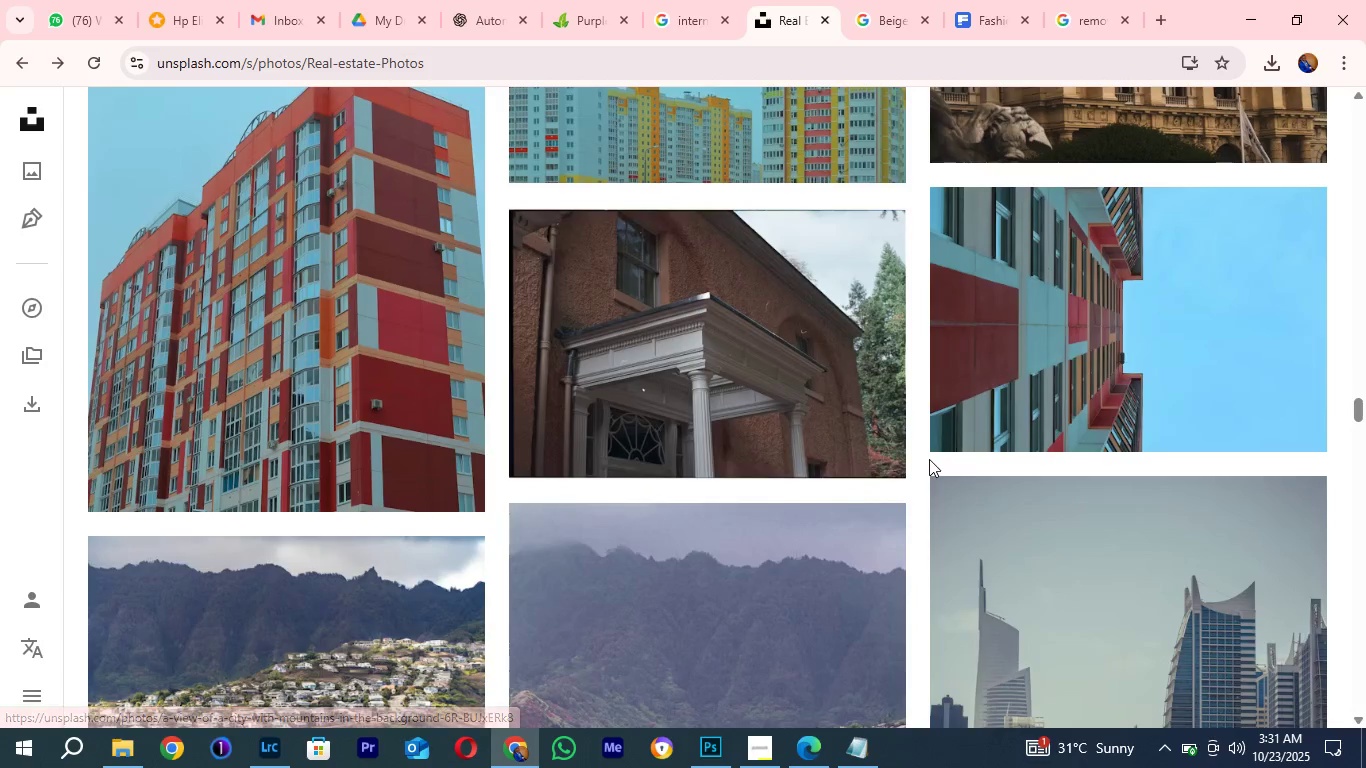 
scroll: coordinate [952, 504], scroll_direction: down, amount: 79.0
 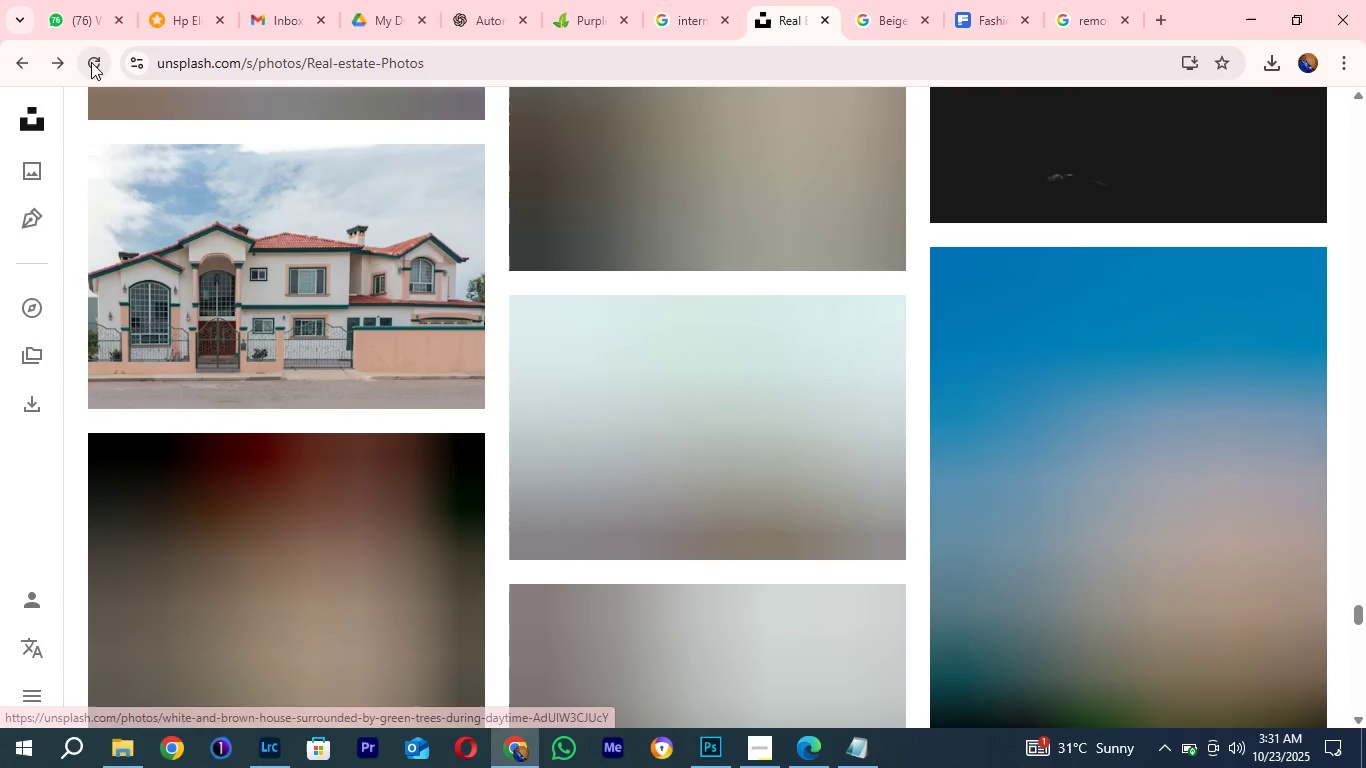 
left_click([91, 62])
 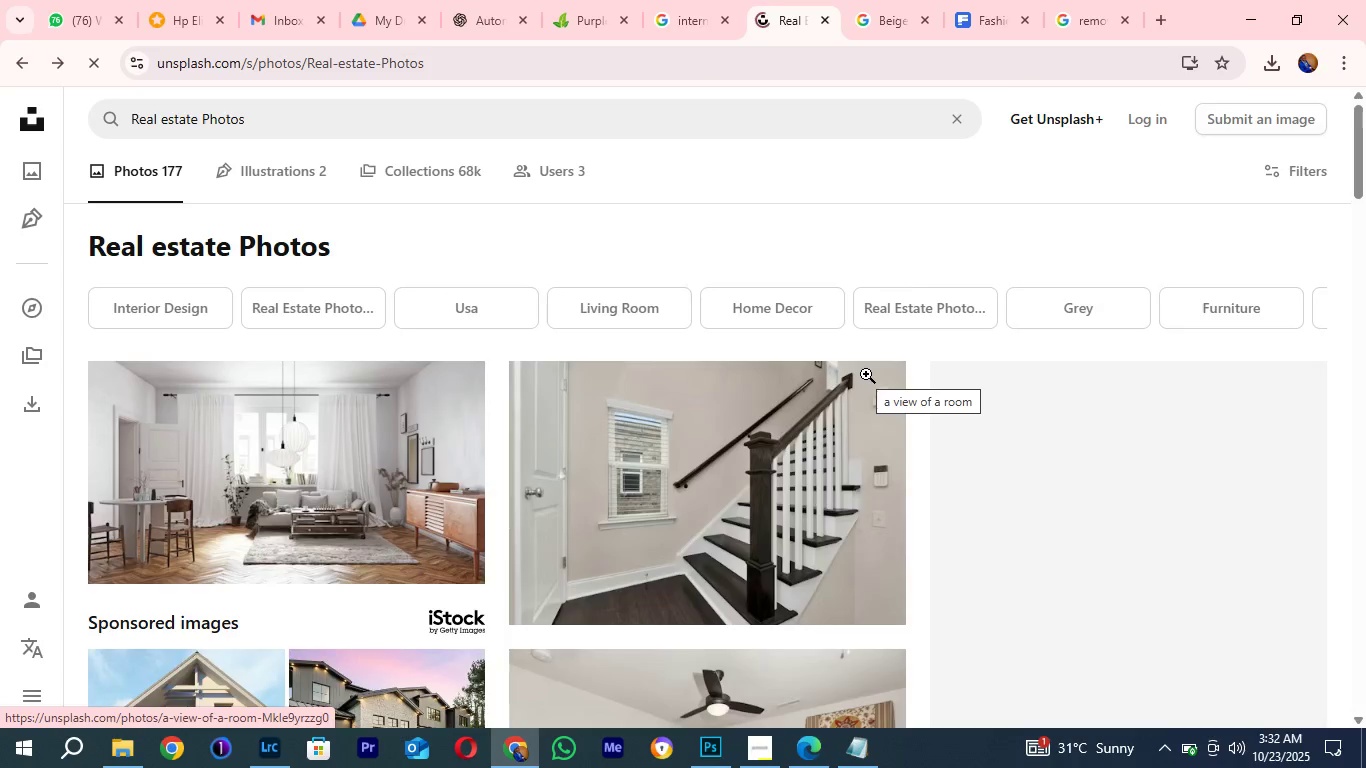 
wait(6.25)
 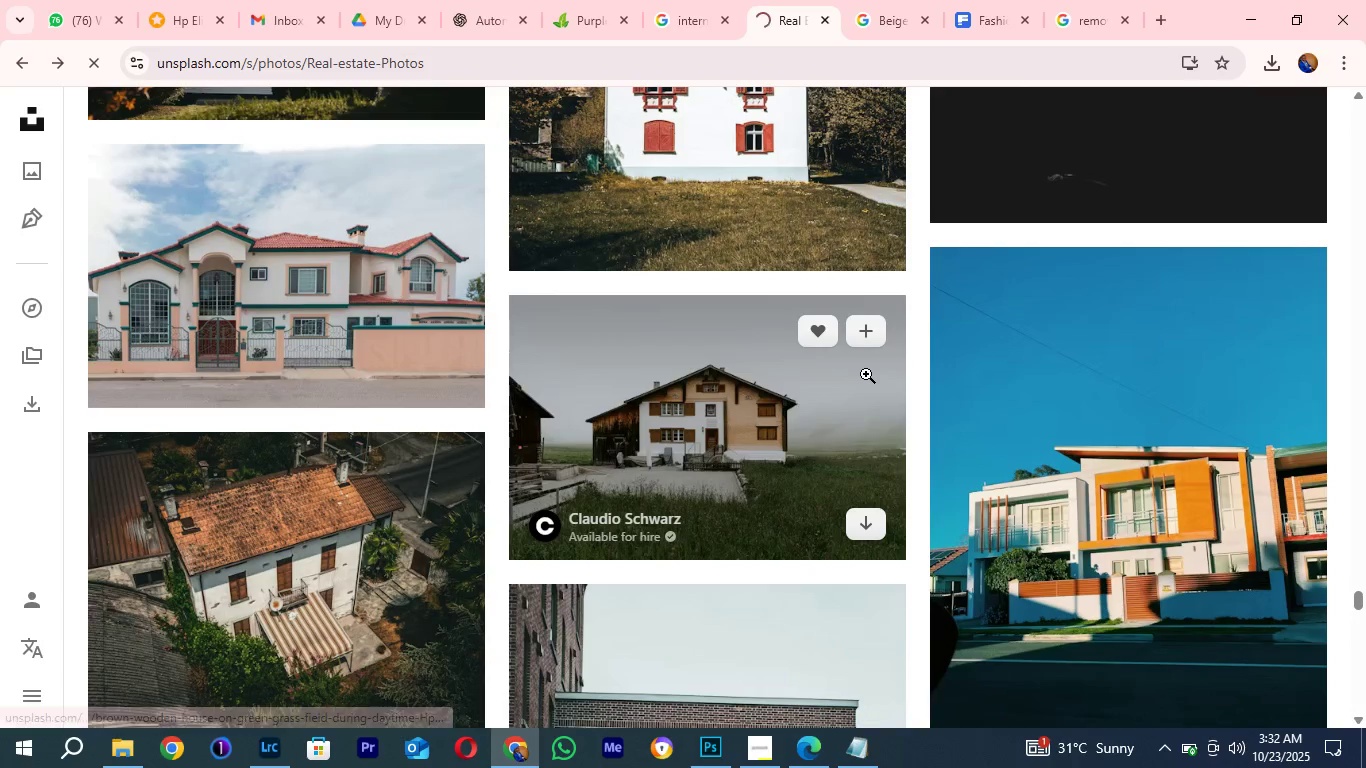 
scroll: coordinate [735, 390], scroll_direction: up, amount: 12.0
 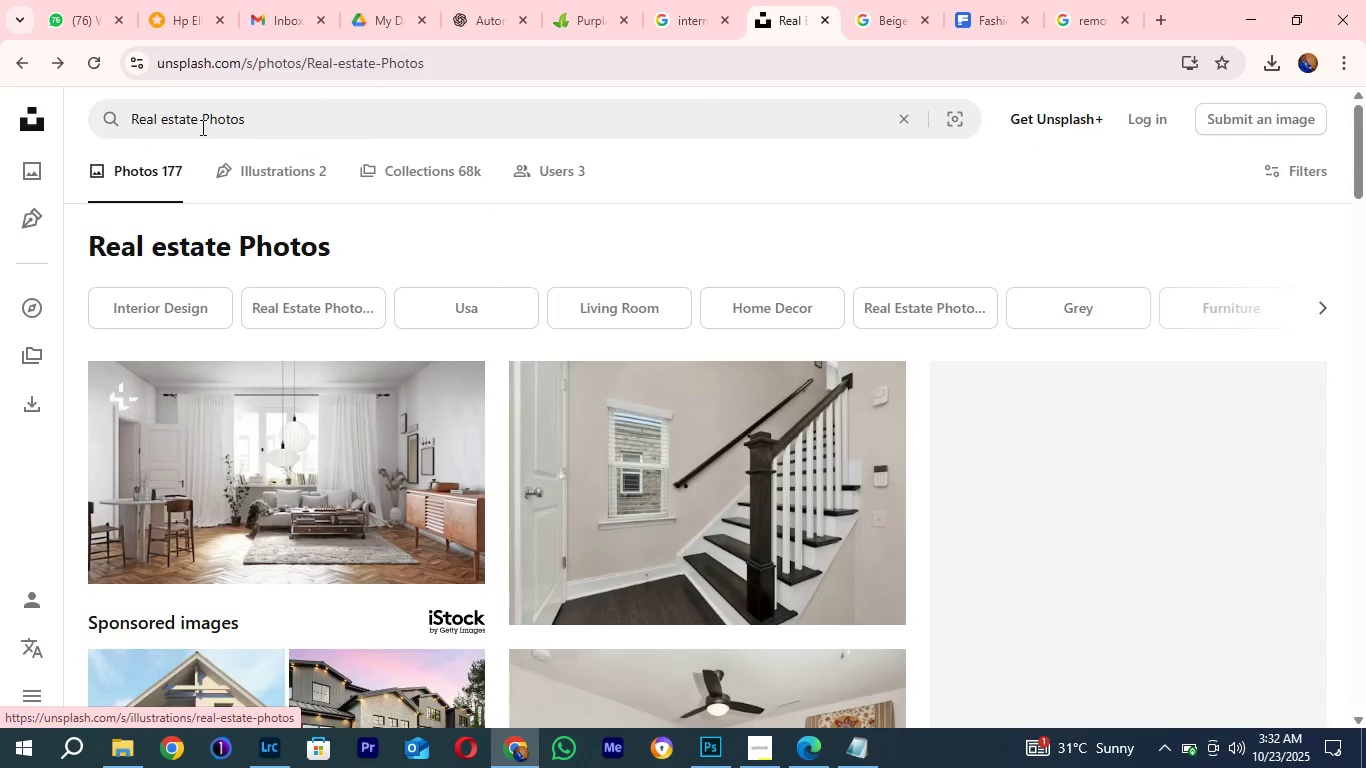 
left_click_drag(start_coordinate=[204, 115], to_coordinate=[458, 152])
 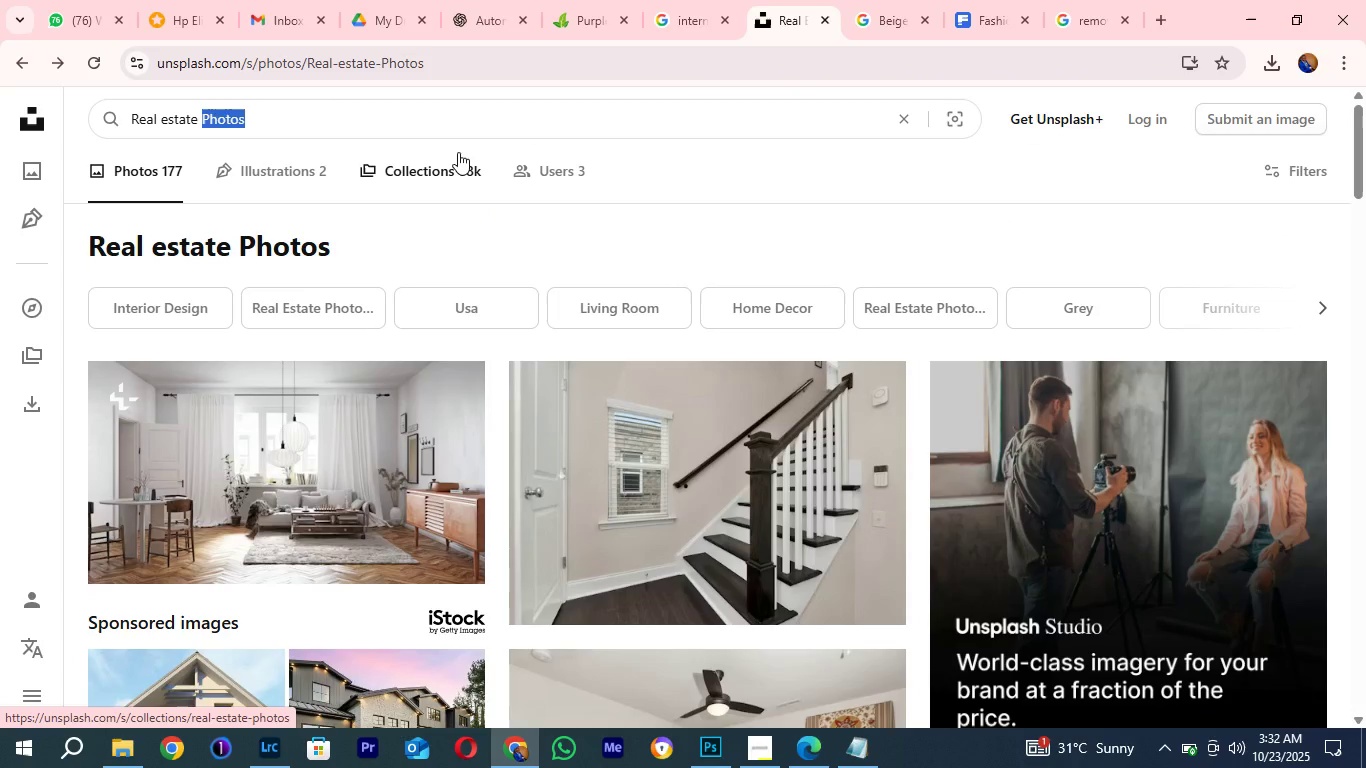 
type(Sitting room)
 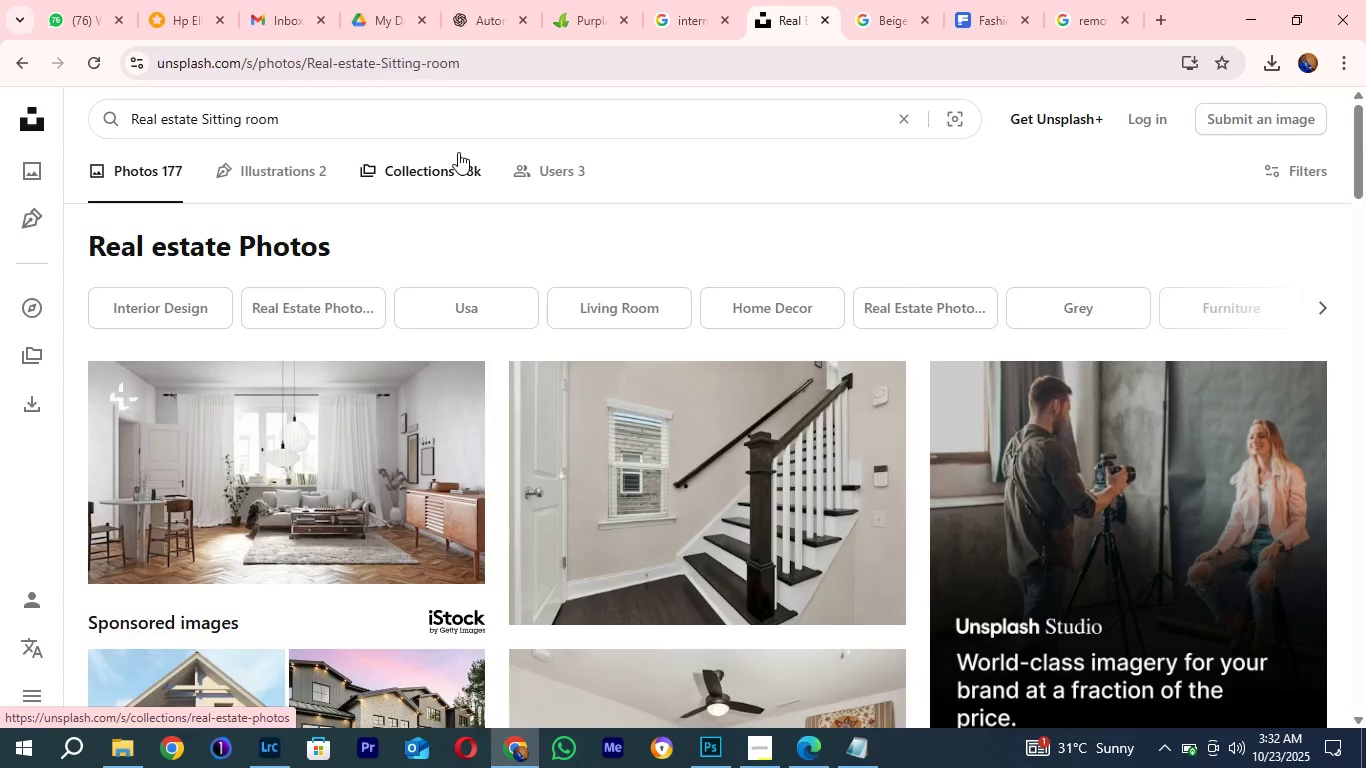 
key(Enter)
 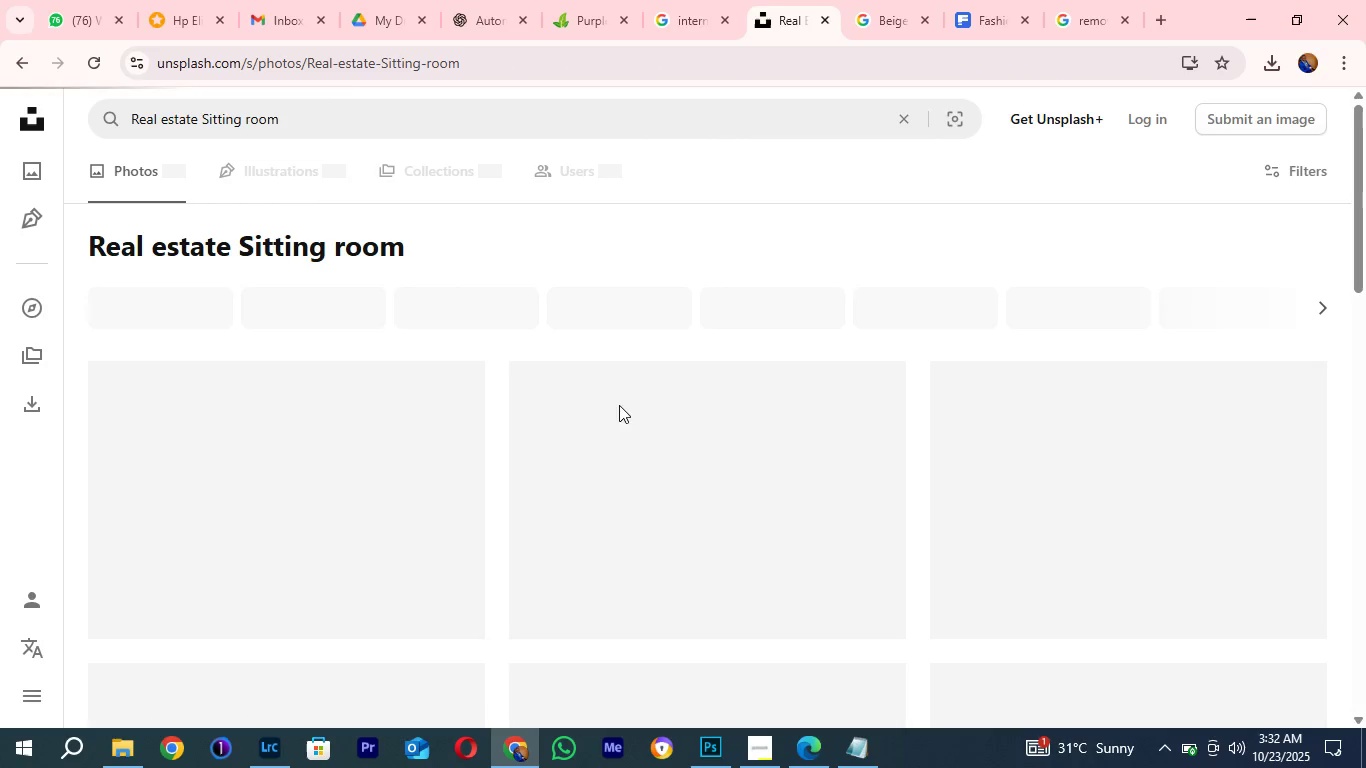 
wait(6.11)
 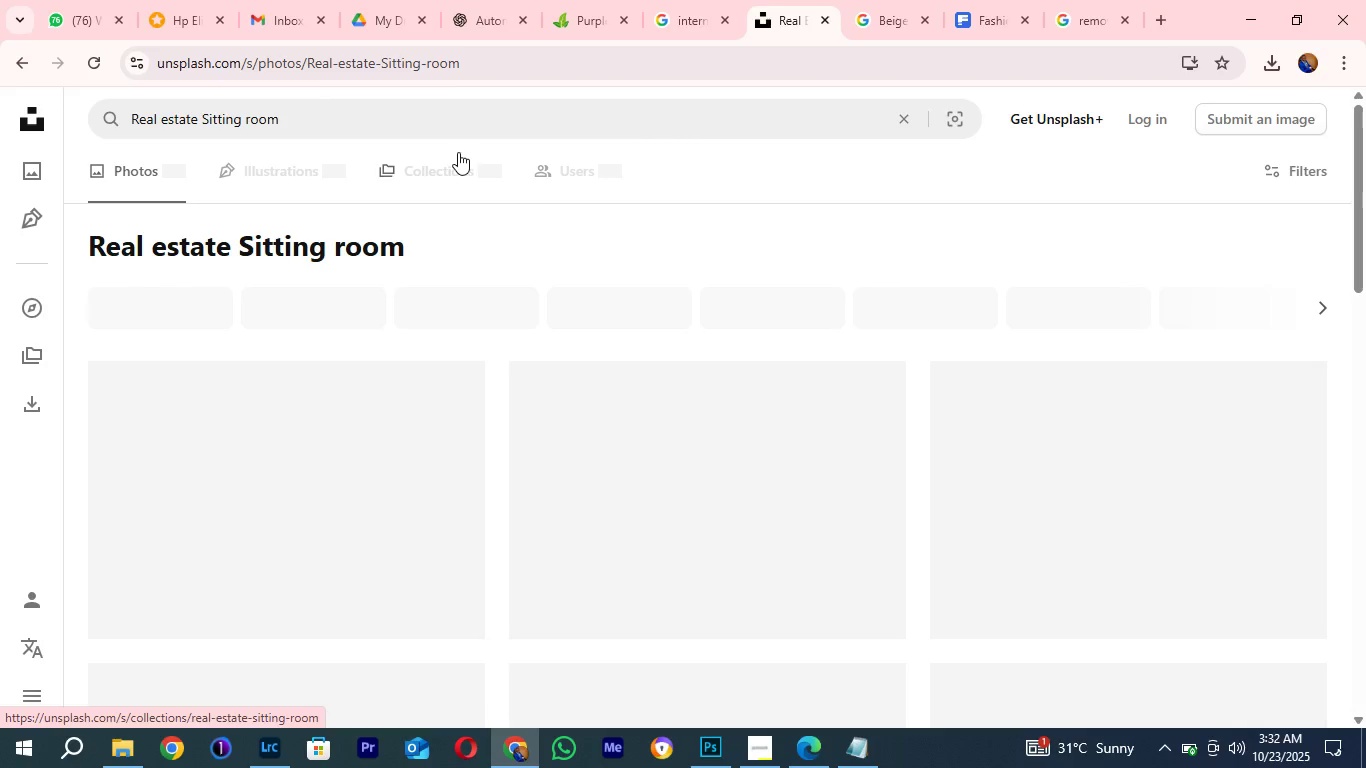 
scroll: coordinate [644, 408], scroll_direction: down, amount: 7.0
 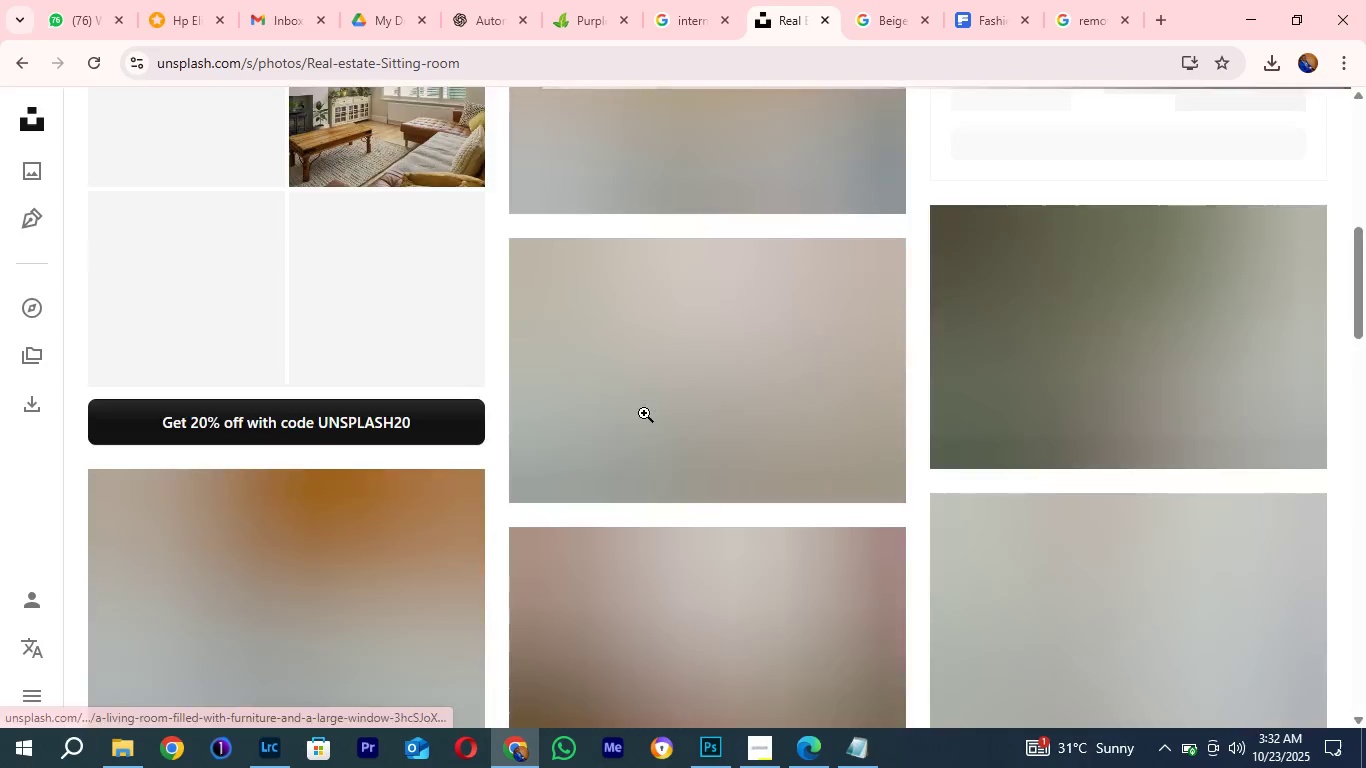 
scroll: coordinate [644, 413], scroll_direction: up, amount: 6.0
 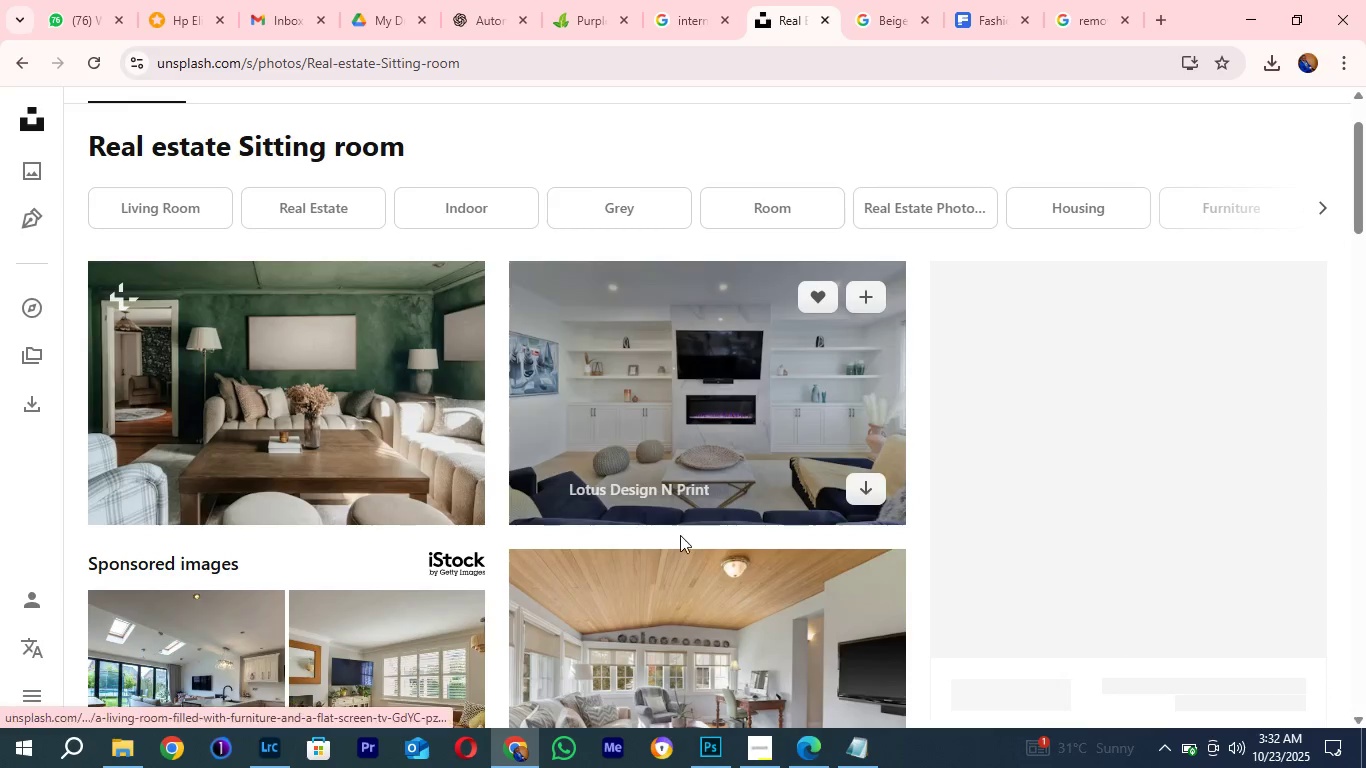 
scroll: coordinate [1056, 623], scroll_direction: down, amount: 9.0
 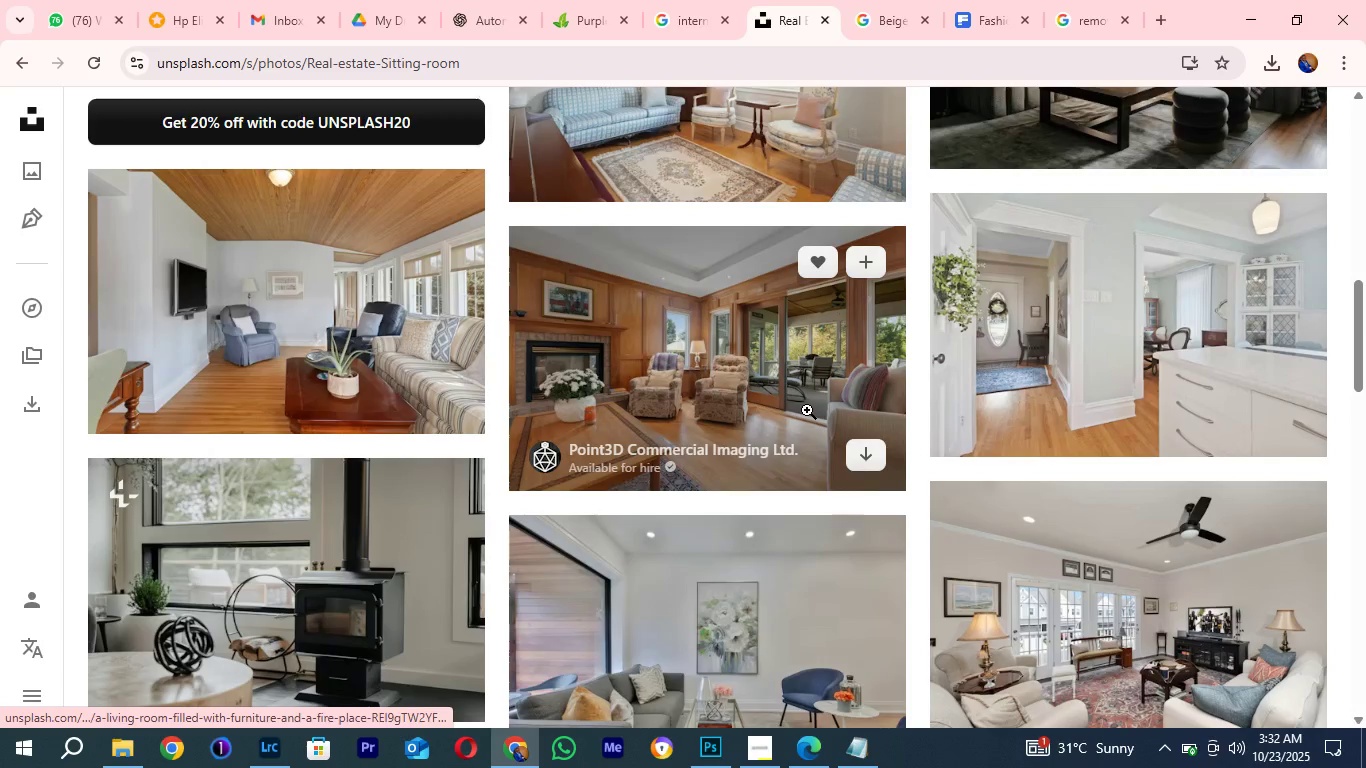 
wait(7.25)
 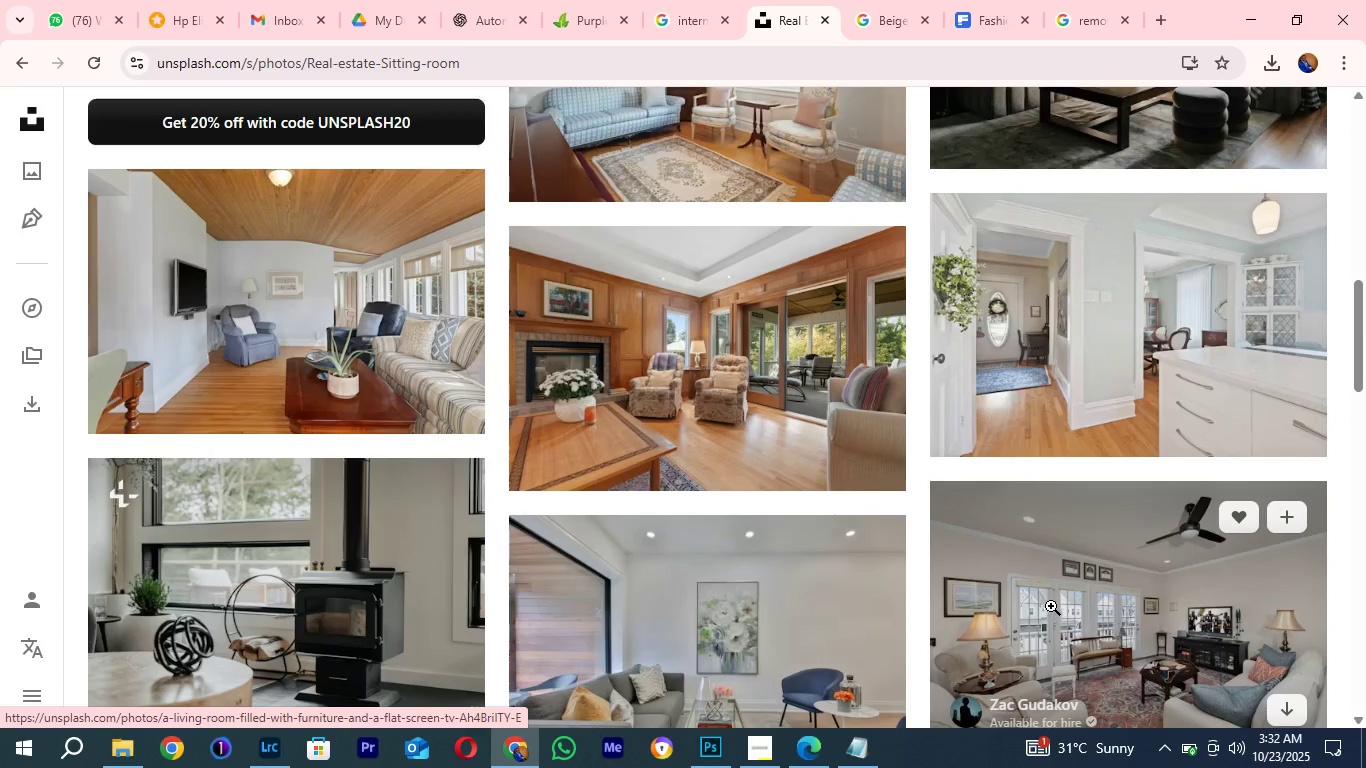 
scroll: coordinate [823, 486], scroll_direction: down, amount: 5.0
 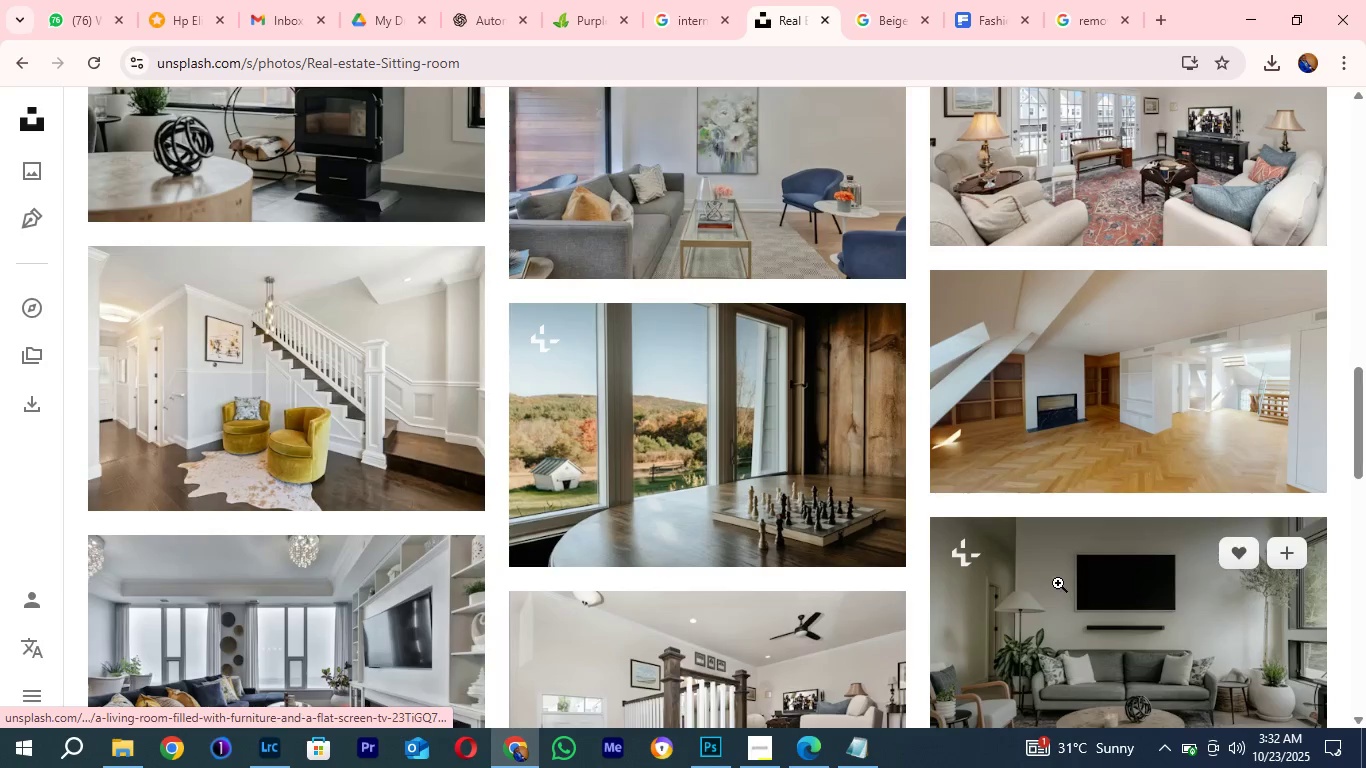 
scroll: coordinate [1023, 520], scroll_direction: up, amount: 5.0
 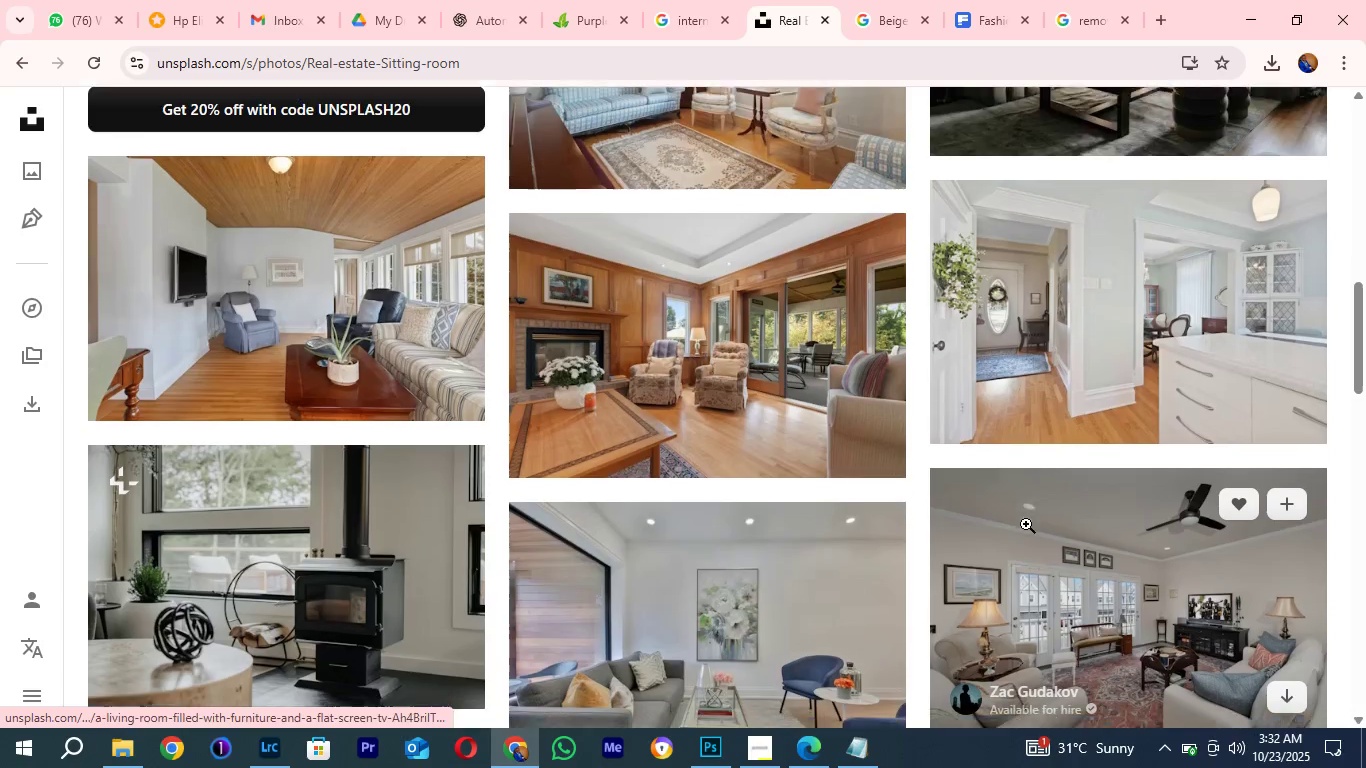 
scroll: coordinate [1026, 524], scroll_direction: down, amount: 1.0
 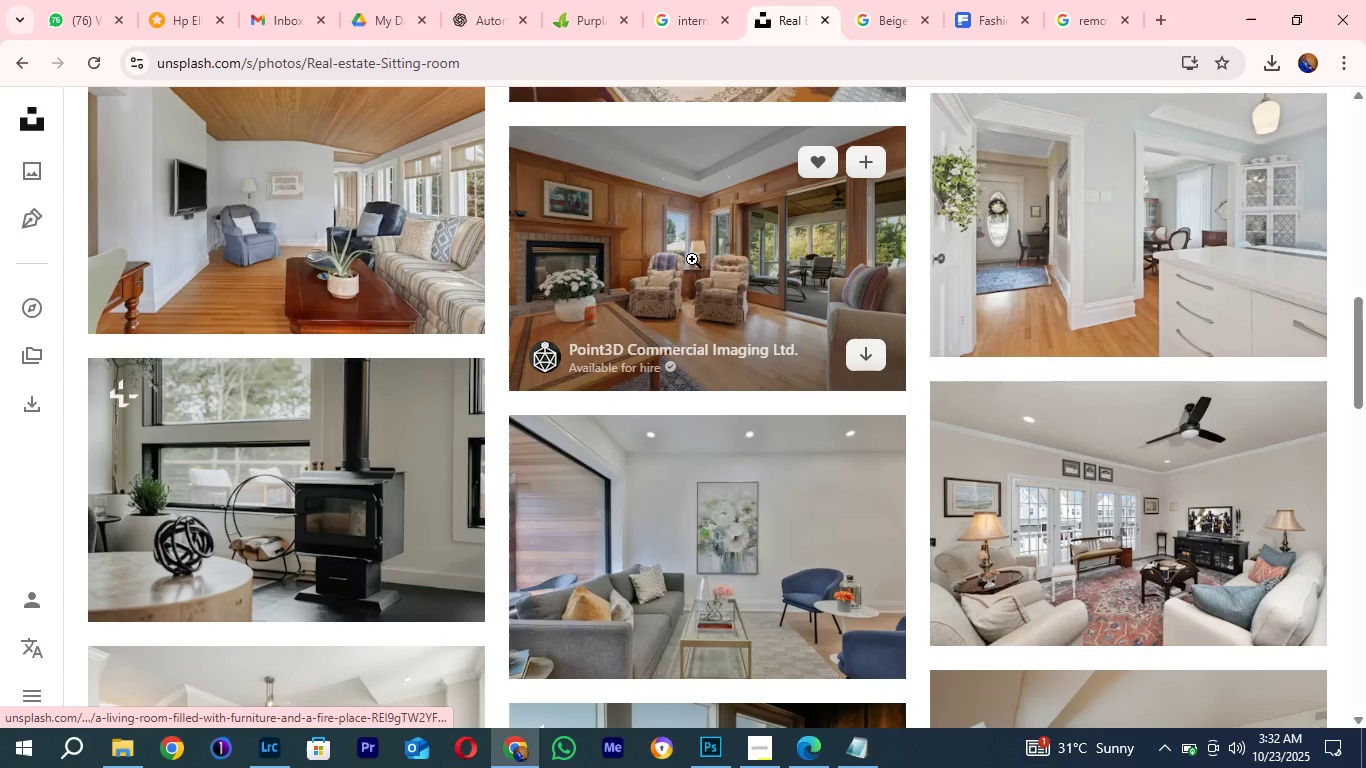 
left_click([692, 259])
 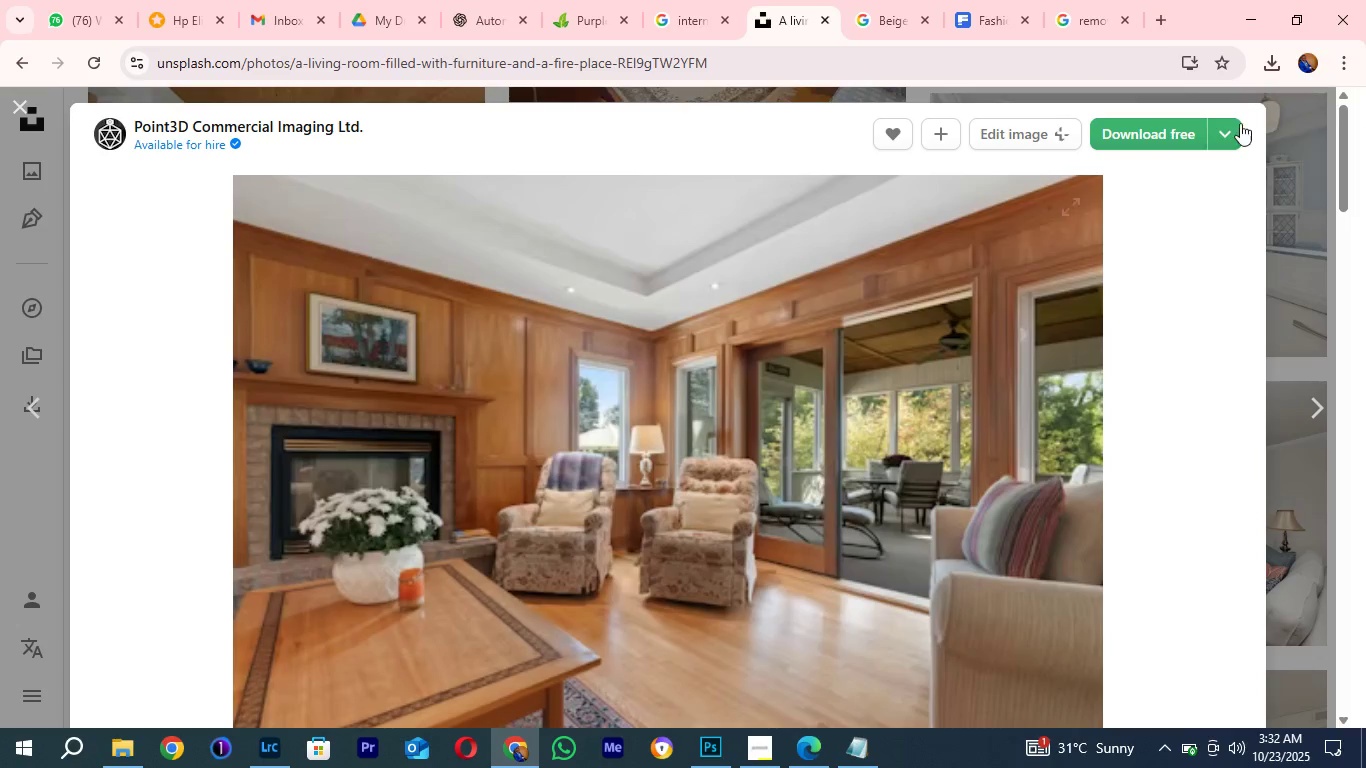 
left_click([1233, 124])
 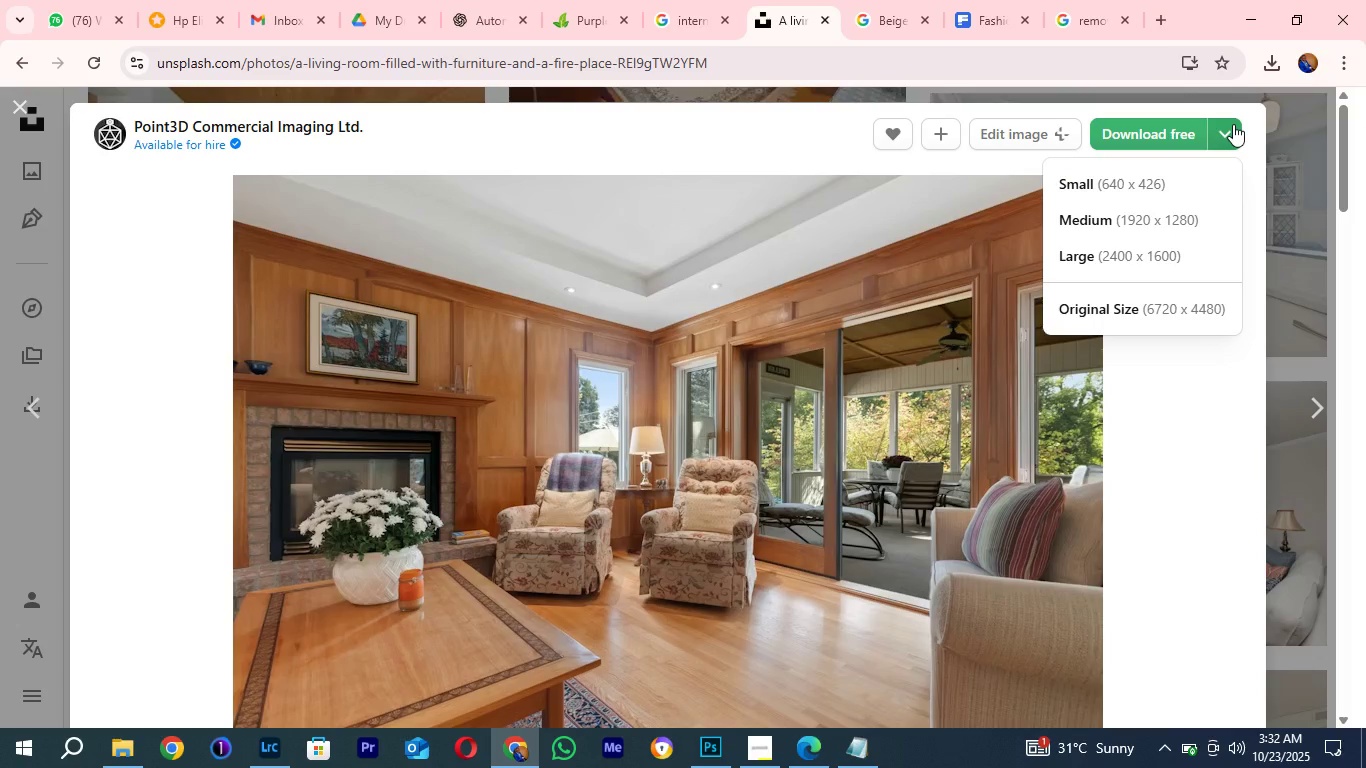 
left_click([1233, 124])
 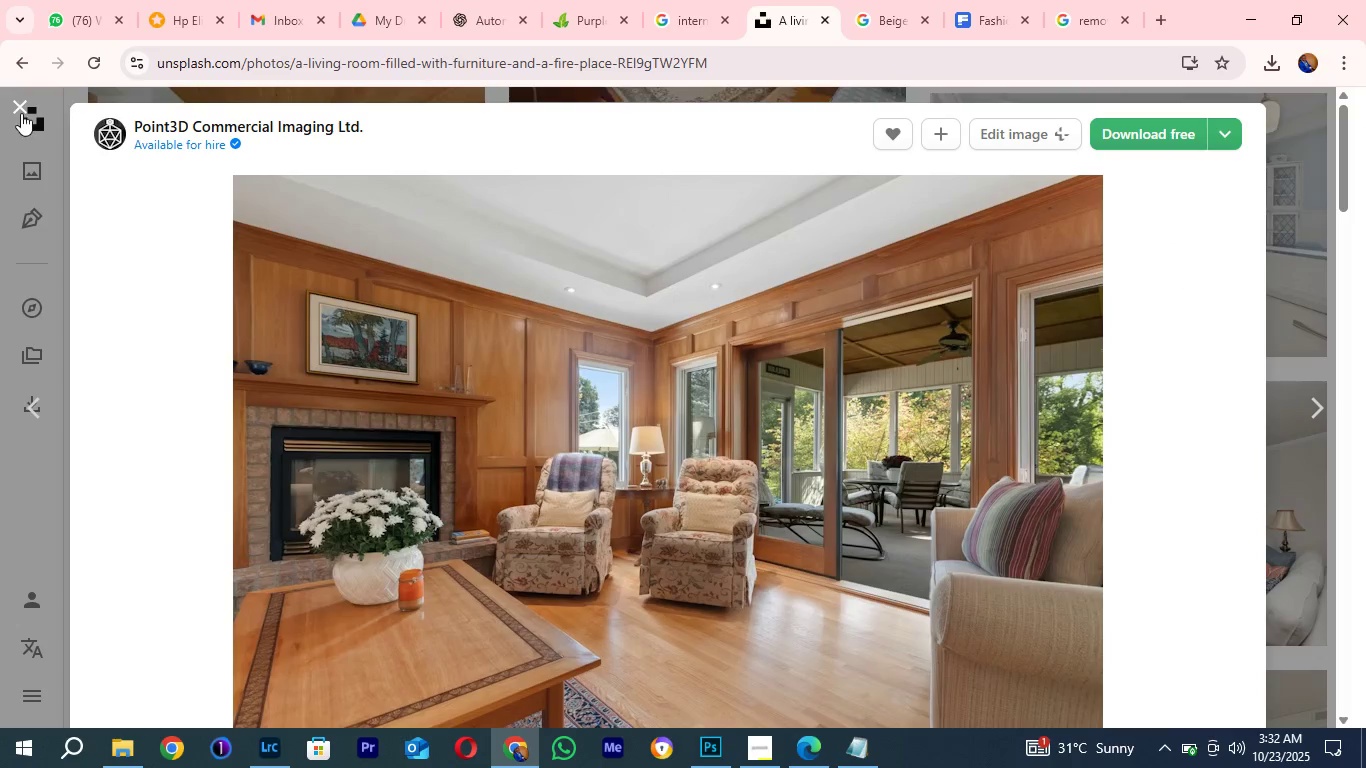 
left_click([21, 113])
 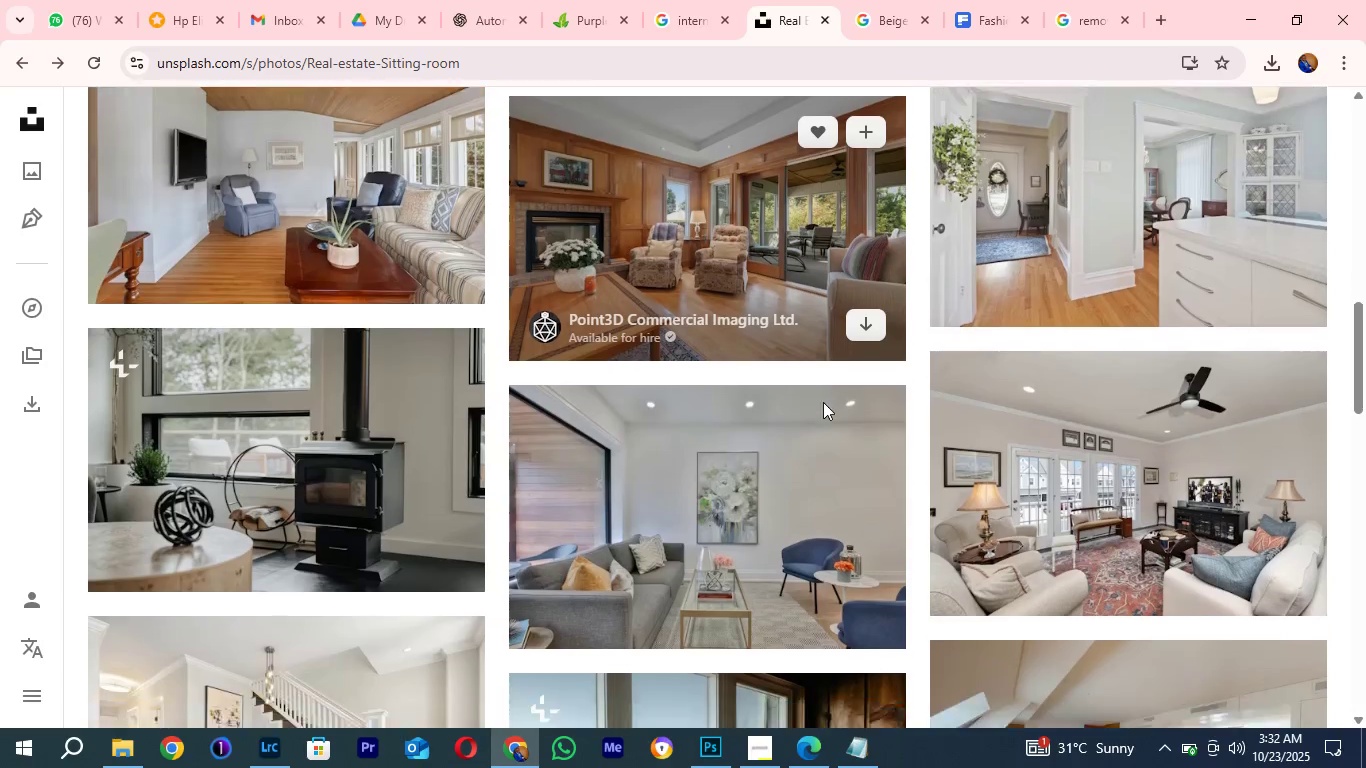 
scroll: coordinate [741, 427], scroll_direction: down, amount: 21.0
 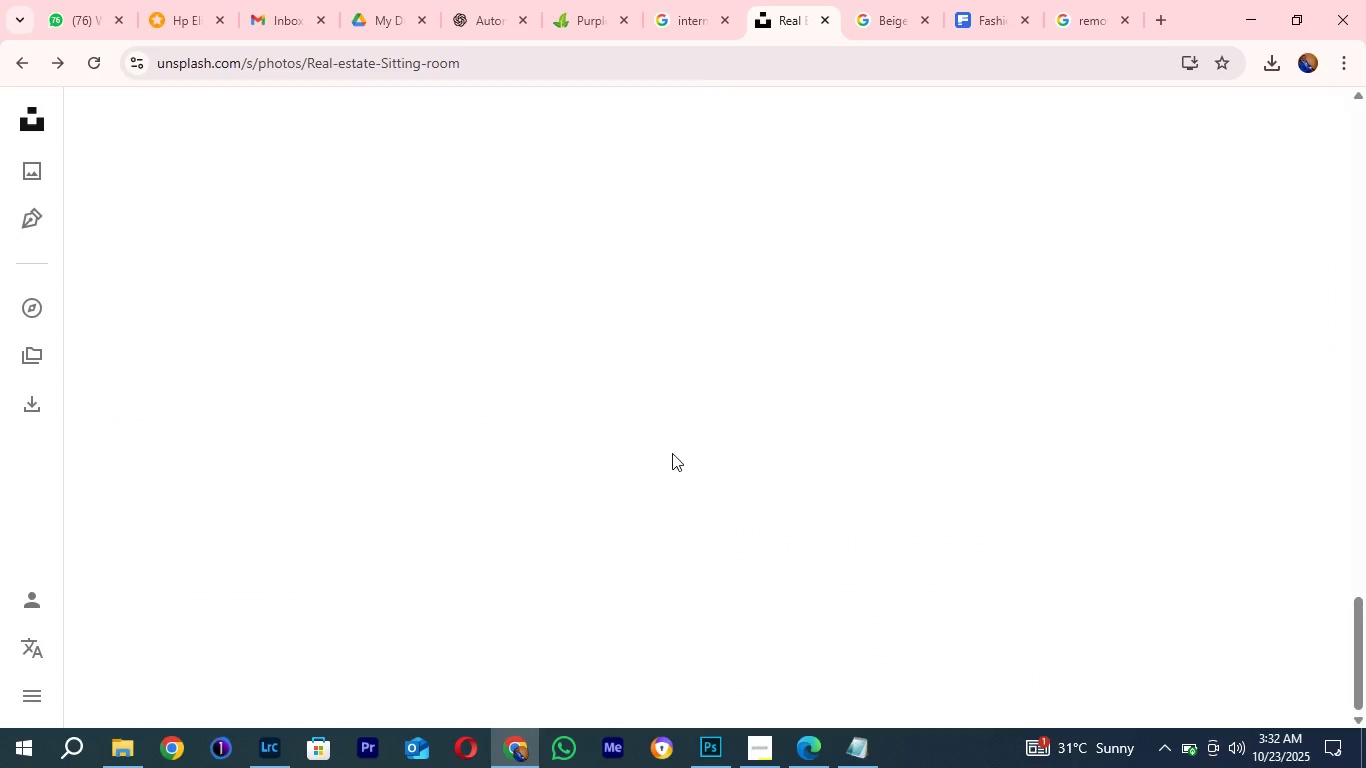 
left_click([672, 453])
 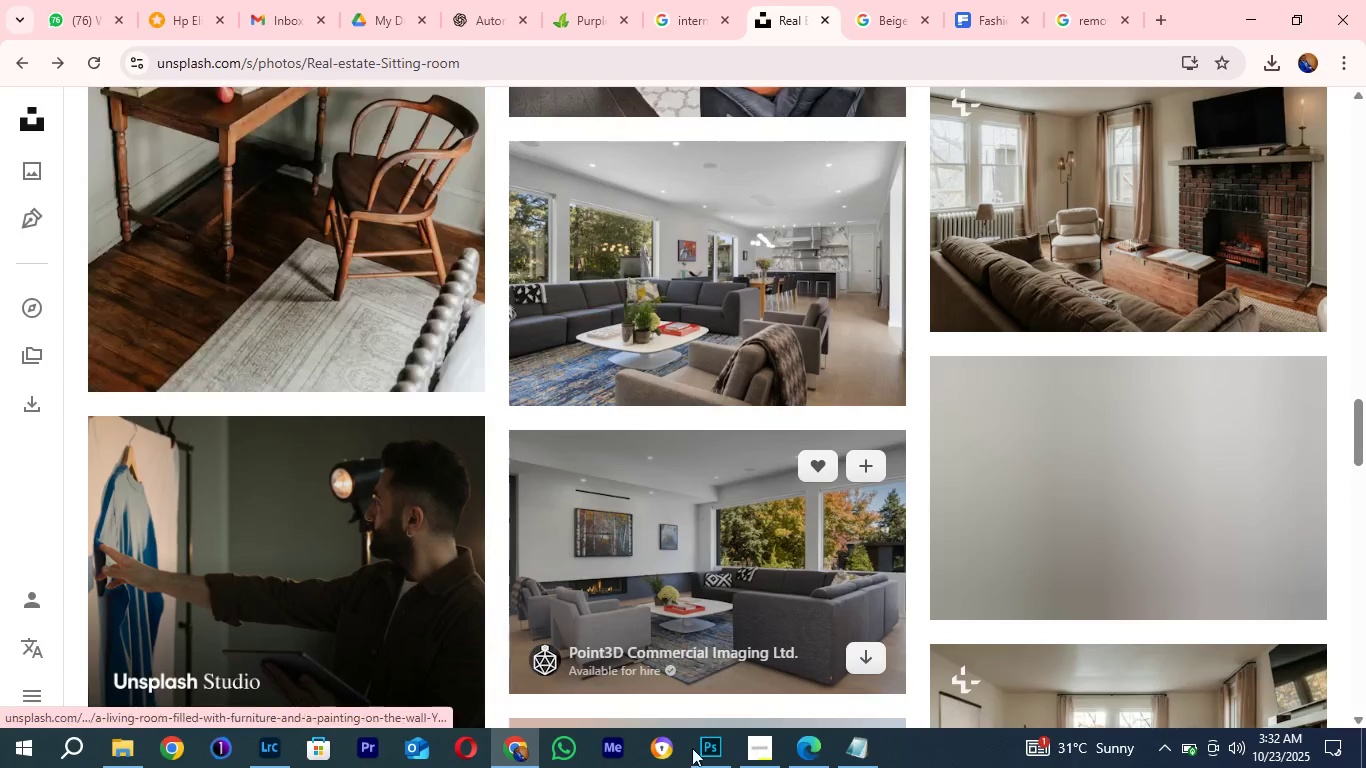 
left_click([694, 767])
 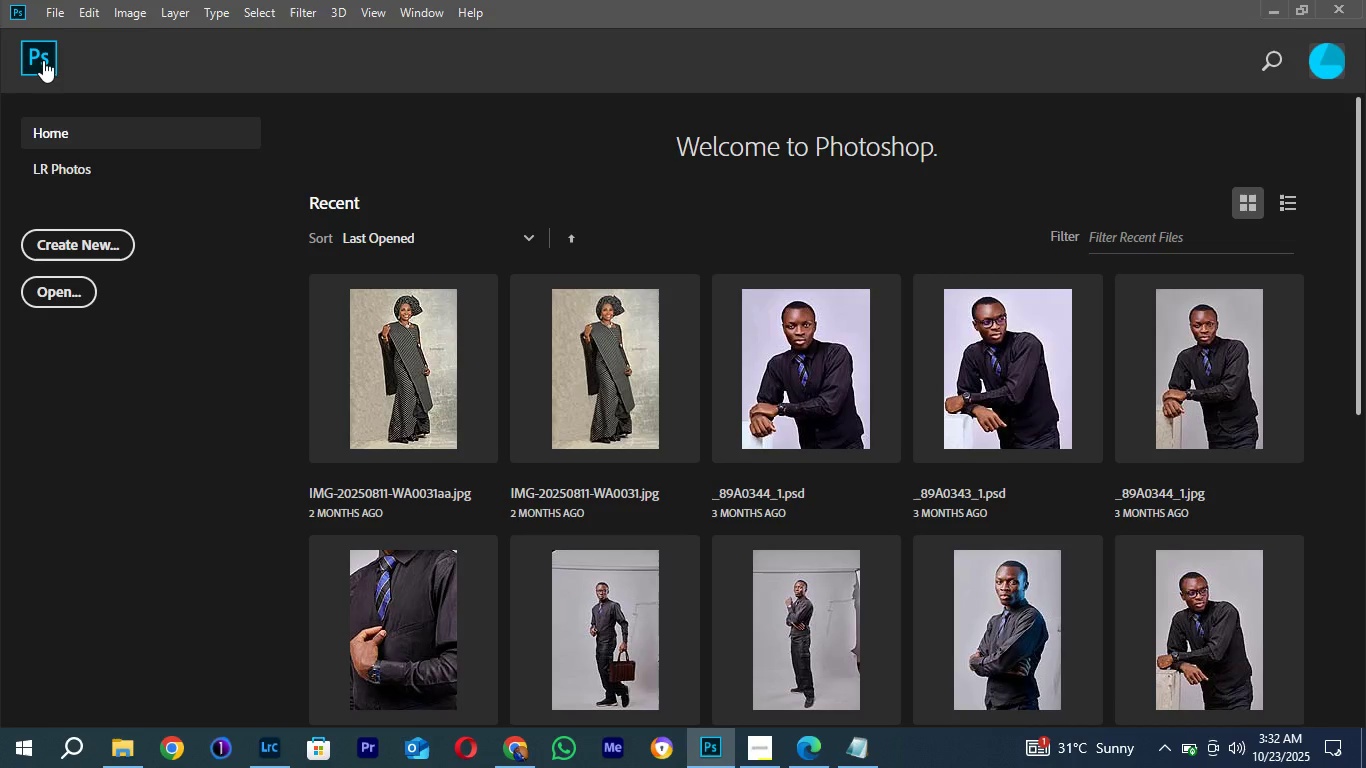 
left_click([43, 60])
 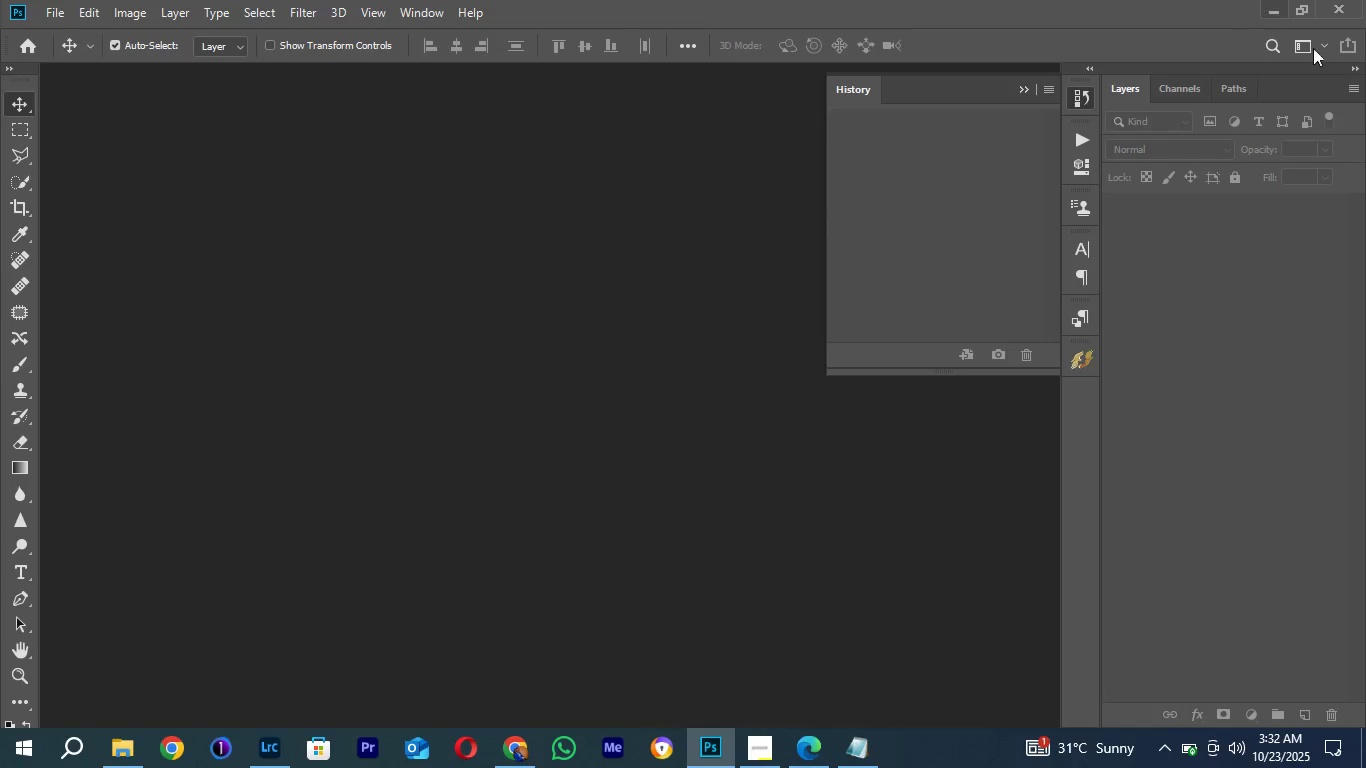 
left_click([1261, 5])
 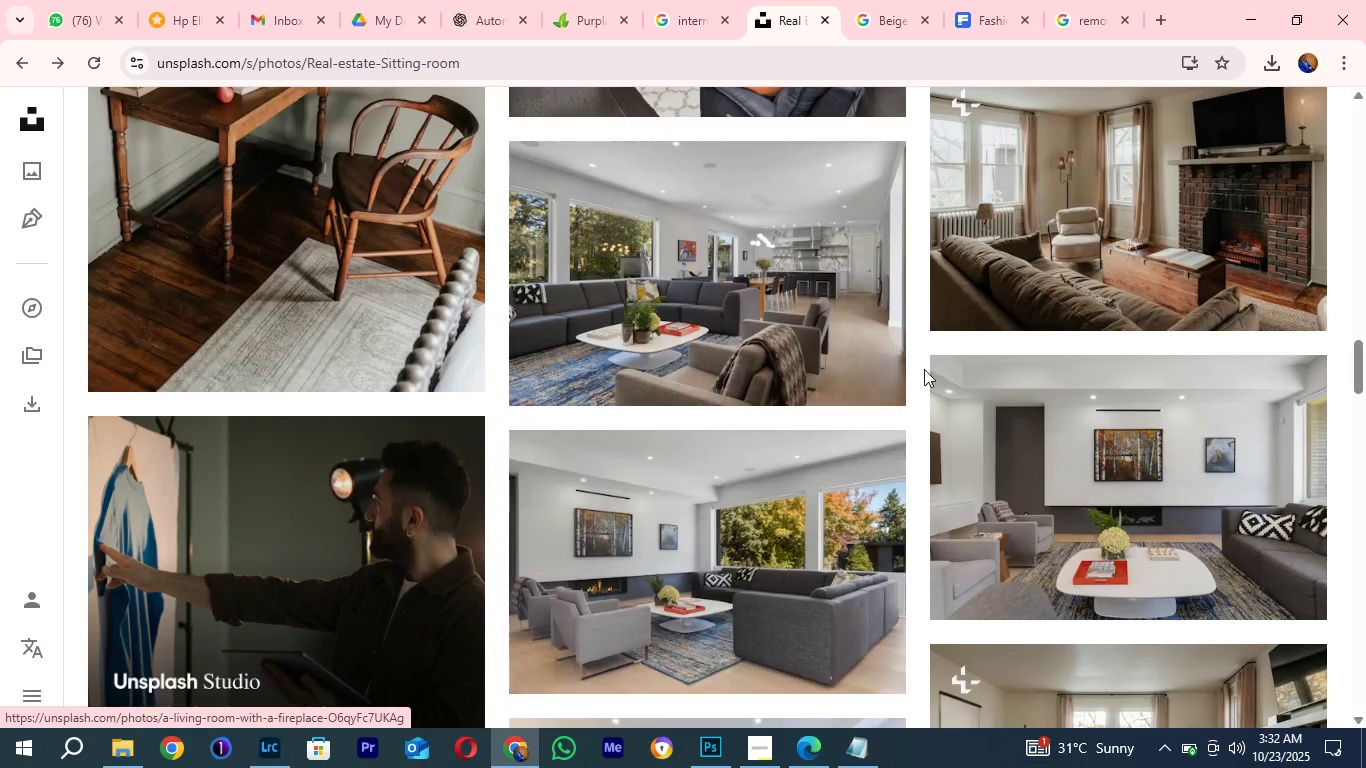 
scroll: coordinate [921, 393], scroll_direction: down, amount: 8.0
 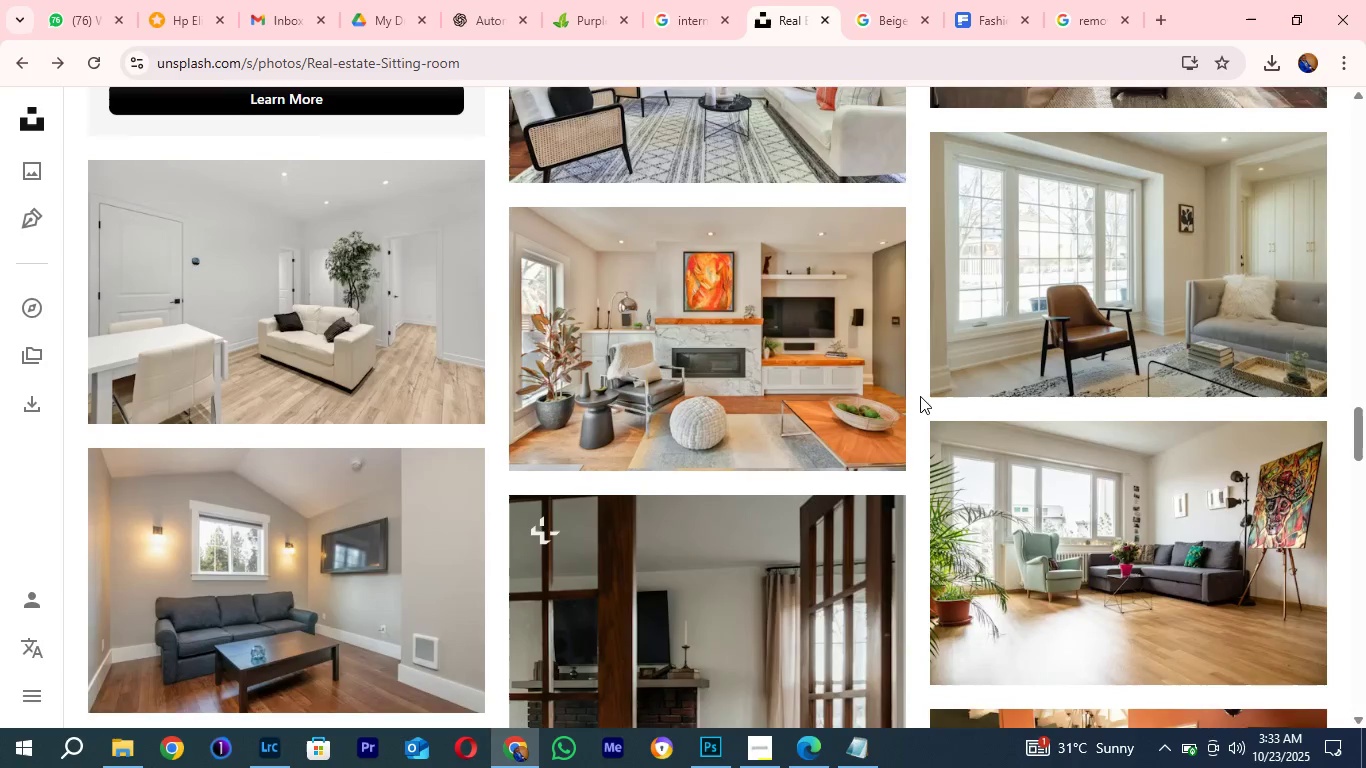 
scroll: coordinate [920, 396], scroll_direction: up, amount: 3.0
 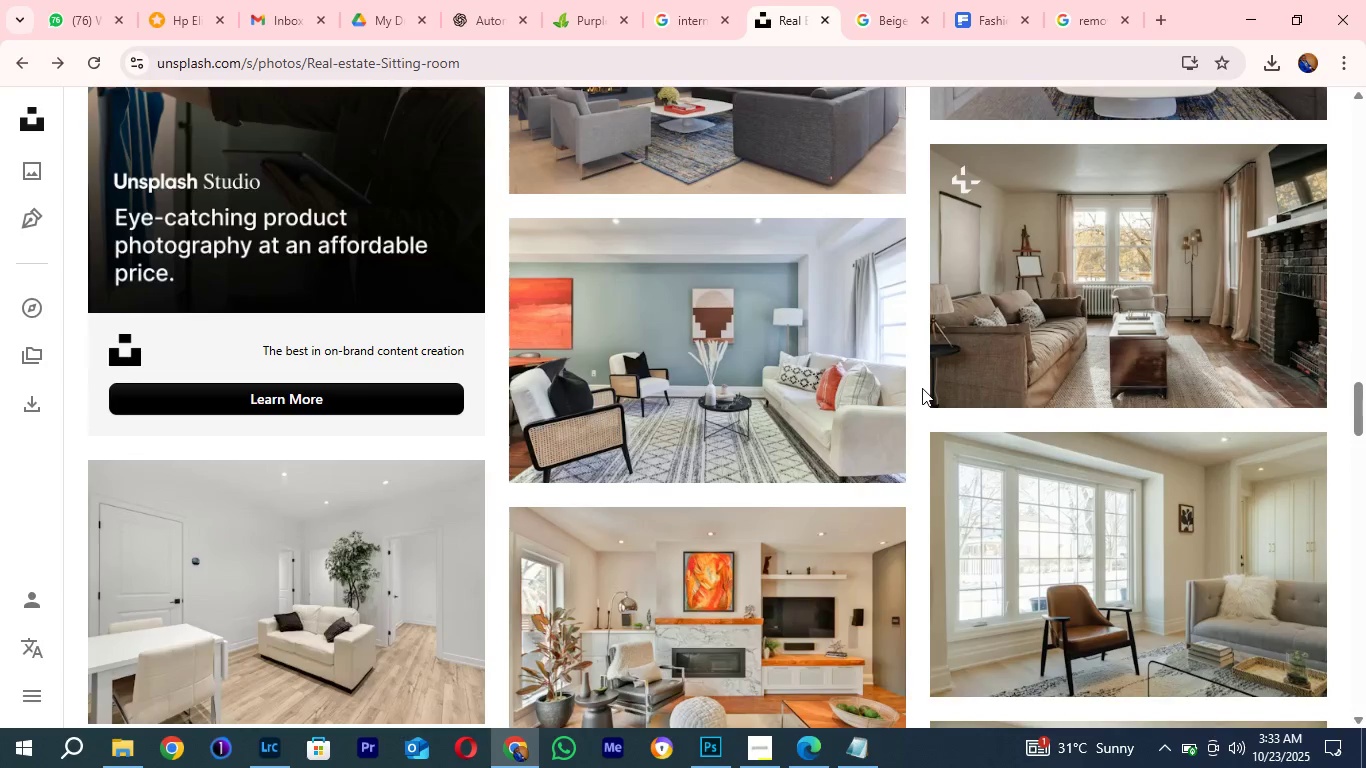 
scroll: coordinate [922, 388], scroll_direction: down, amount: 6.0
 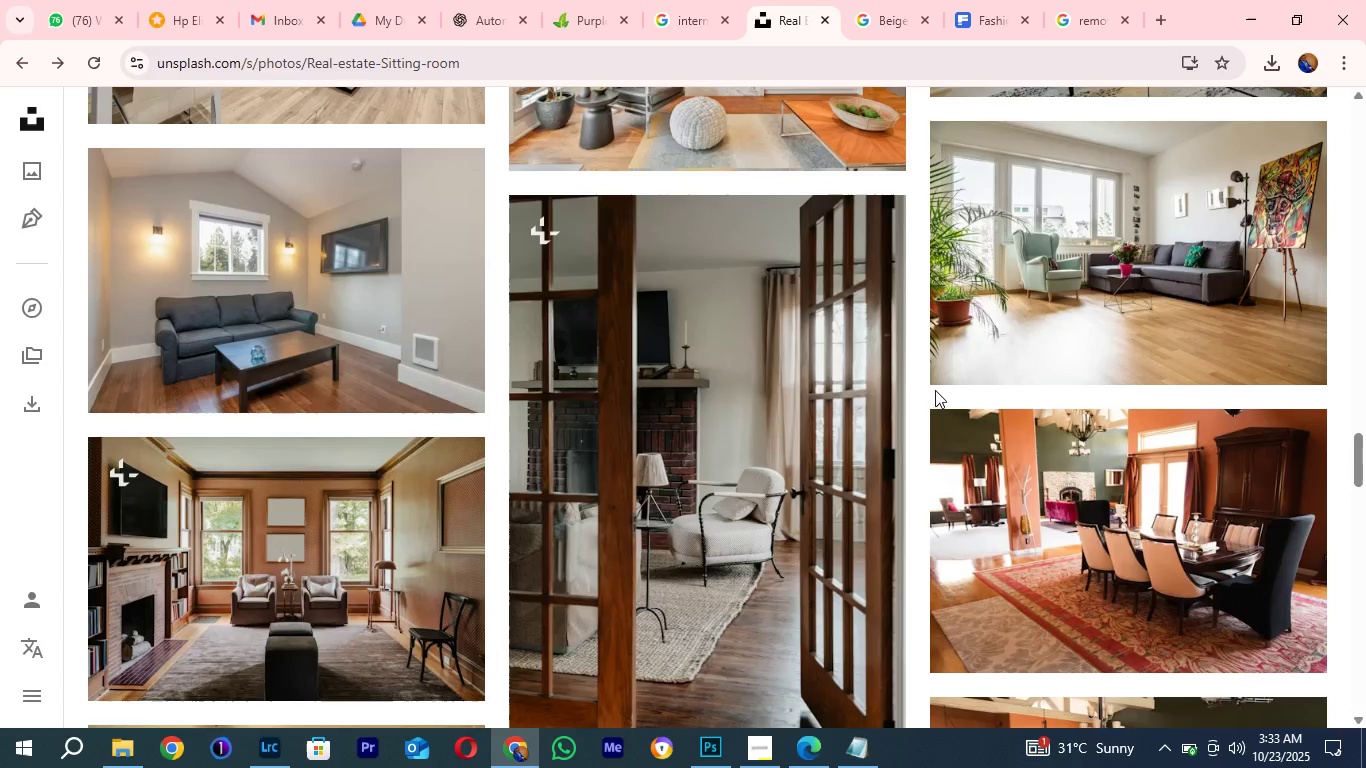 
scroll: coordinate [935, 390], scroll_direction: up, amount: 2.0
 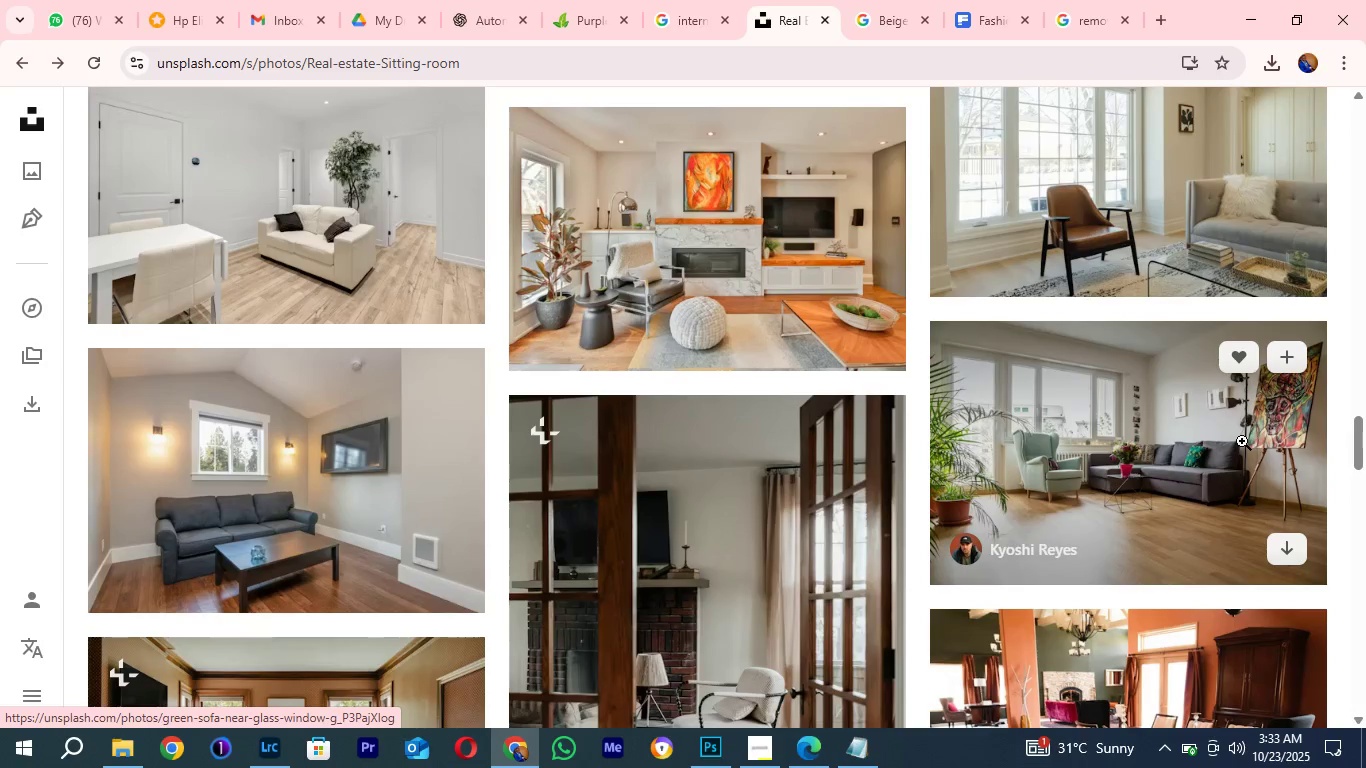 
scroll: coordinate [1242, 441], scroll_direction: down, amount: 3.0
 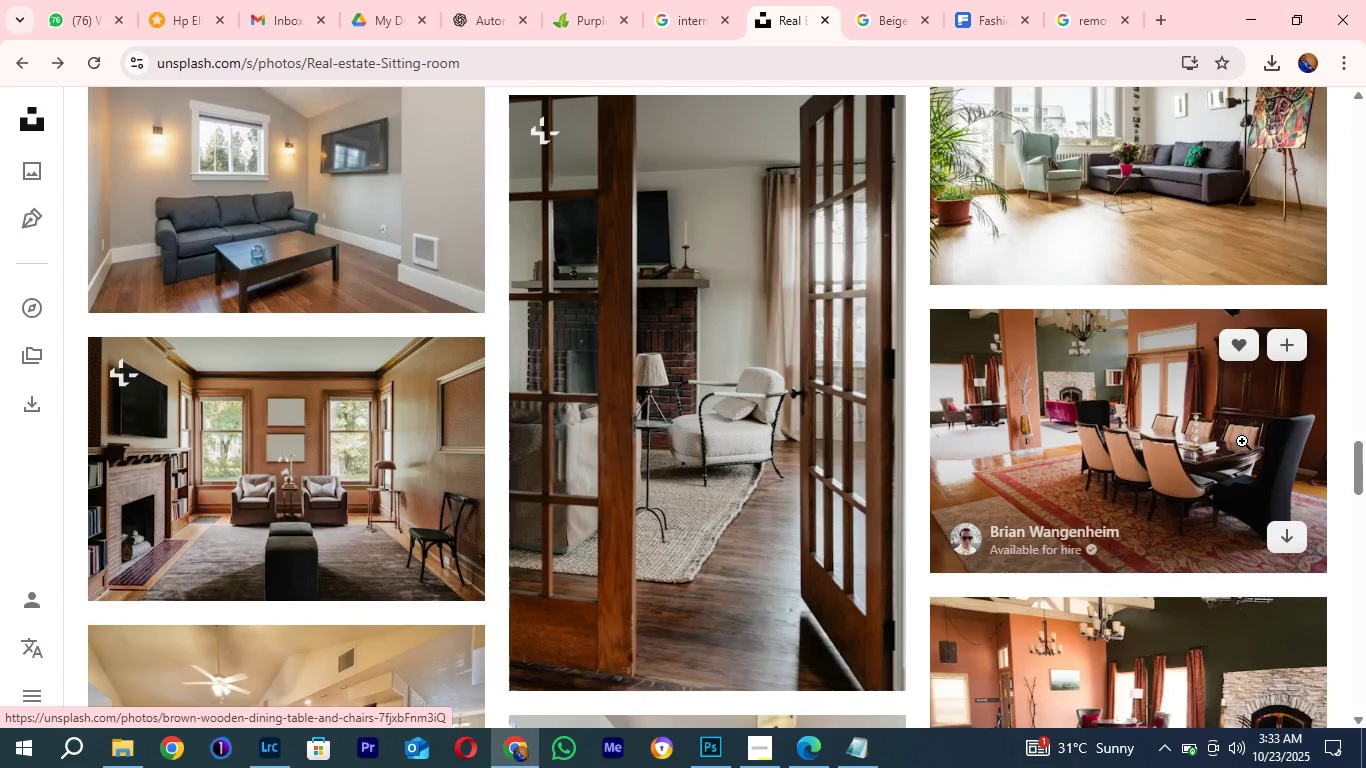 
scroll: coordinate [1148, 461], scroll_direction: none, amount: 0.0
 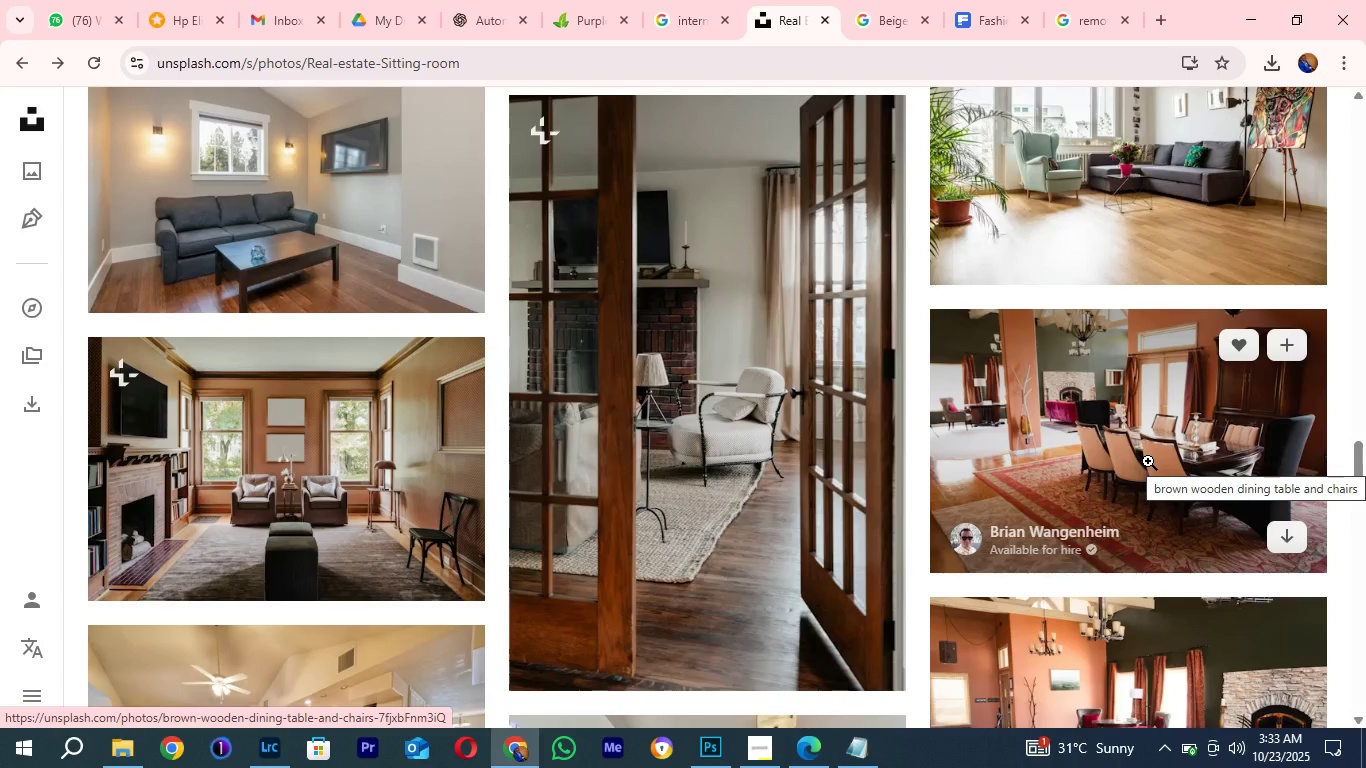 
wait(5.86)
 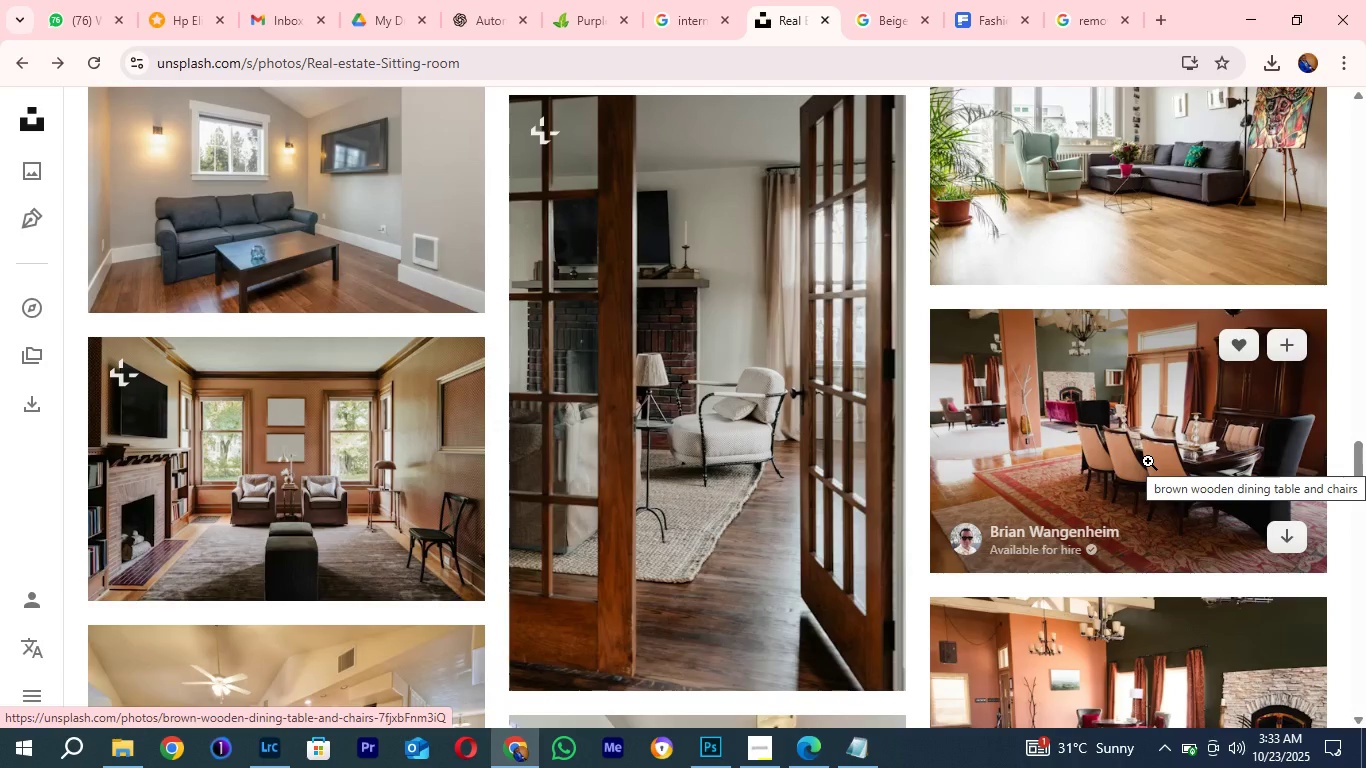 
scroll: coordinate [1145, 461], scroll_direction: down, amount: 2.0
 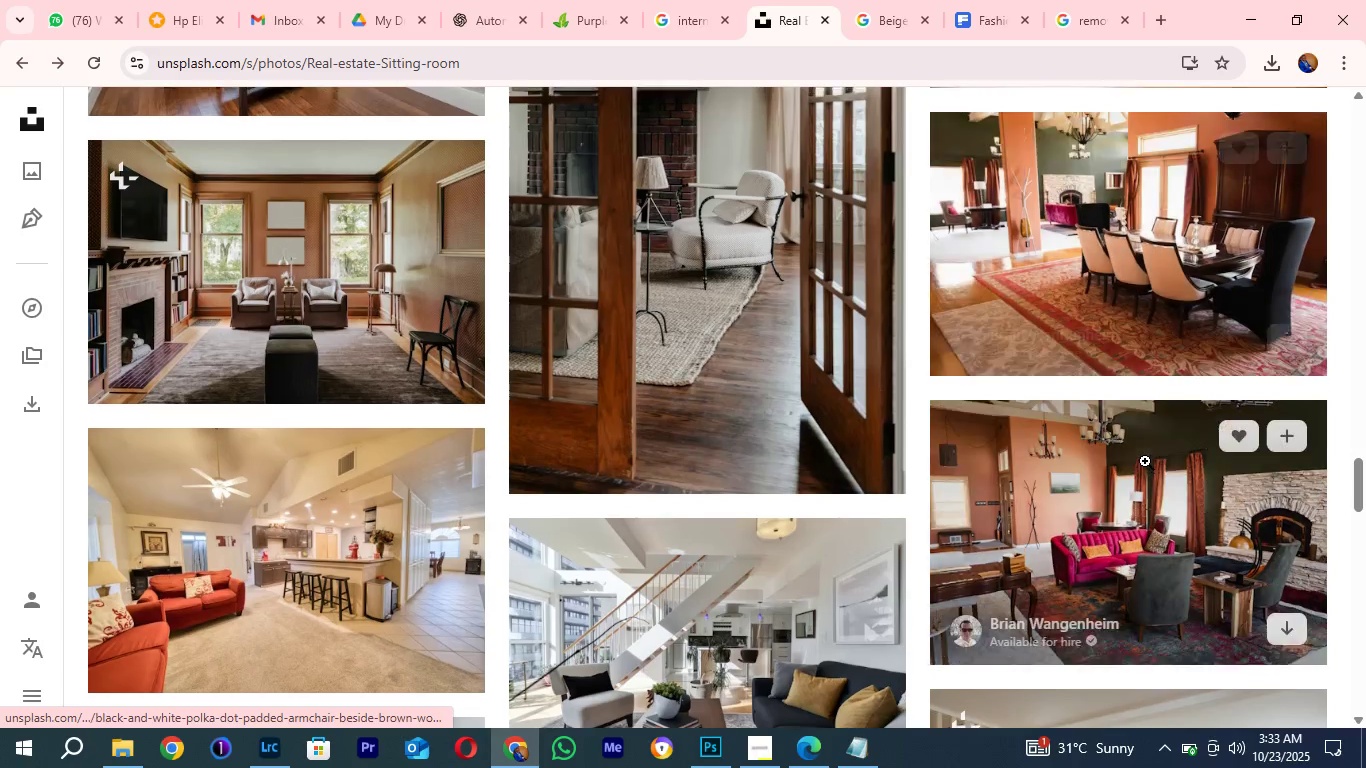 
scroll: coordinate [1145, 461], scroll_direction: up, amount: 1.0
 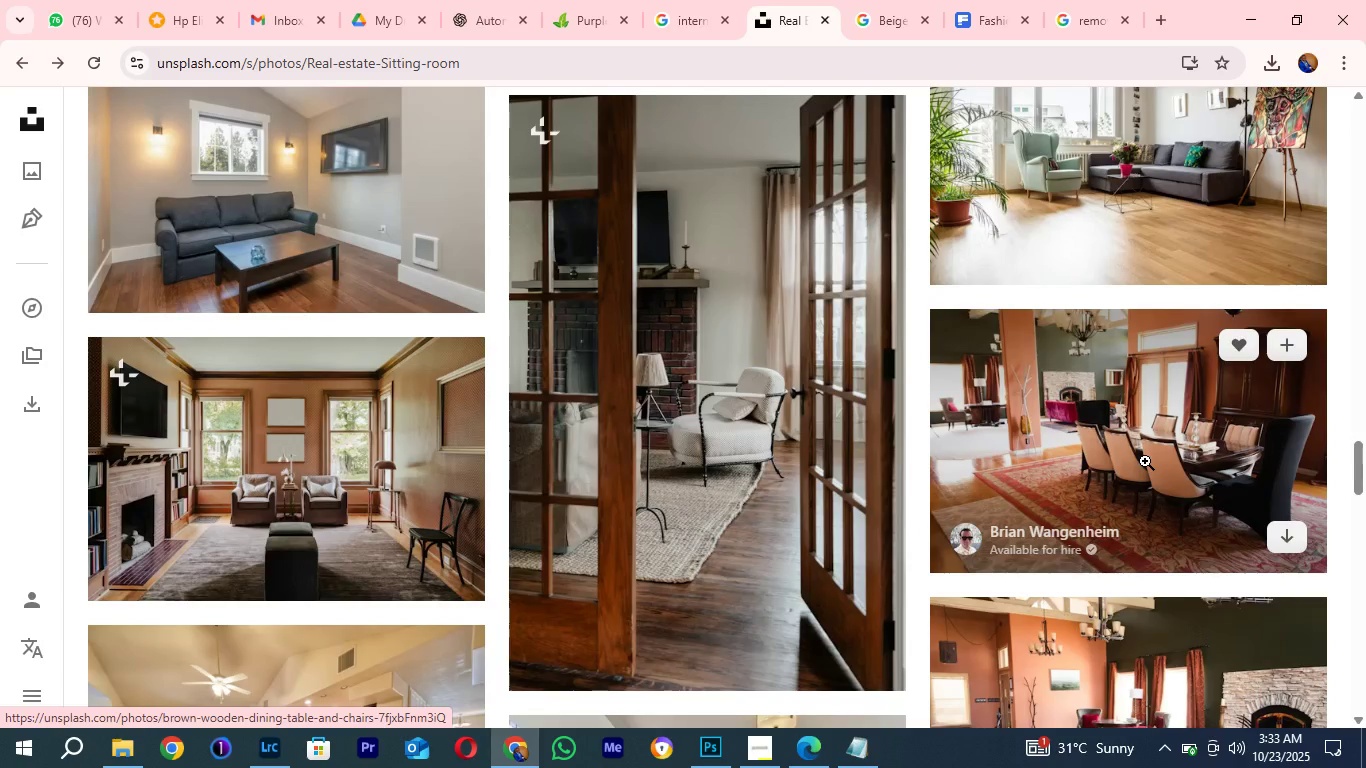 
scroll: coordinate [899, 433], scroll_direction: down, amount: 11.0
 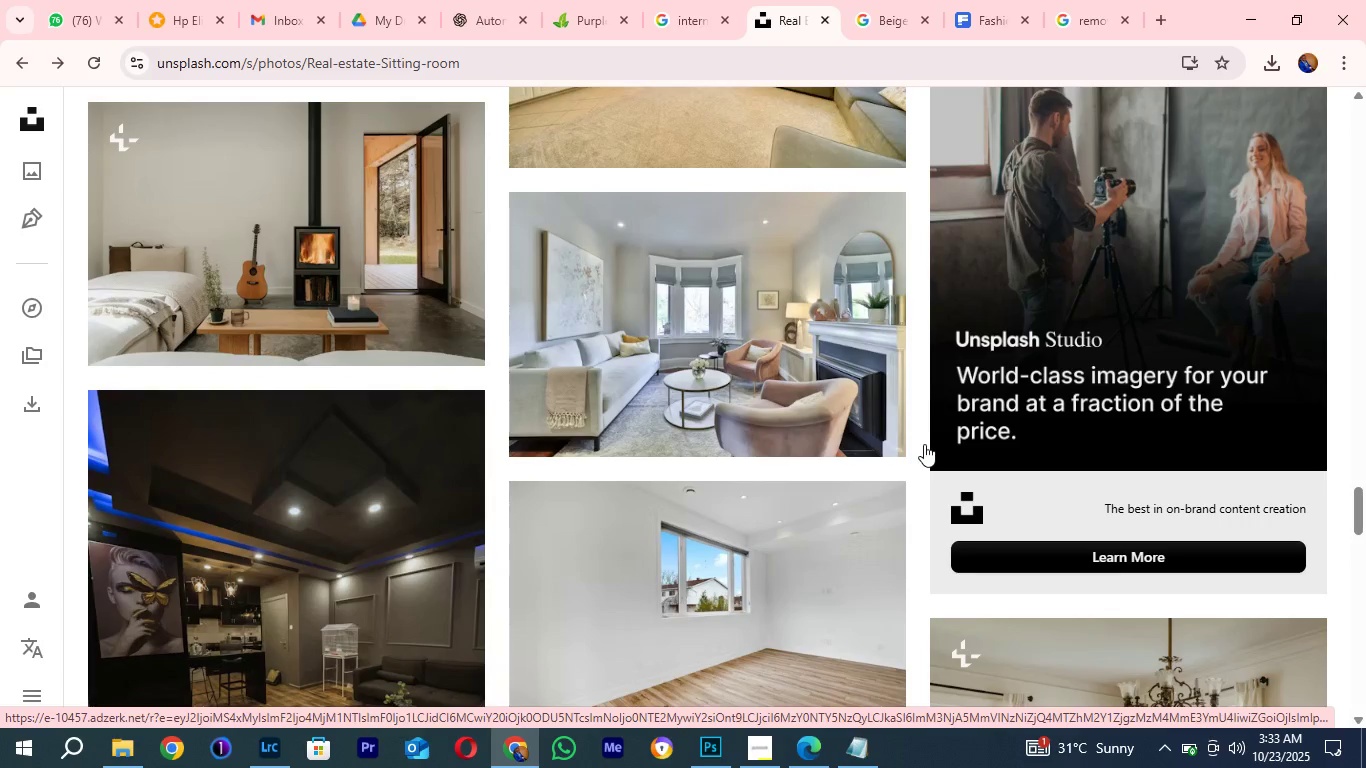 
scroll: coordinate [926, 546], scroll_direction: up, amount: 23.0
 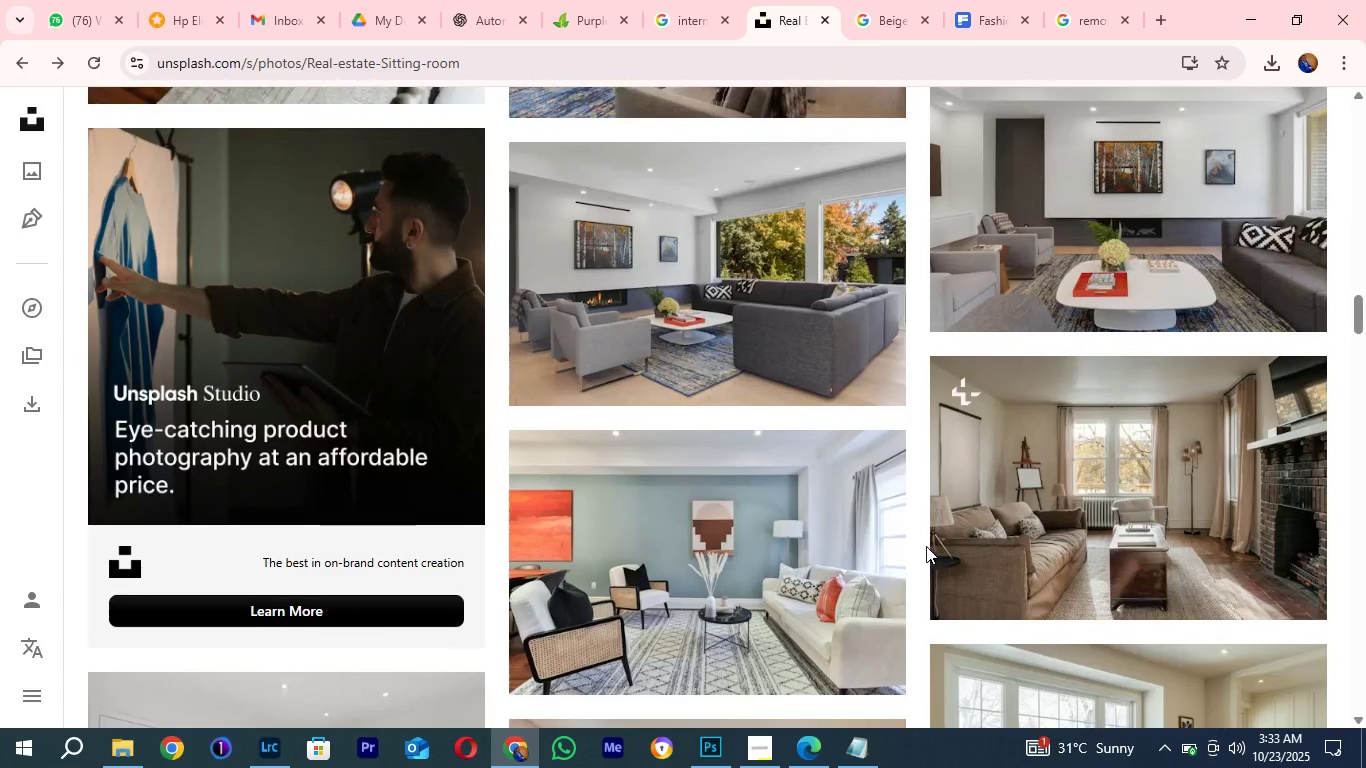 
scroll: coordinate [925, 569], scroll_direction: down, amount: 12.0
 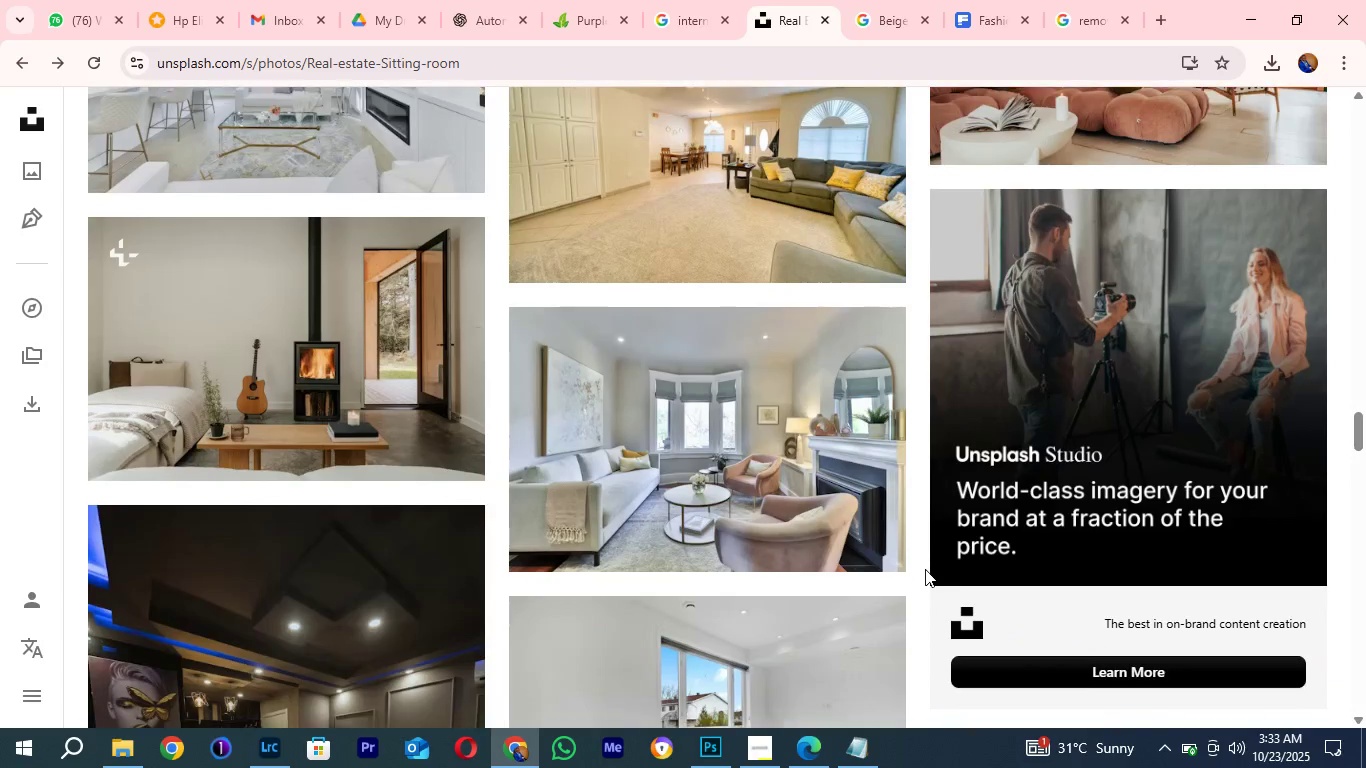 
scroll: coordinate [925, 569], scroll_direction: up, amount: 3.0
 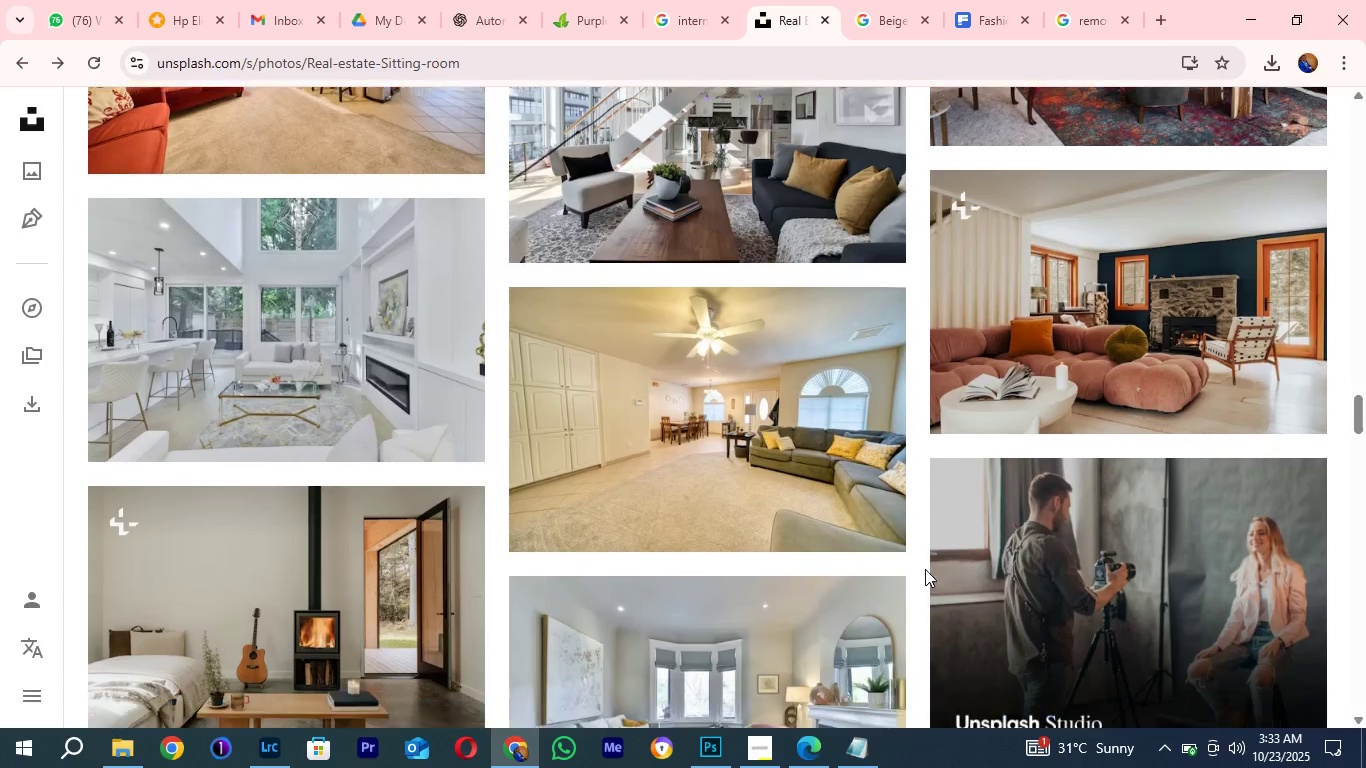 
scroll: coordinate [925, 569], scroll_direction: down, amount: 1.0
 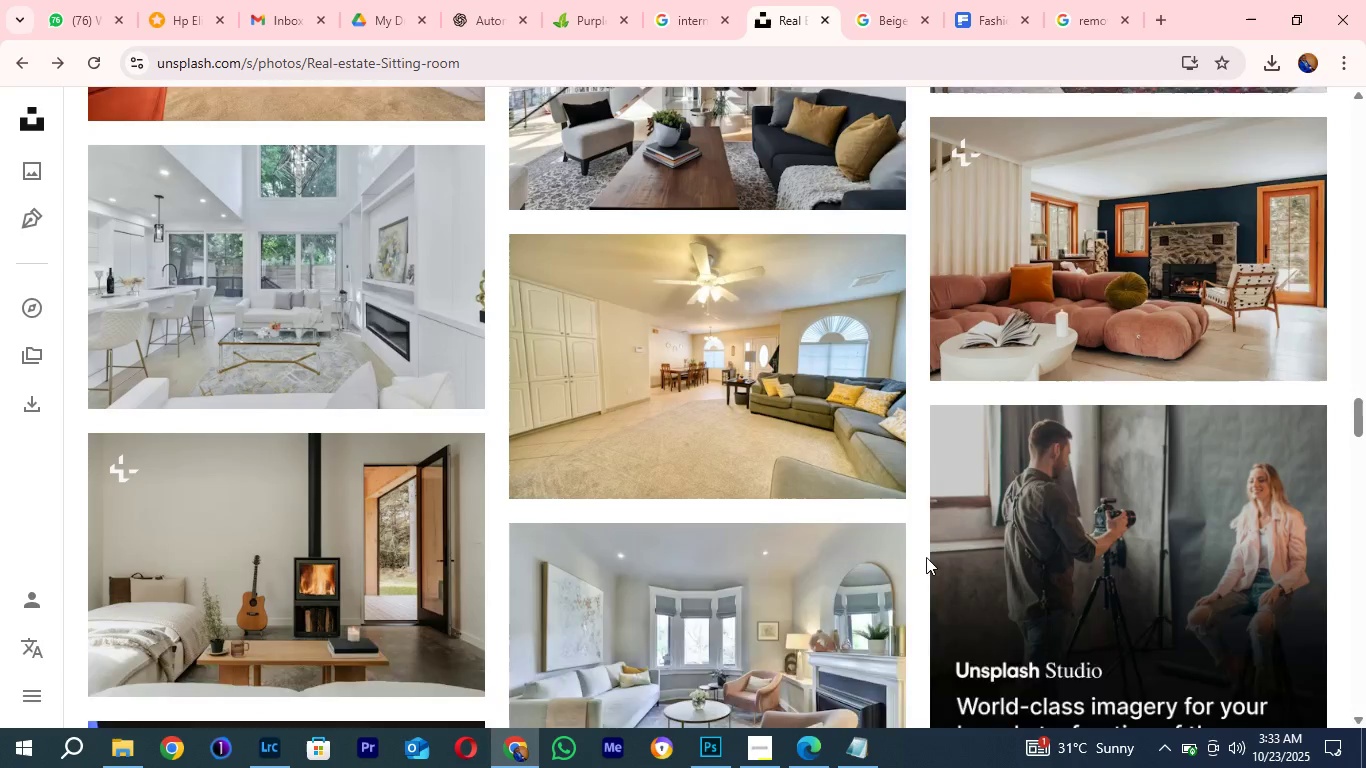 
scroll: coordinate [926, 557], scroll_direction: up, amount: 1.0
 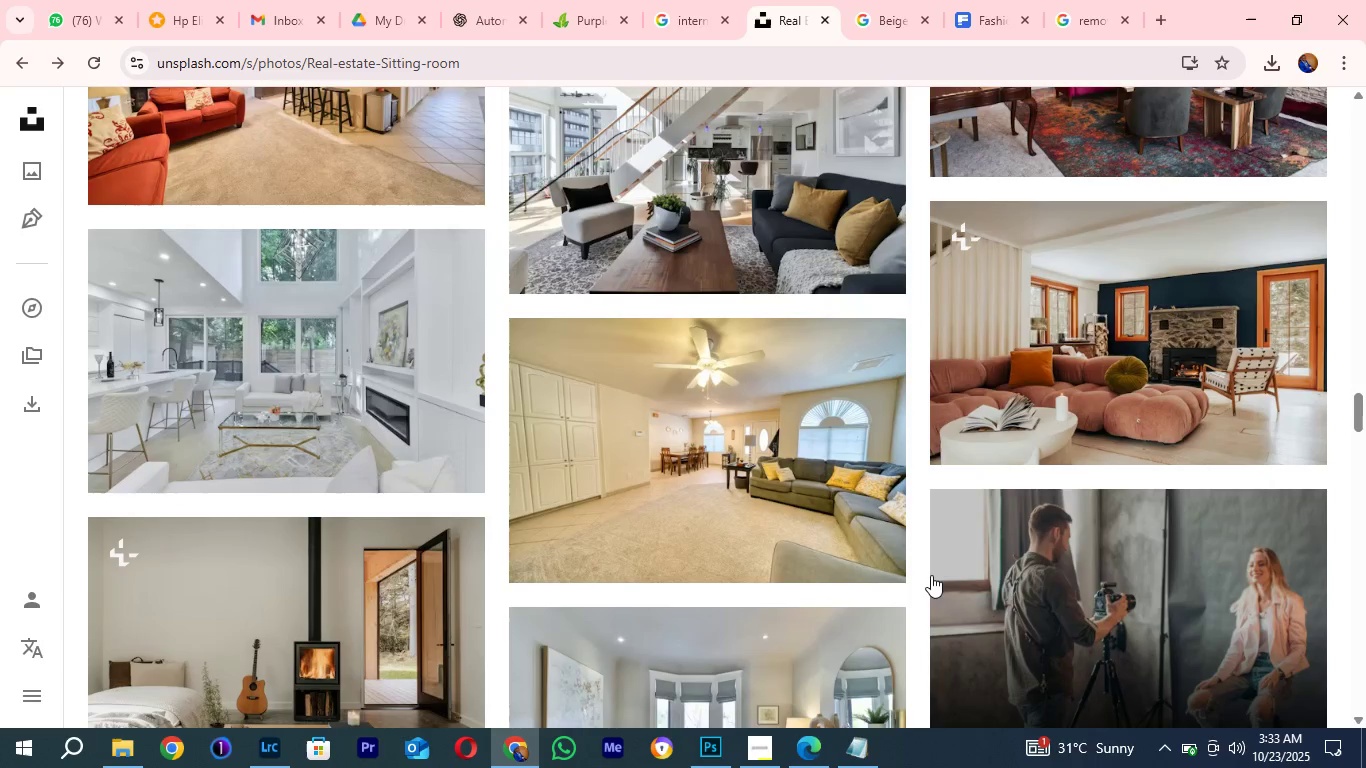 
scroll: coordinate [931, 589], scroll_direction: down, amount: 5.0
 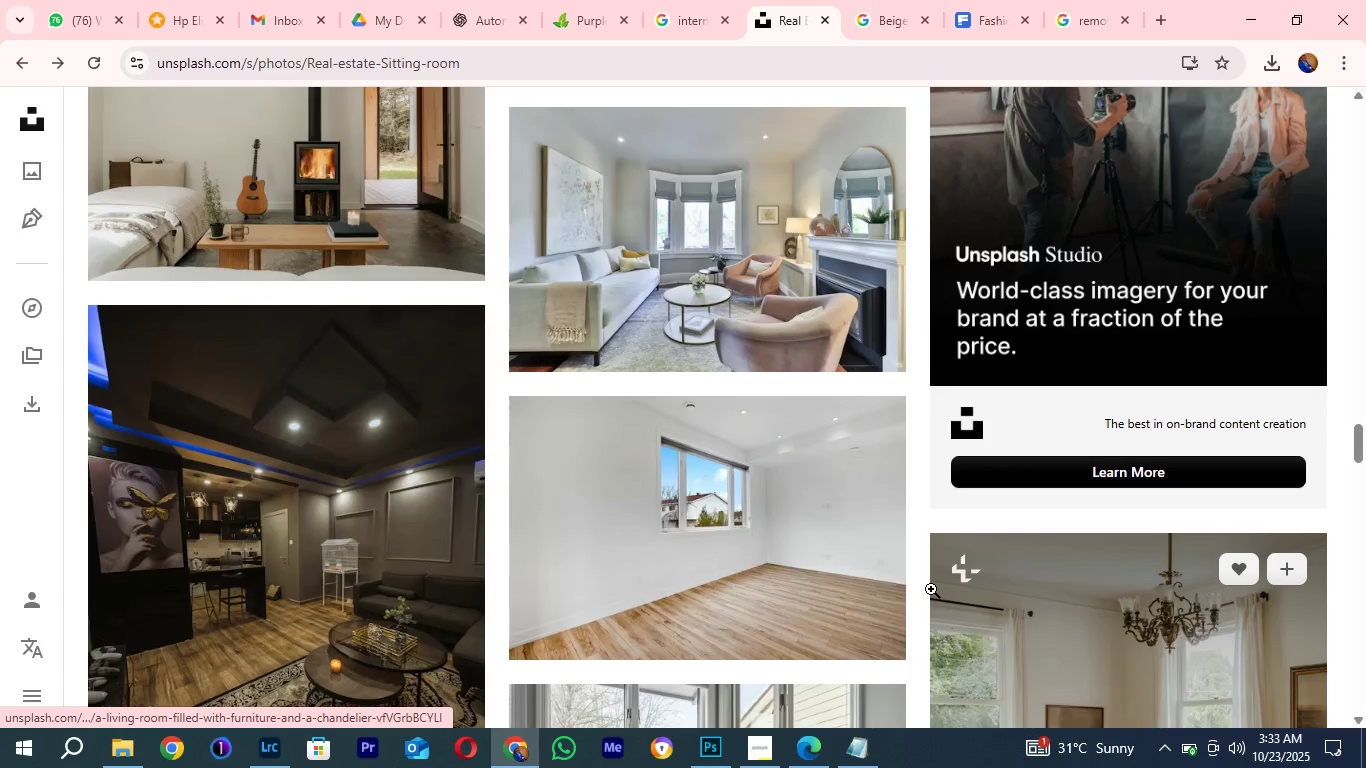 
scroll: coordinate [931, 589], scroll_direction: up, amount: 2.0
 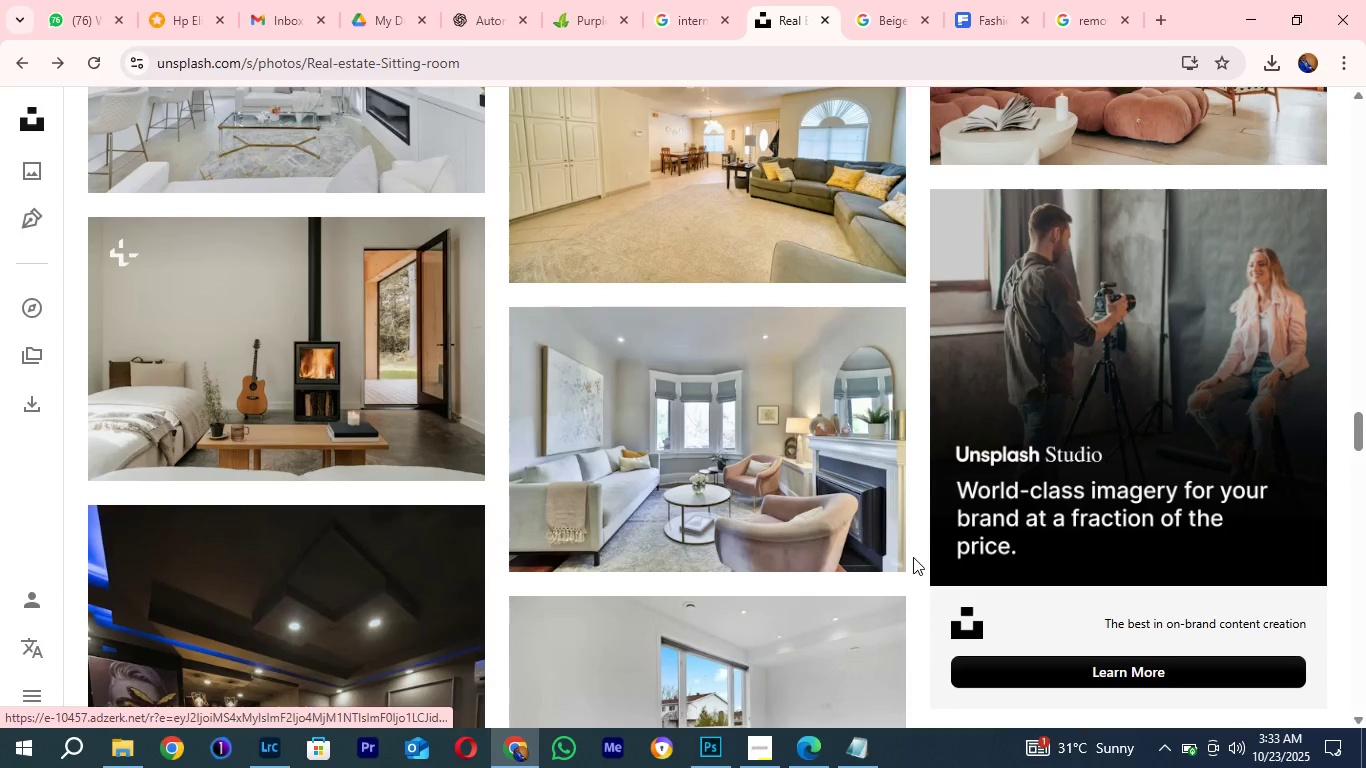 
scroll: coordinate [914, 619], scroll_direction: down, amount: 21.0
 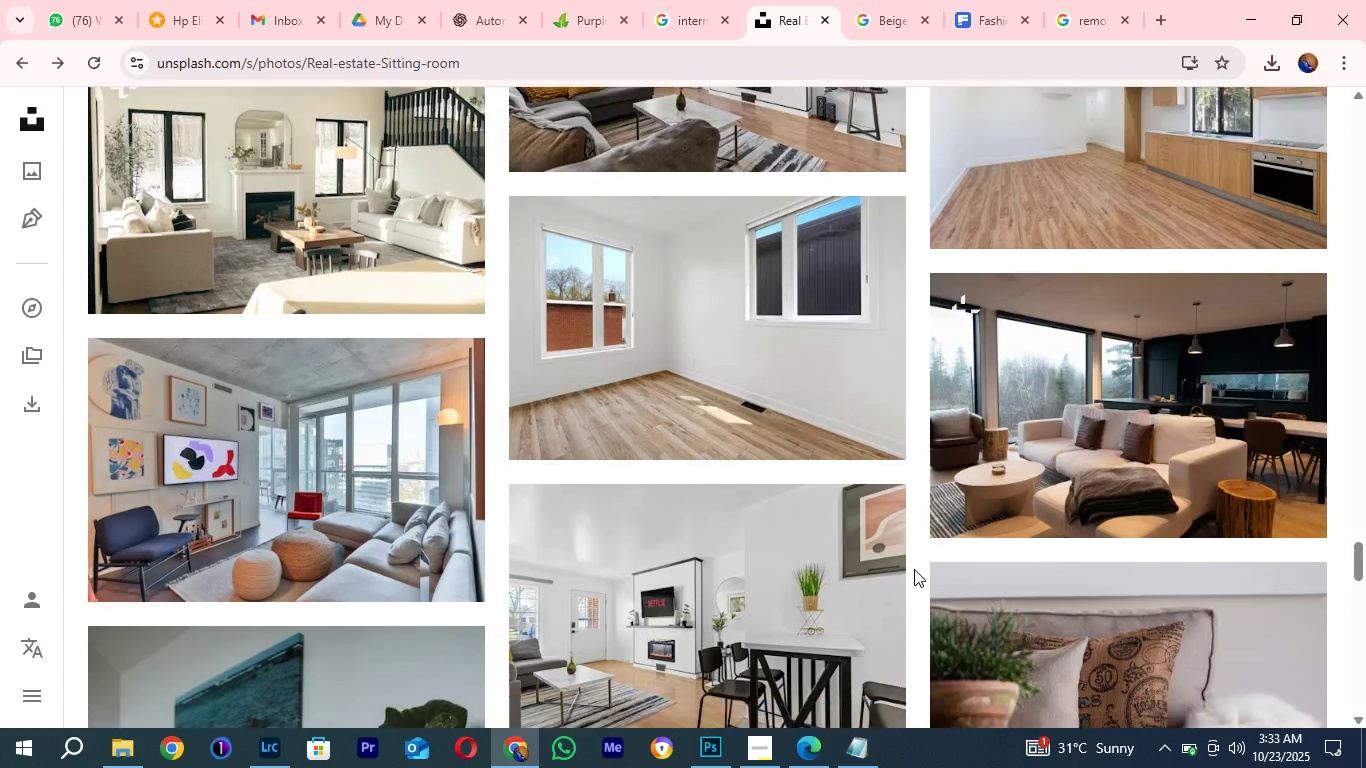 
scroll: coordinate [914, 575], scroll_direction: down, amount: 14.0
 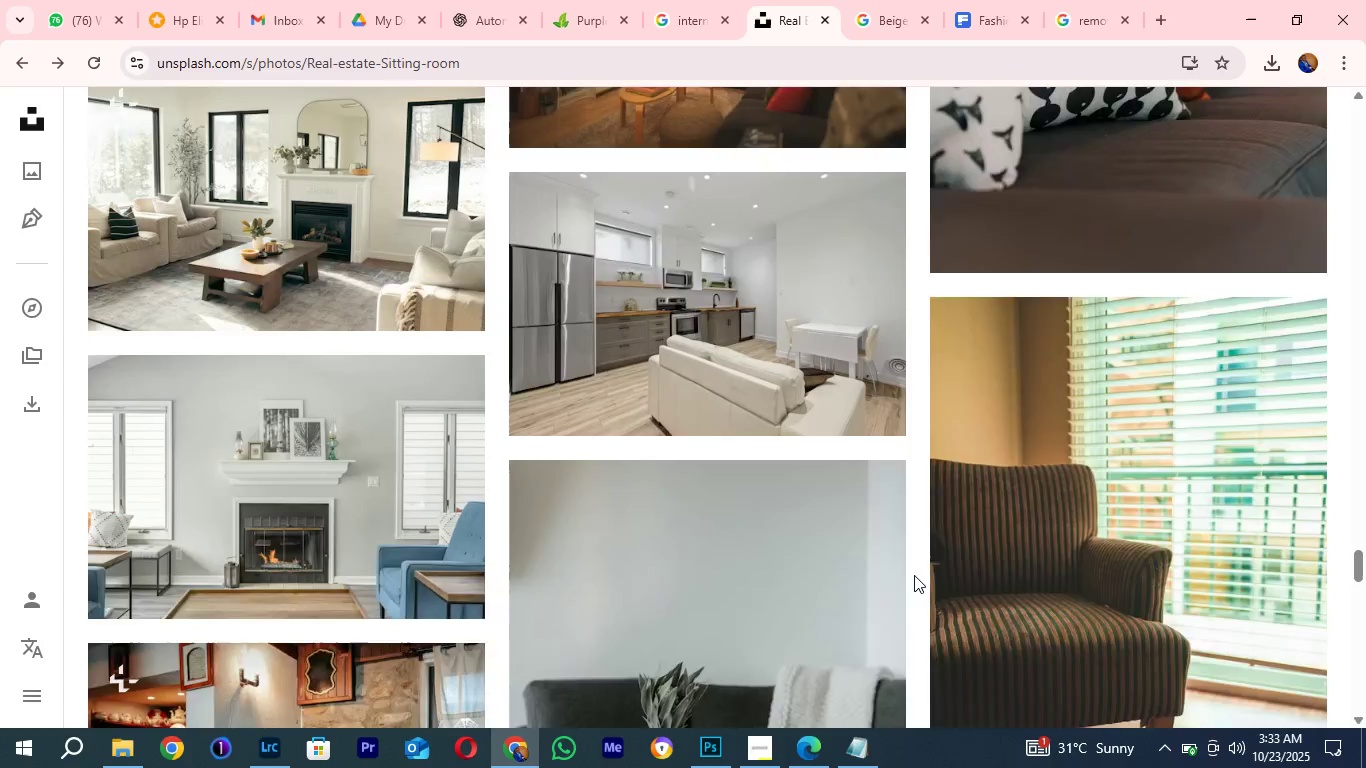 
scroll: coordinate [914, 575], scroll_direction: up, amount: 2.0
 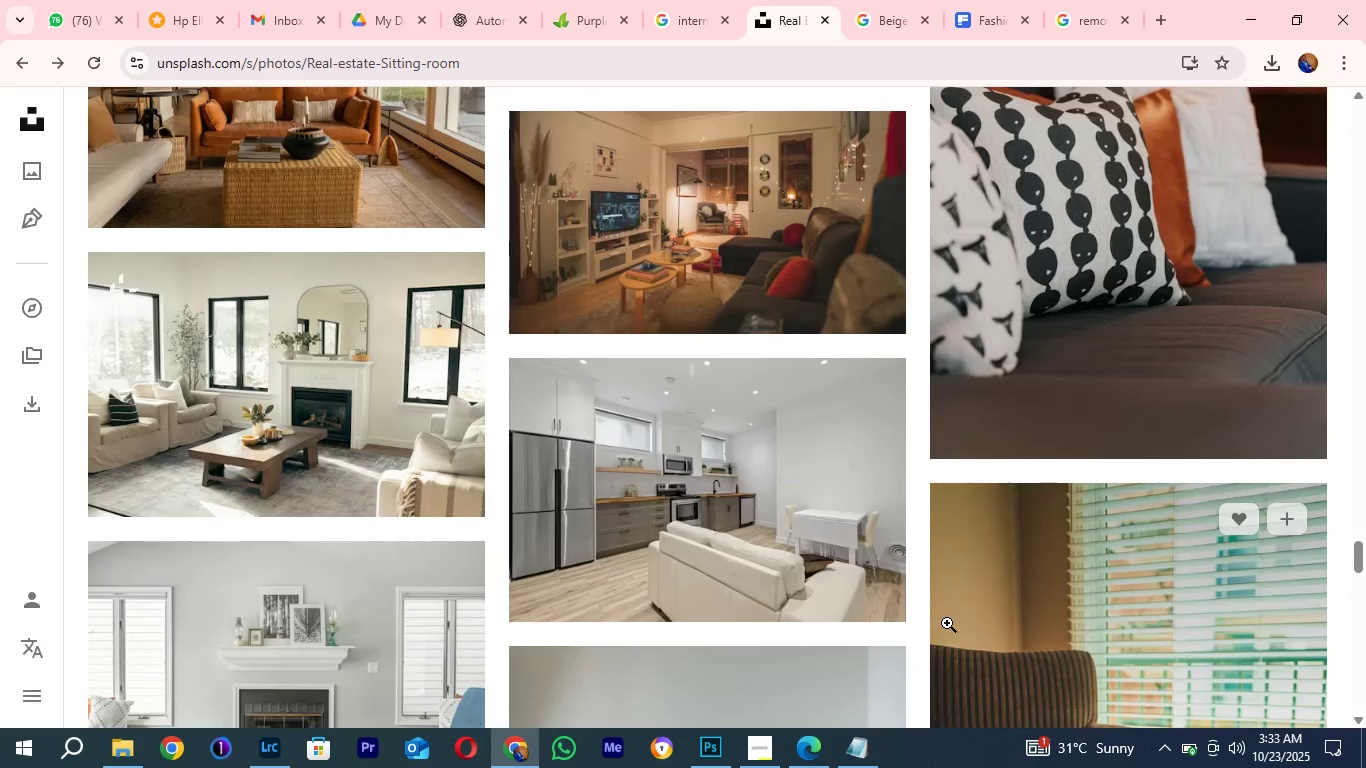 
mouse_move([951, 590])
 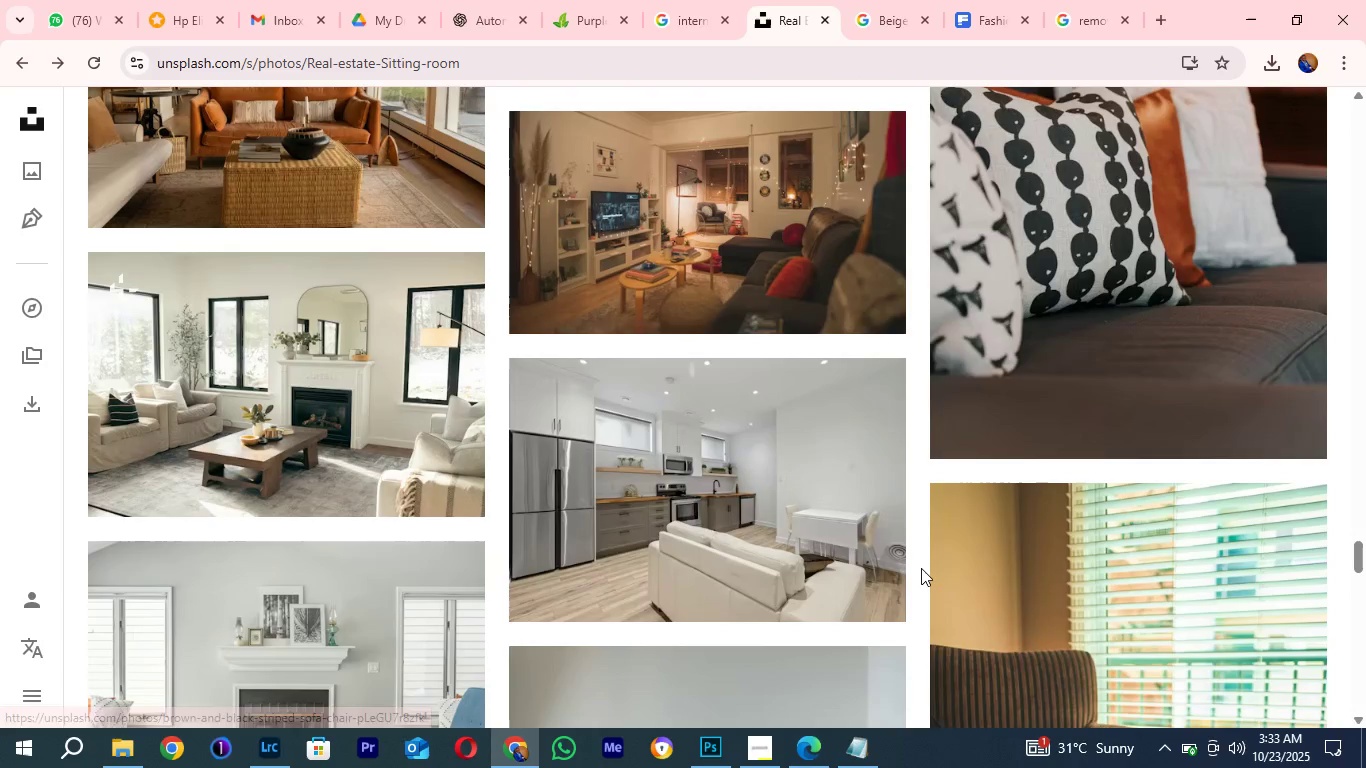 
scroll: coordinate [934, 565], scroll_direction: down, amount: 21.0
 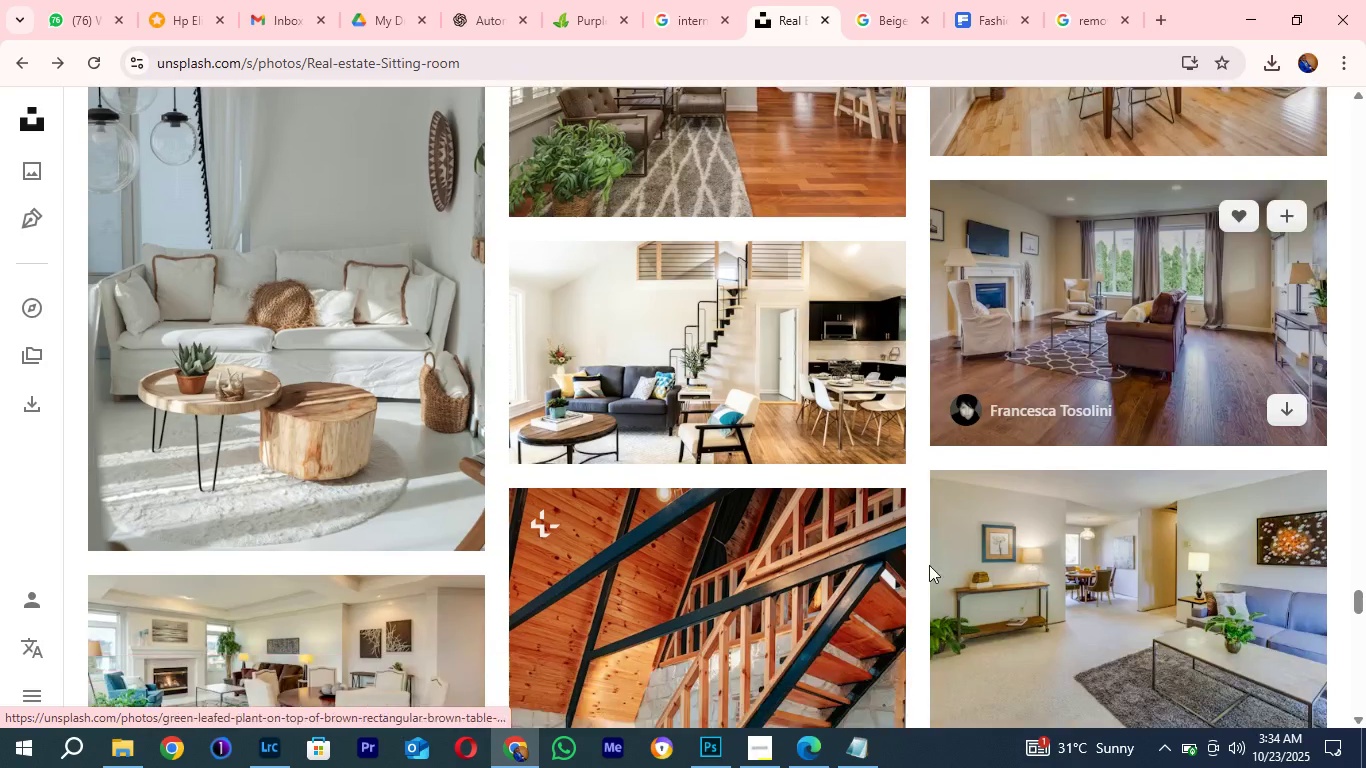 
mouse_move([924, 558])
 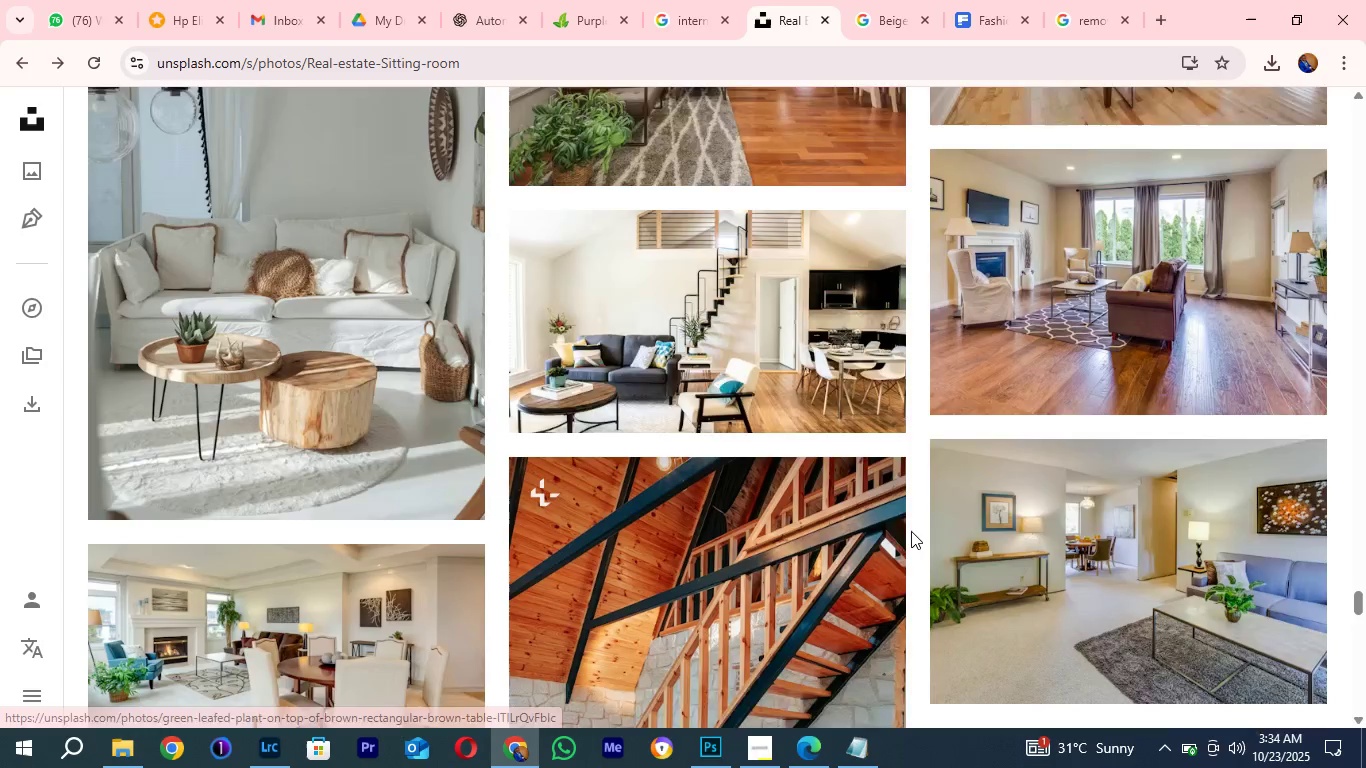 
scroll: coordinate [911, 531], scroll_direction: down, amount: 3.0
 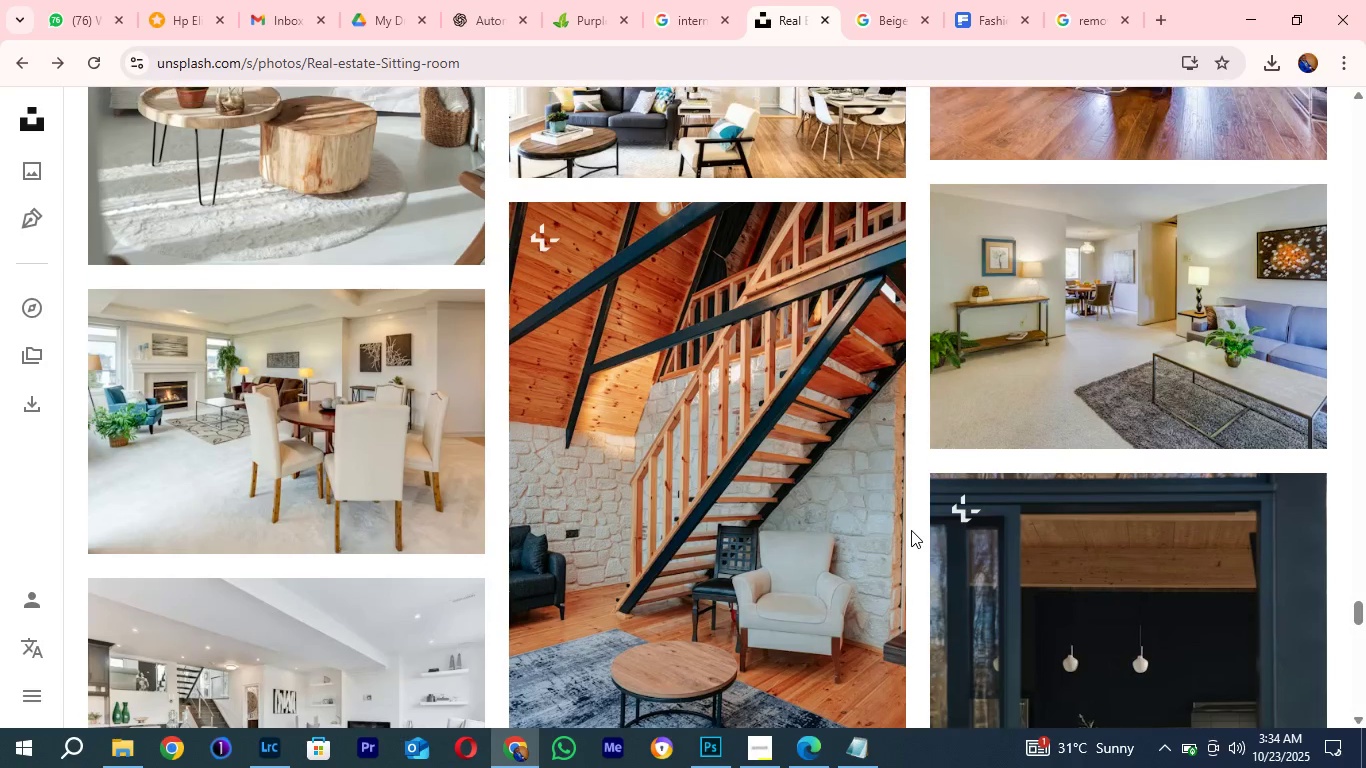 
scroll: coordinate [911, 530], scroll_direction: up, amount: 4.0
 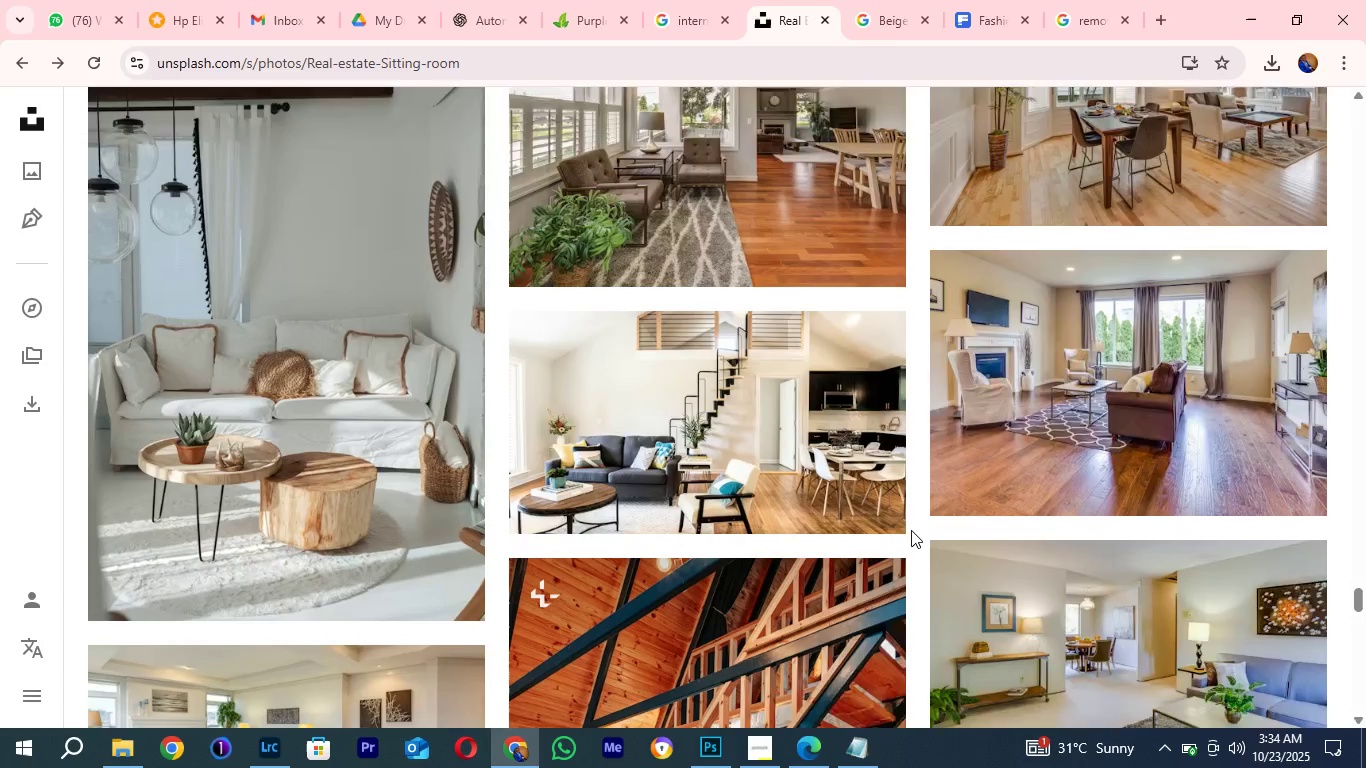 
scroll: coordinate [911, 518], scroll_direction: down, amount: 32.0
 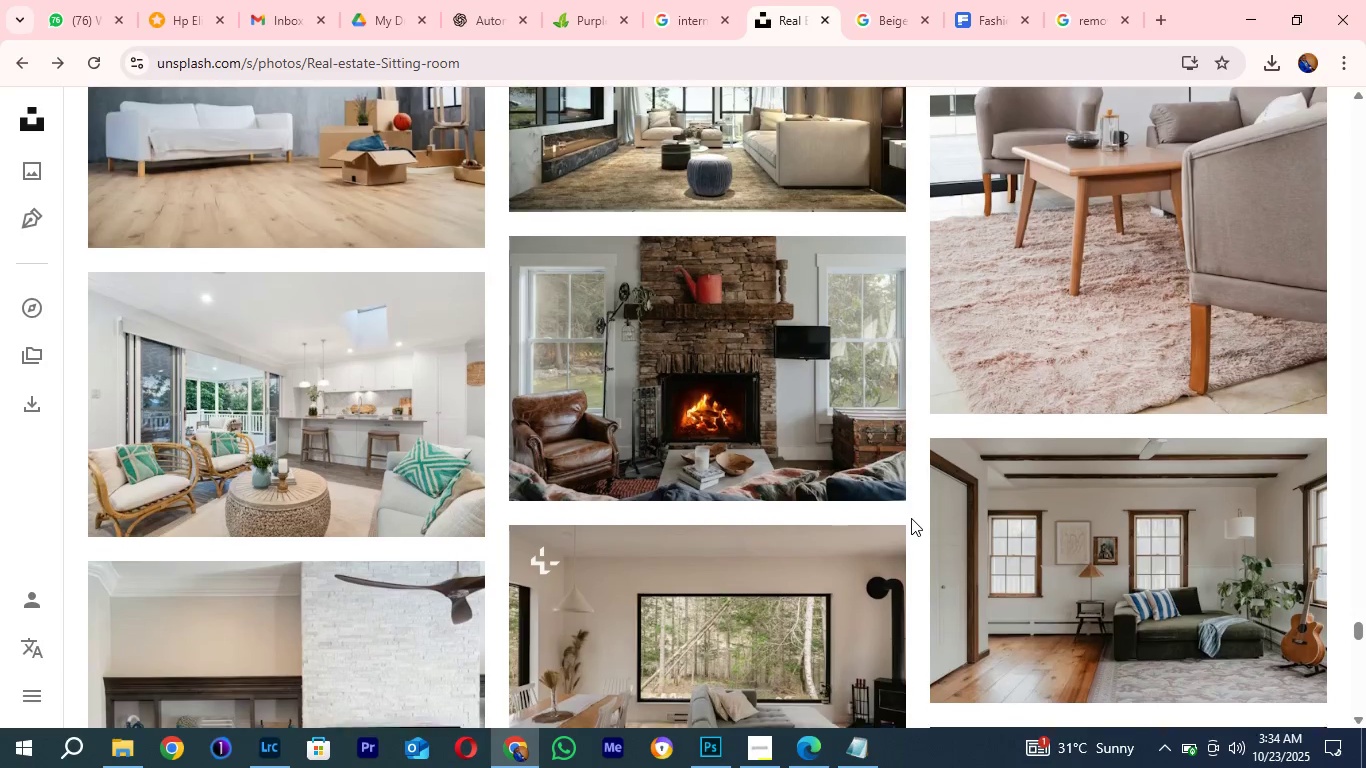 
scroll: coordinate [920, 494], scroll_direction: down, amount: 12.0
 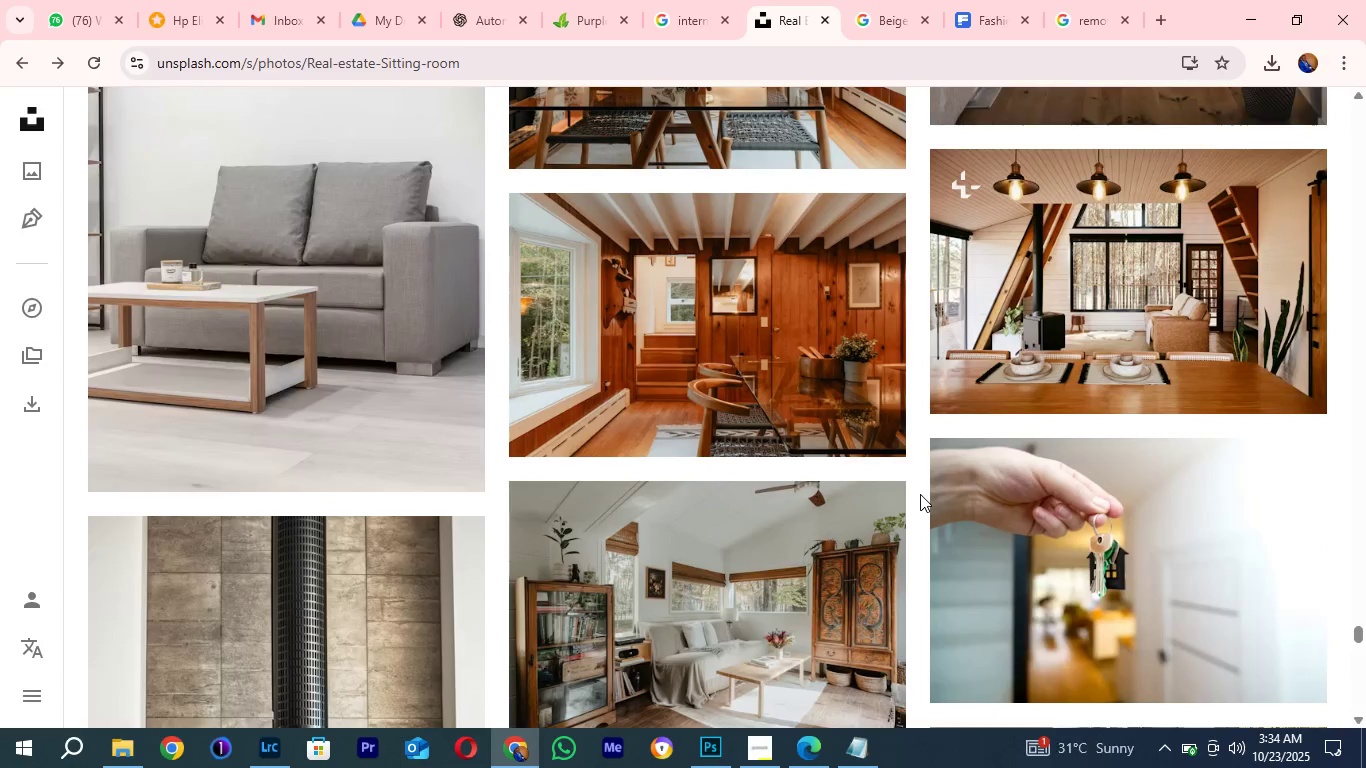 
scroll: coordinate [920, 494], scroll_direction: up, amount: 1.0
 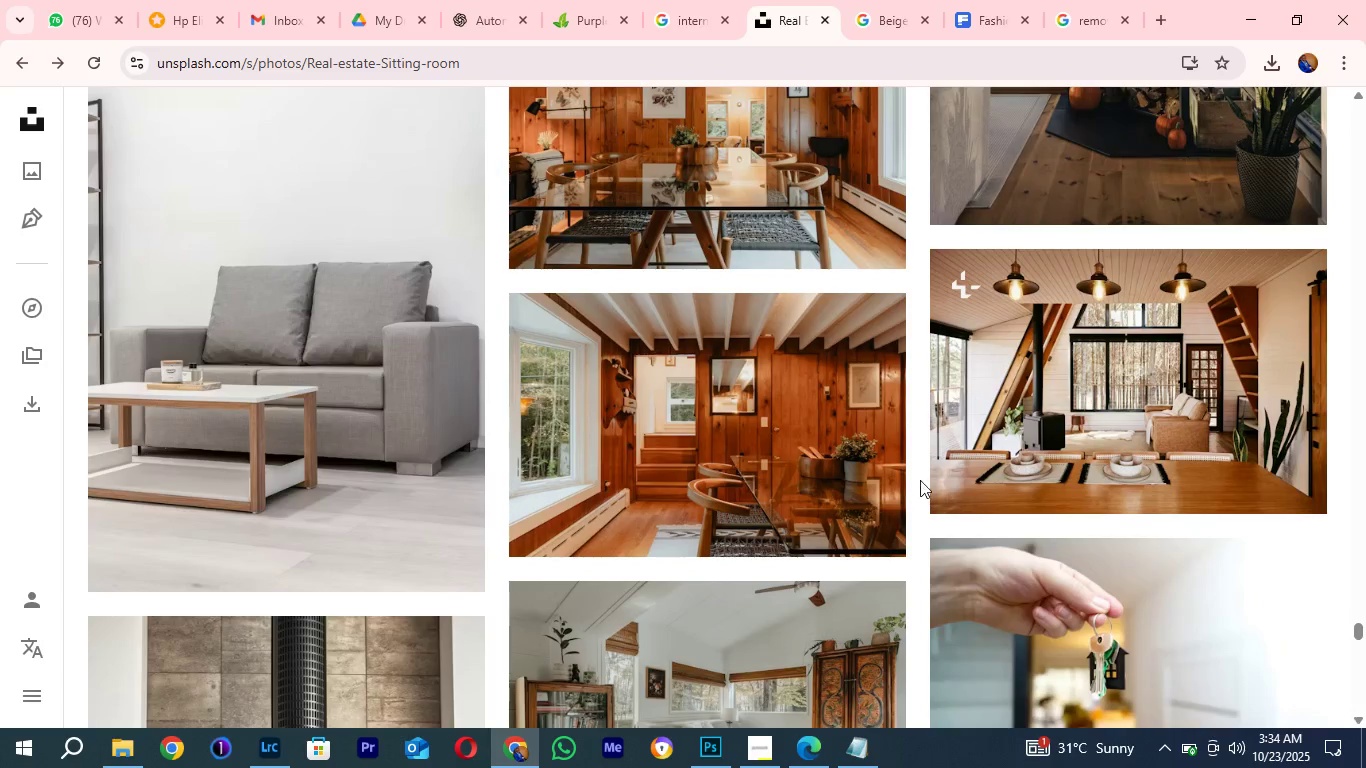 
scroll: coordinate [921, 474], scroll_direction: down, amount: 3.0
 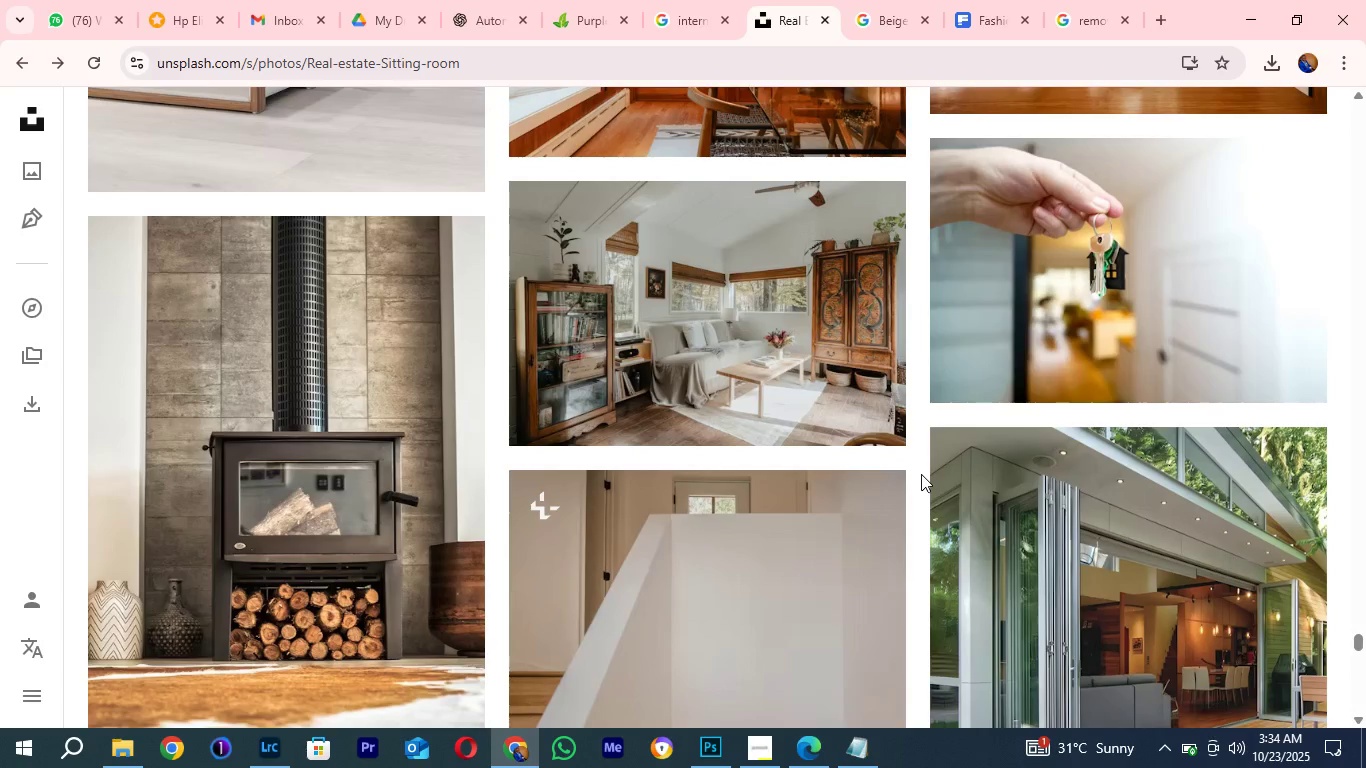 
scroll: coordinate [926, 465], scroll_direction: up, amount: 4.0
 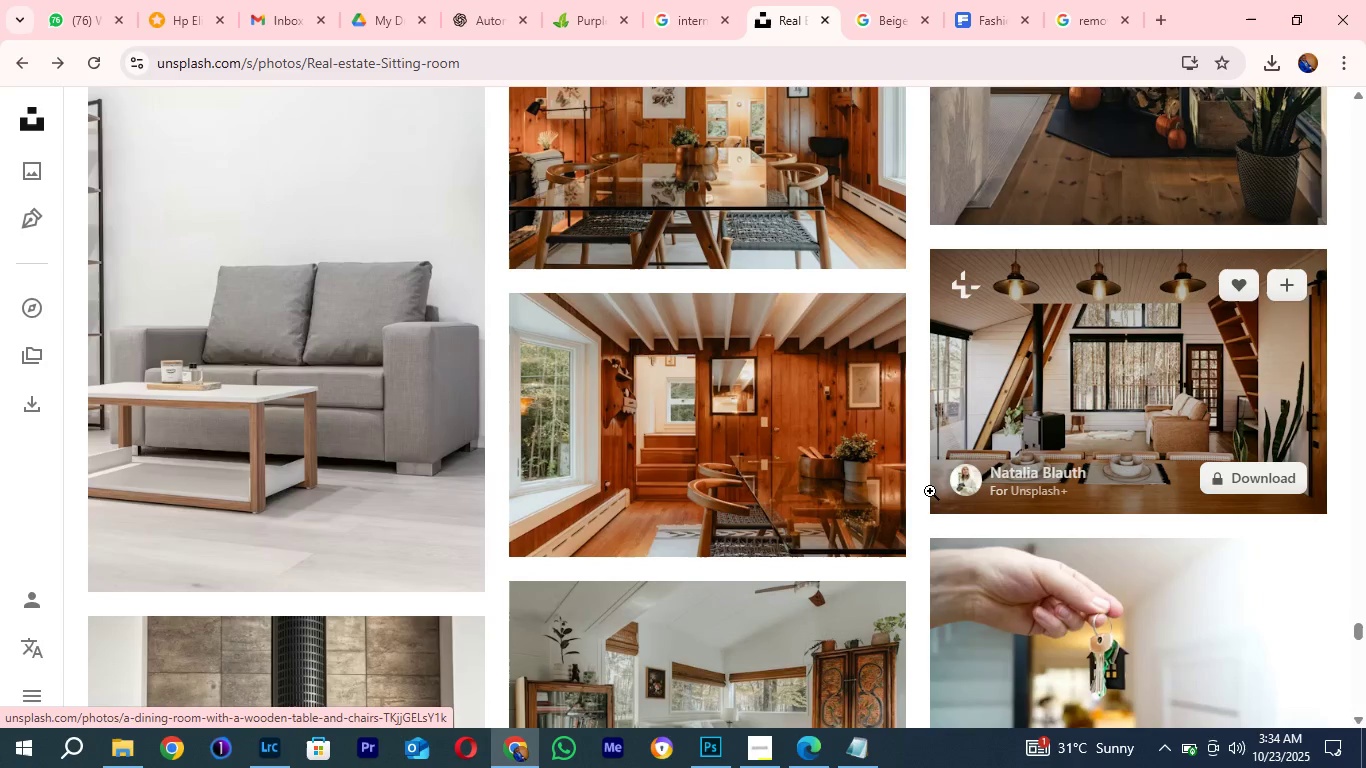 
scroll: coordinate [930, 491], scroll_direction: down, amount: 1.0
 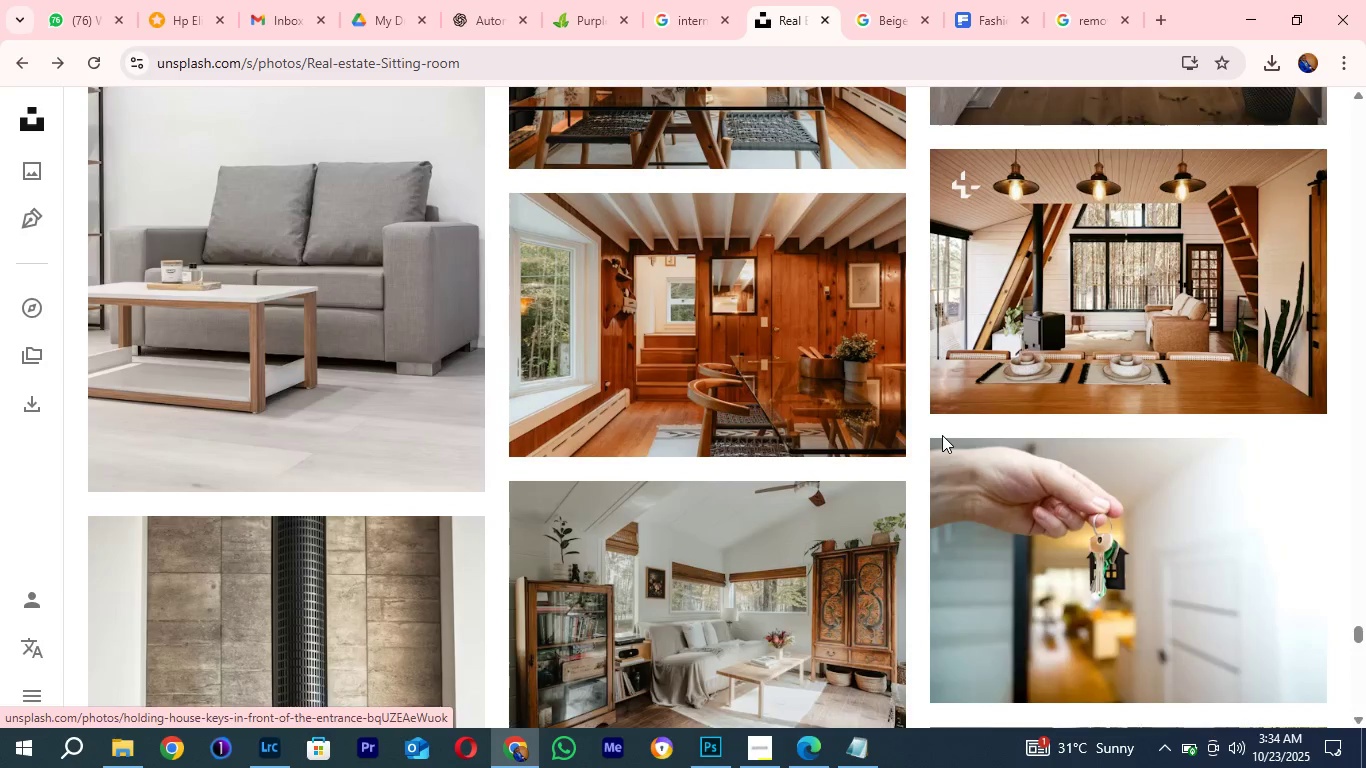 
scroll: coordinate [942, 435], scroll_direction: up, amount: 1.0
 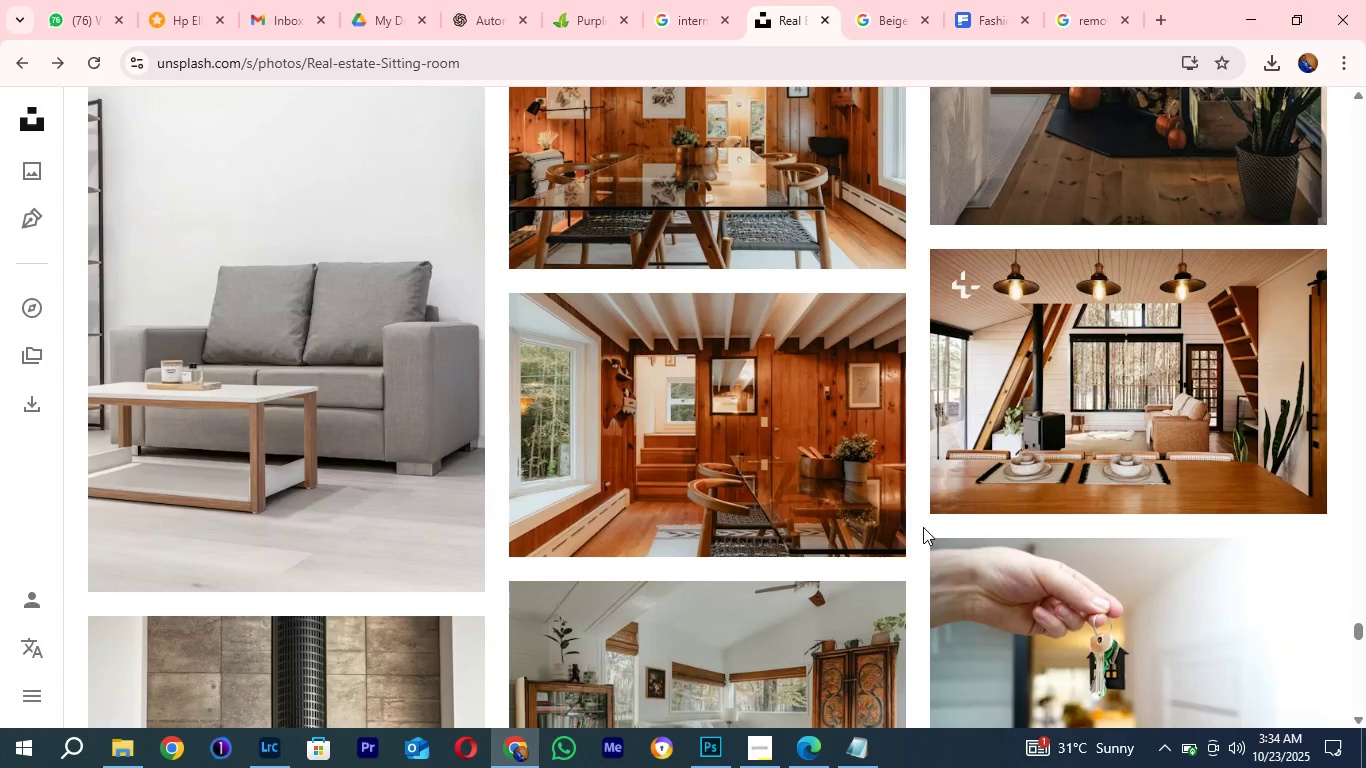 
scroll: coordinate [923, 527], scroll_direction: down, amount: 5.0
 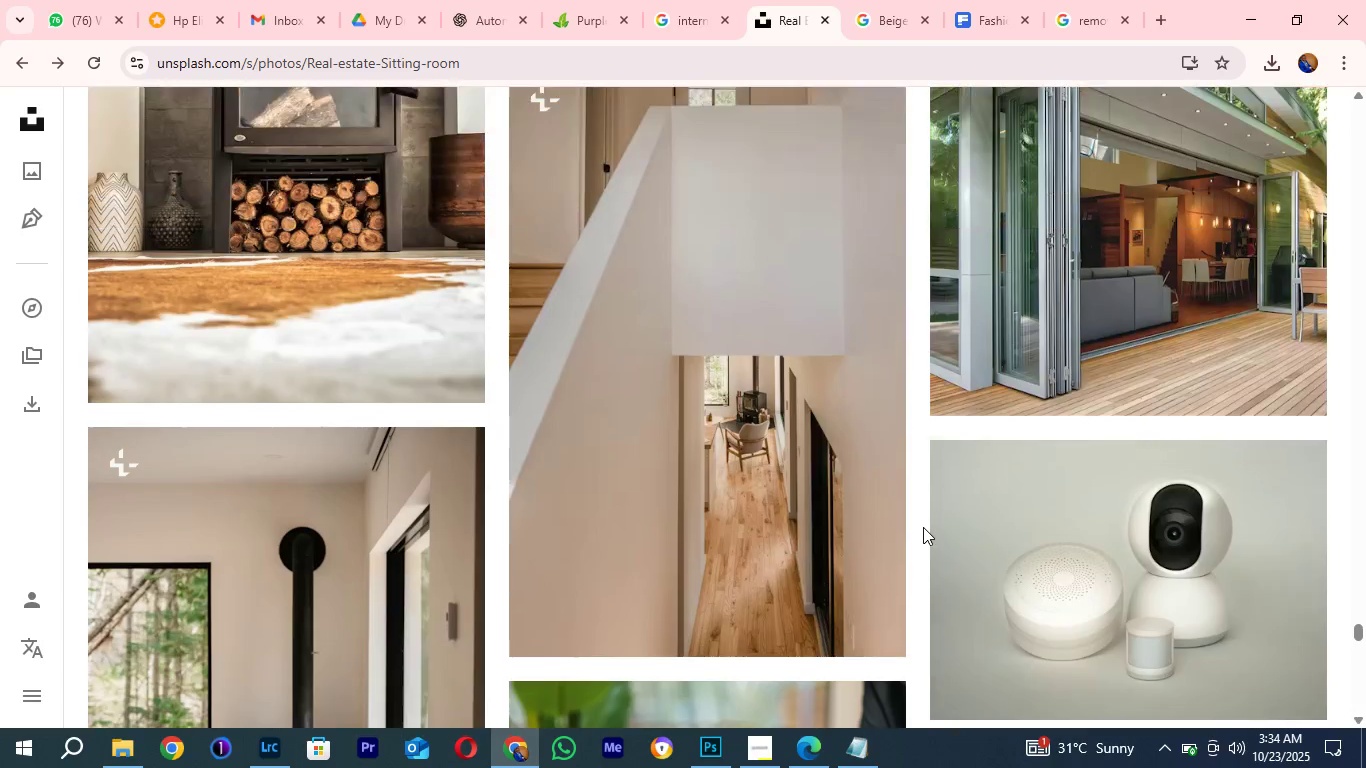 
scroll: coordinate [923, 527], scroll_direction: up, amount: 3.0
 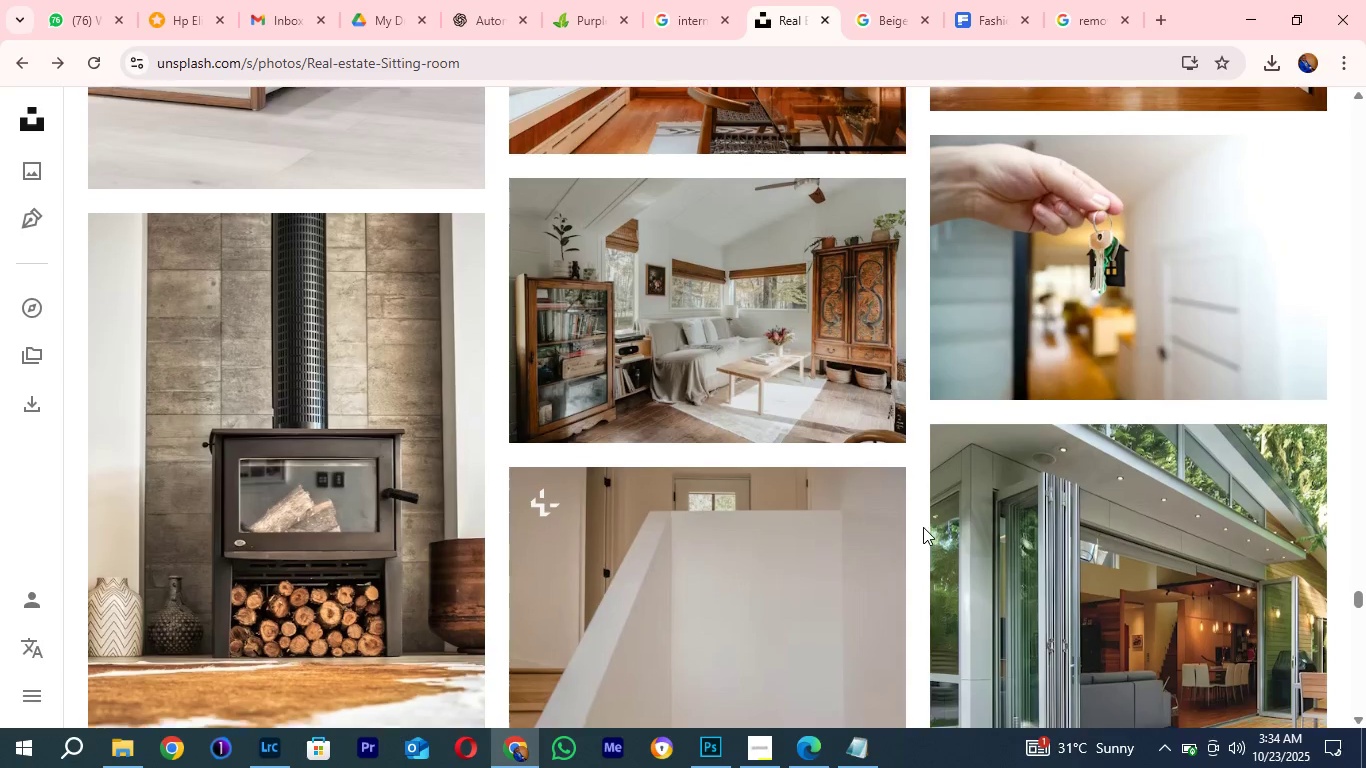 
scroll: coordinate [923, 619], scroll_direction: down, amount: 12.0
 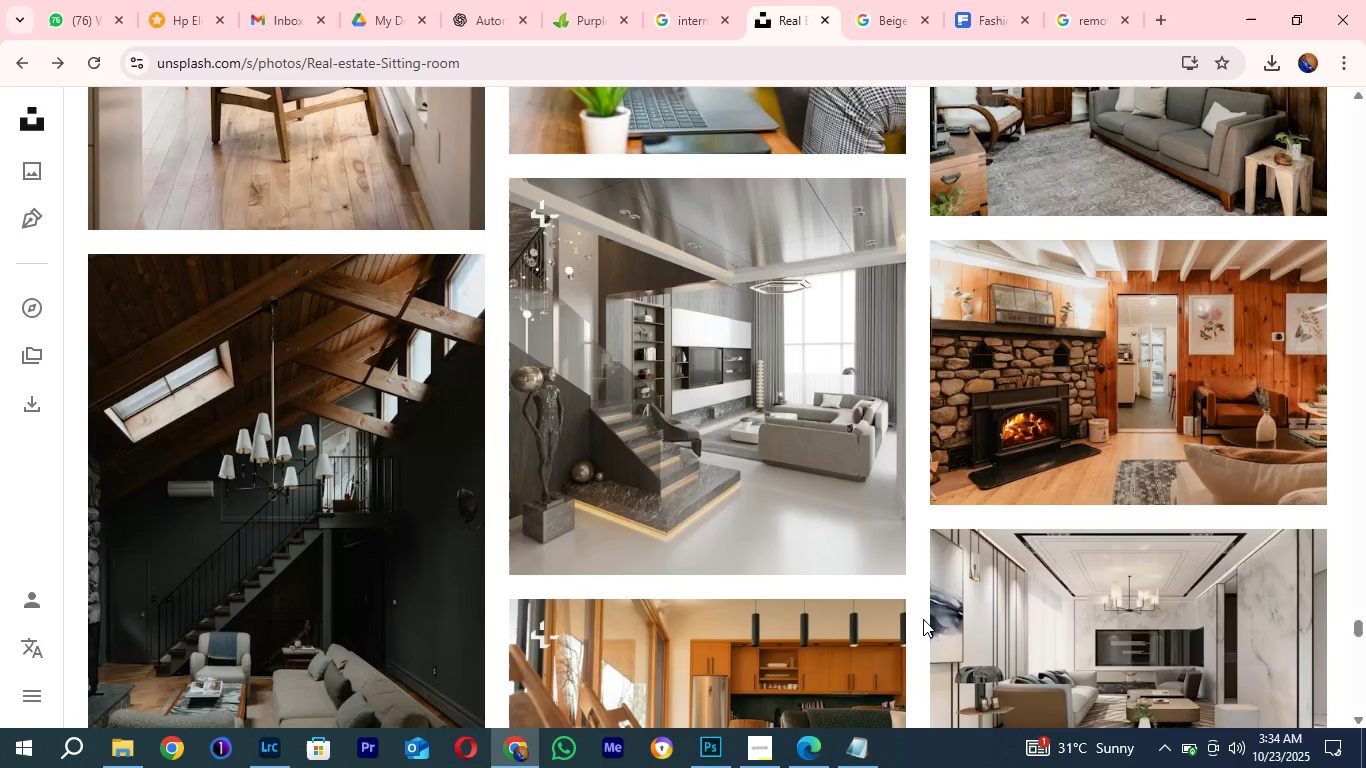 
mouse_move([953, 570])
 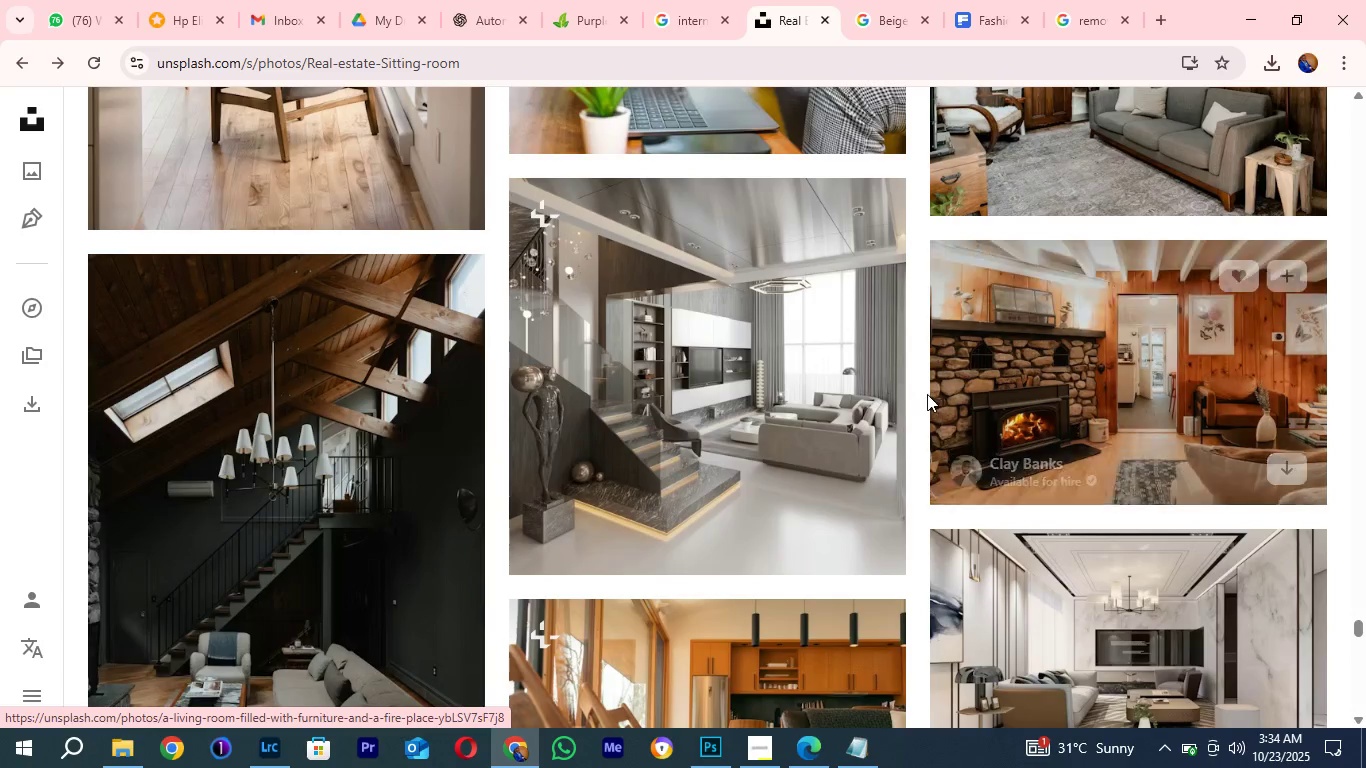 
scroll: coordinate [927, 392], scroll_direction: up, amount: 1.0
 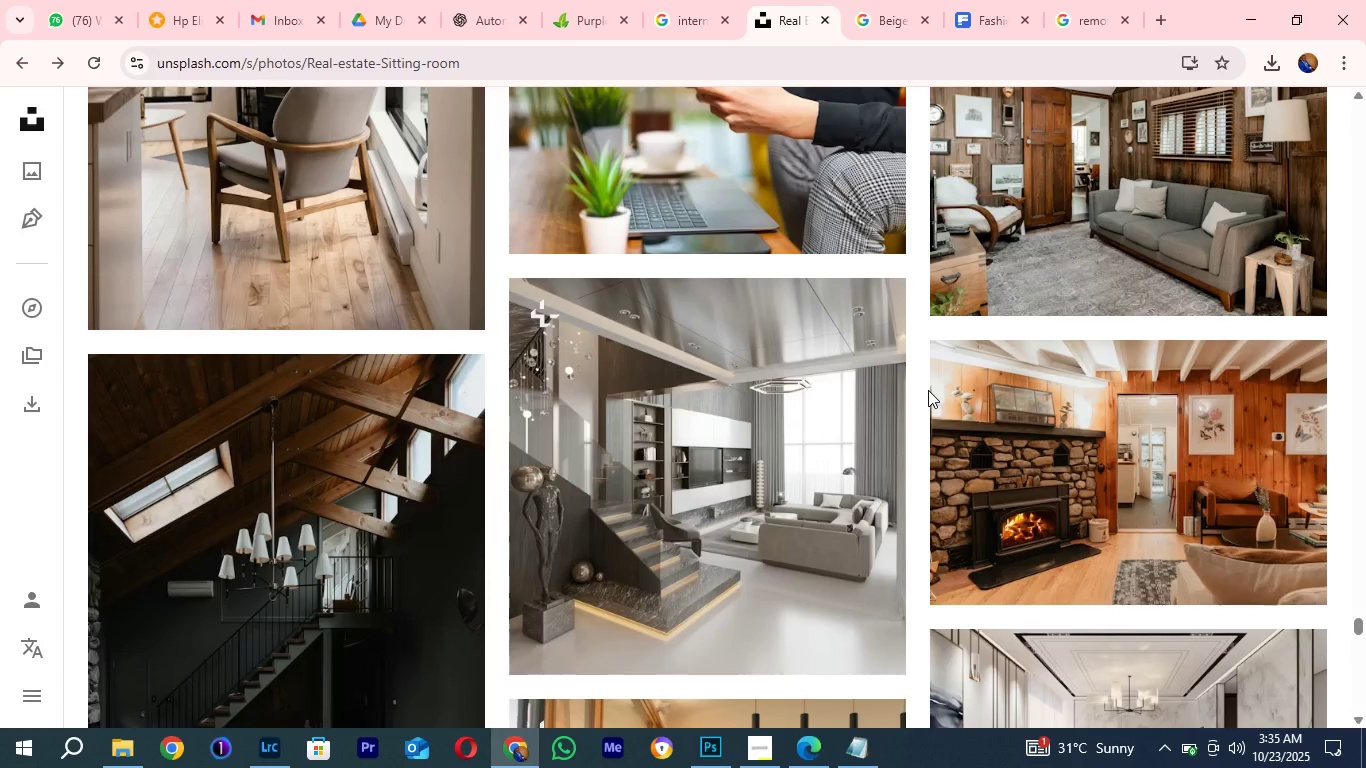 
scroll: coordinate [919, 333], scroll_direction: down, amount: 18.0
 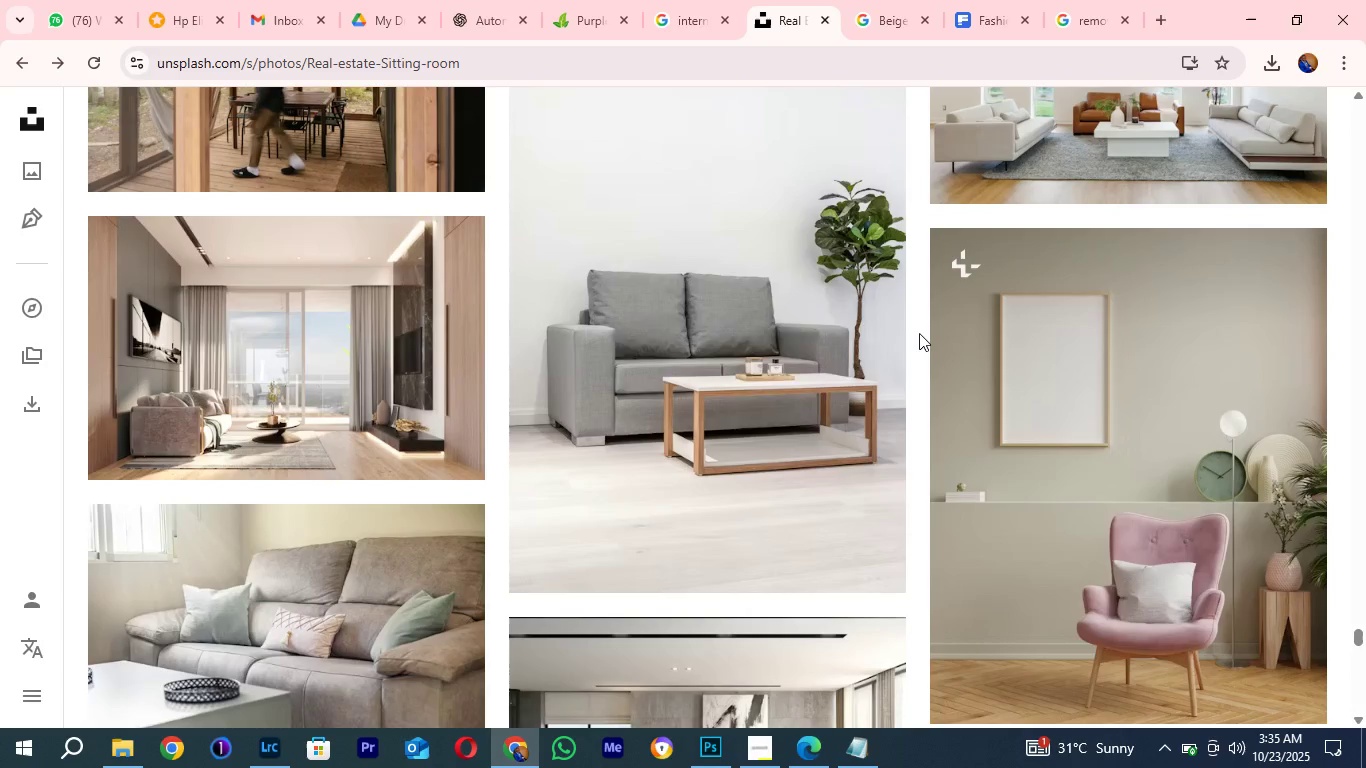 
scroll: coordinate [919, 333], scroll_direction: up, amount: 1.0
 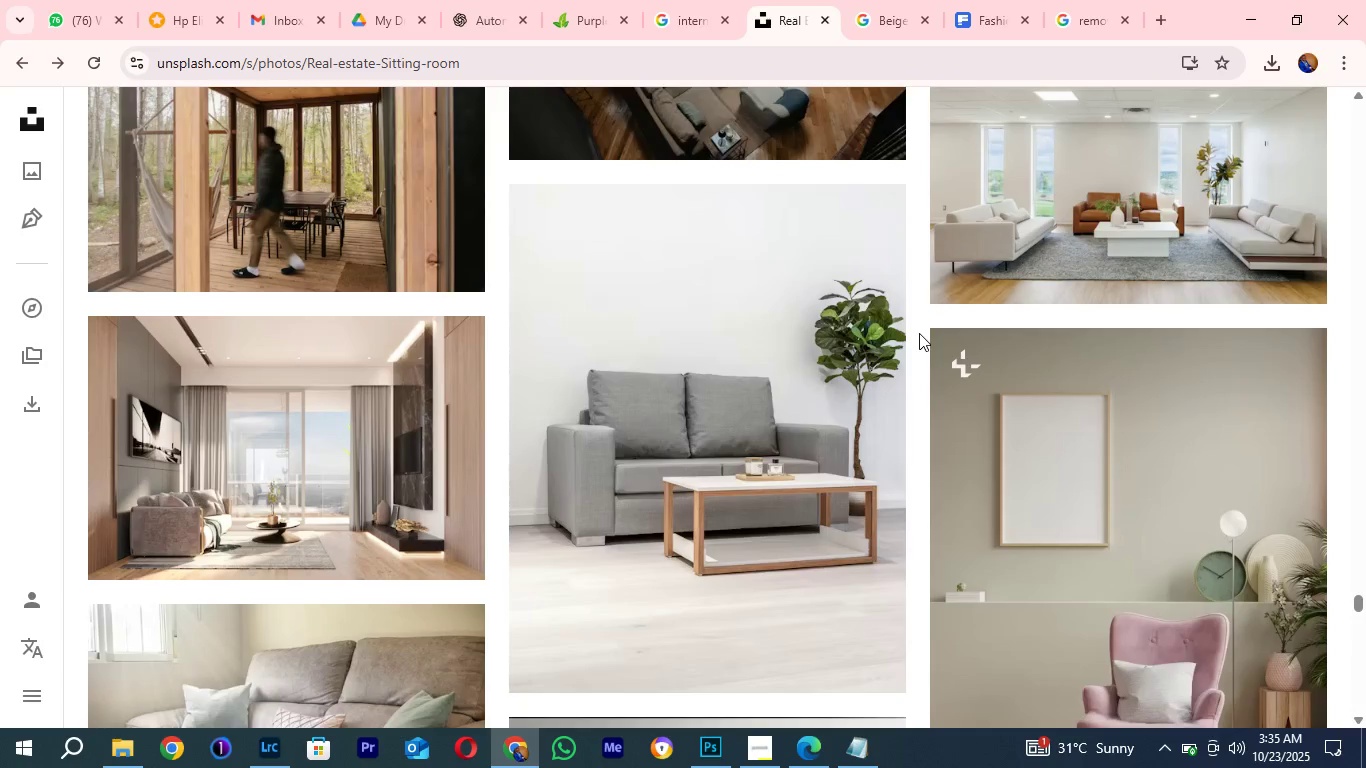 
scroll: coordinate [920, 333], scroll_direction: down, amount: 26.0
 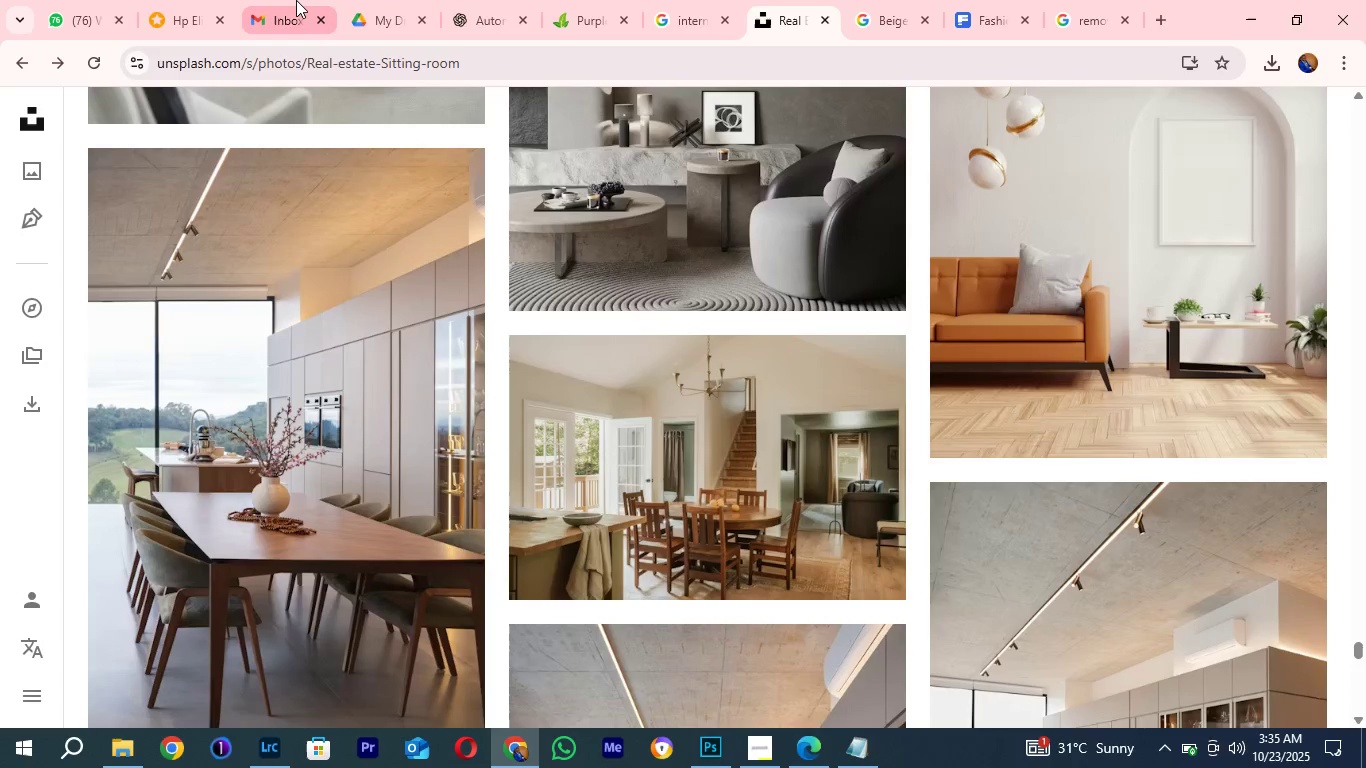 
left_click([296, 0])
 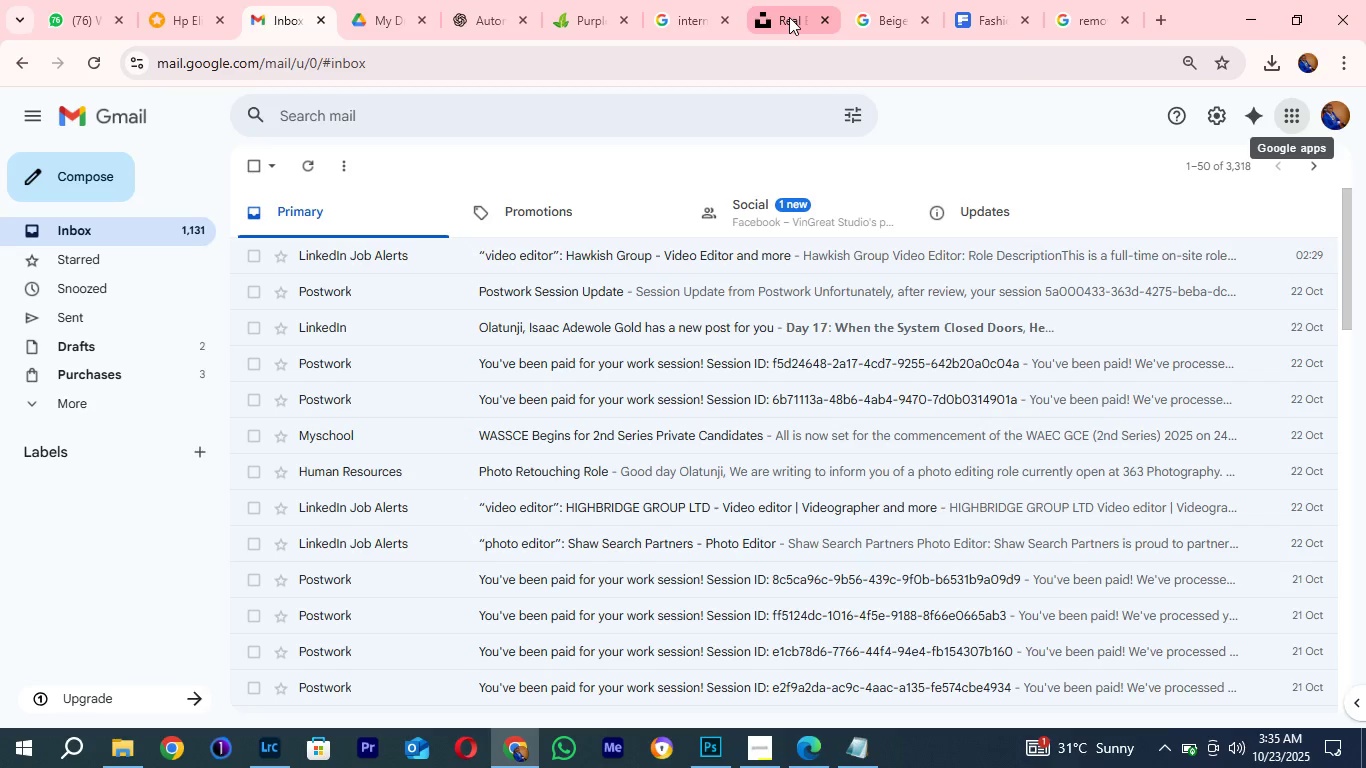 
left_click([789, 17])
 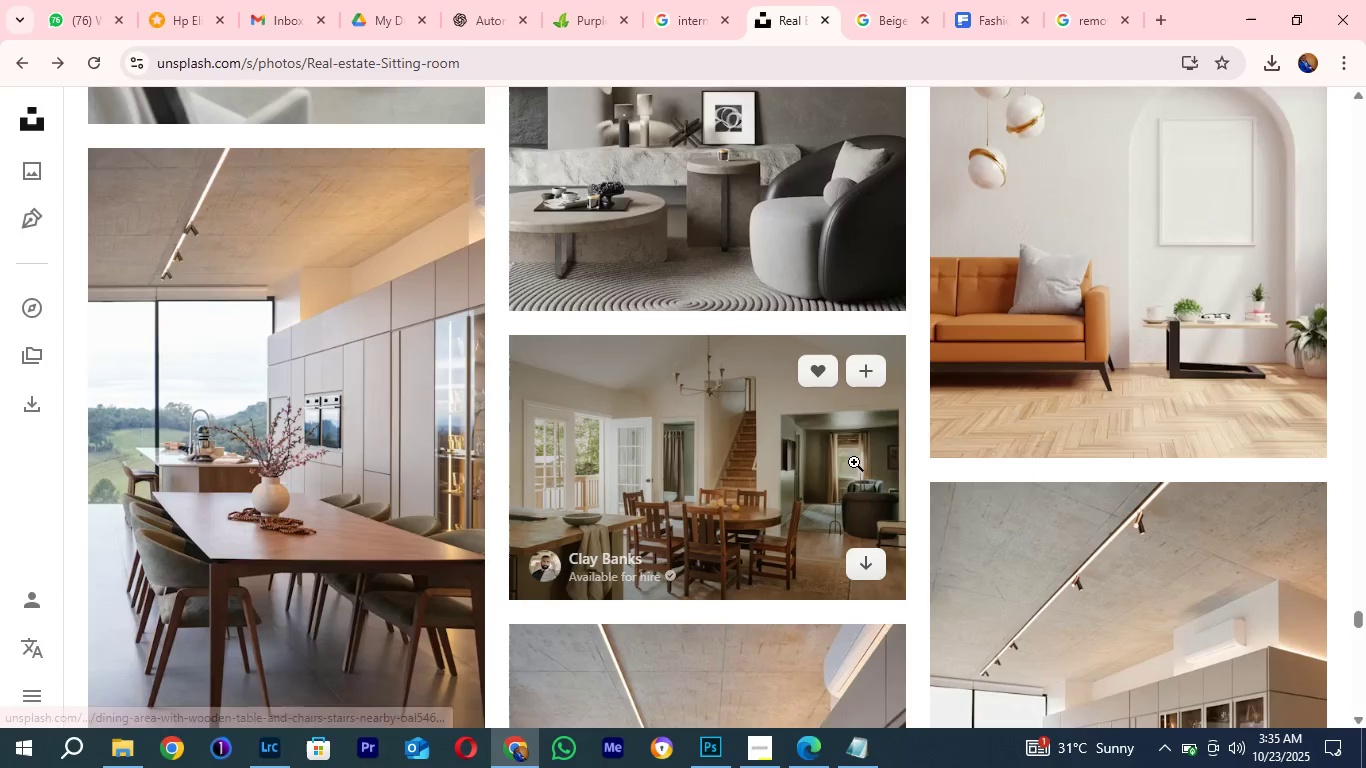 
scroll: coordinate [854, 462], scroll_direction: down, amount: 3.0
 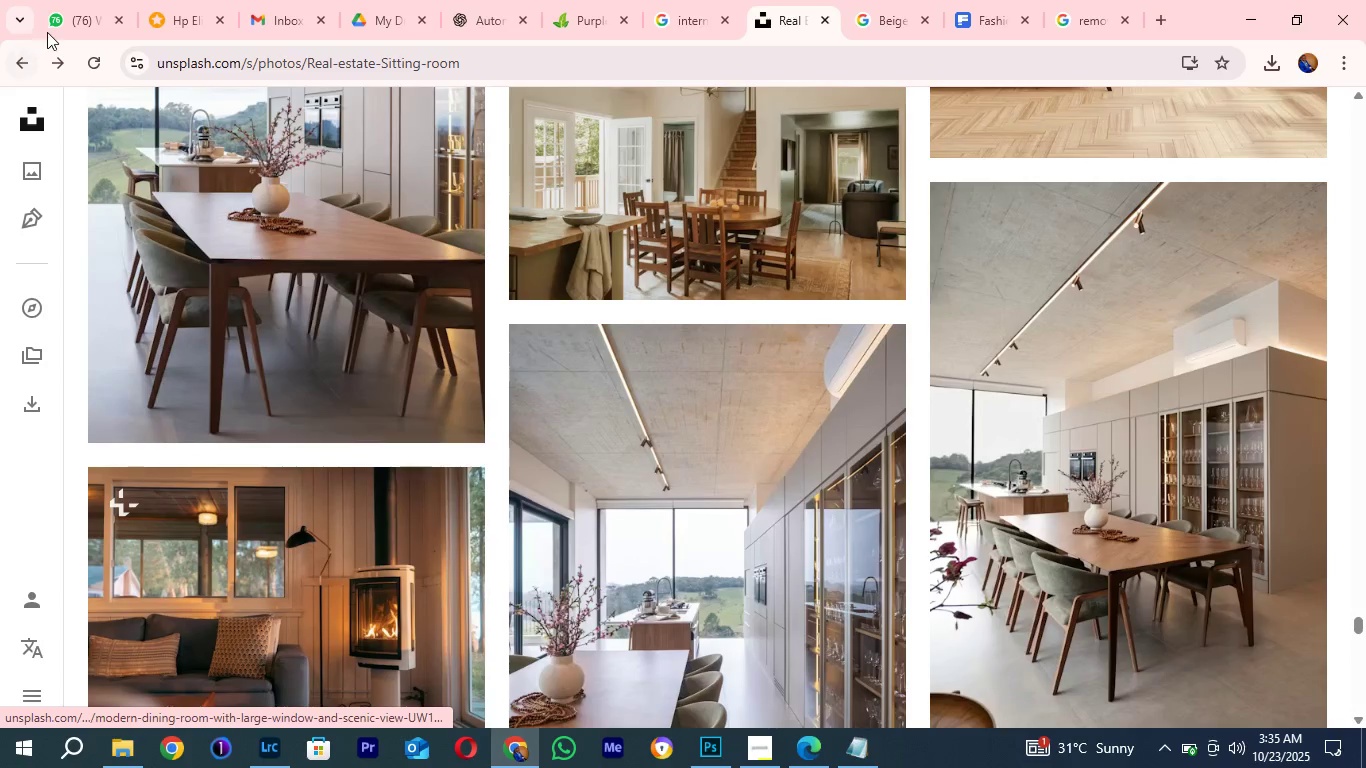 
left_click([97, 58])
 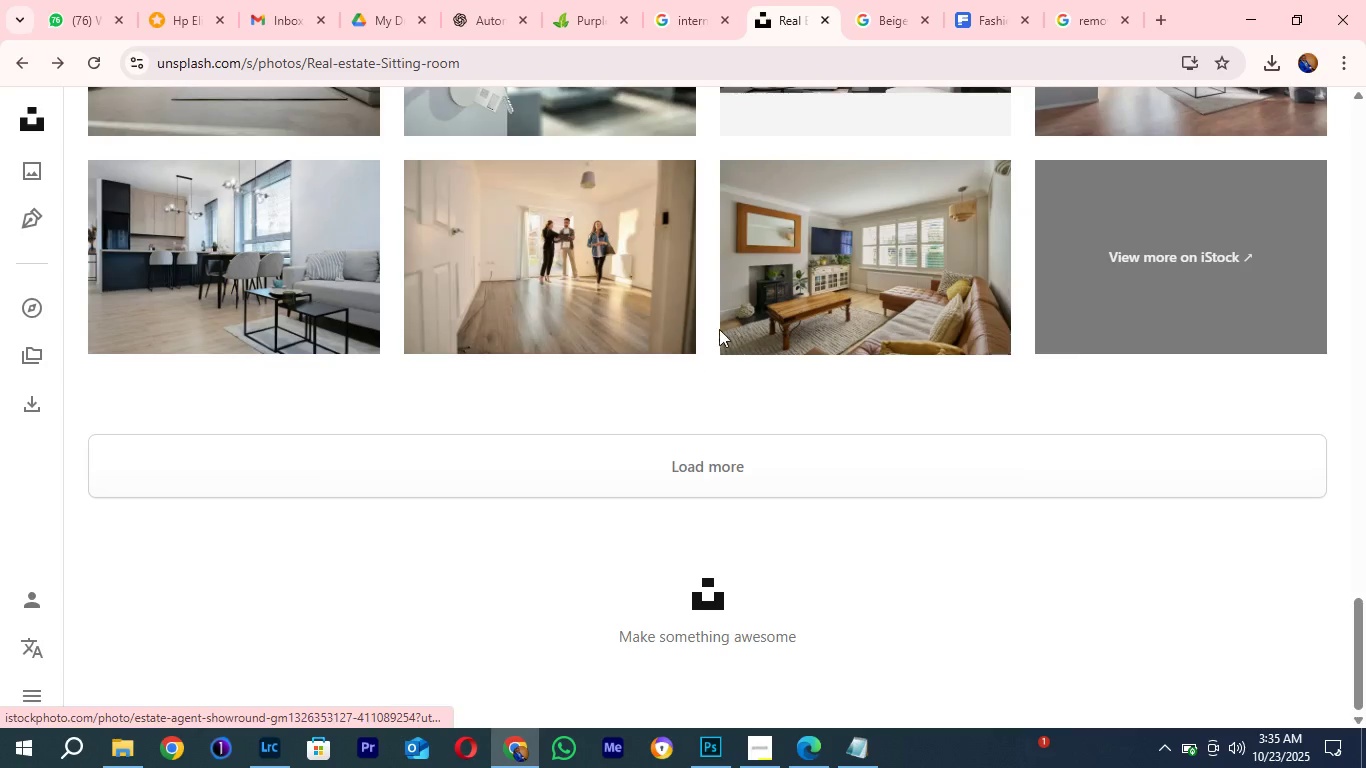 
scroll: coordinate [704, 394], scroll_direction: up, amount: 28.0
 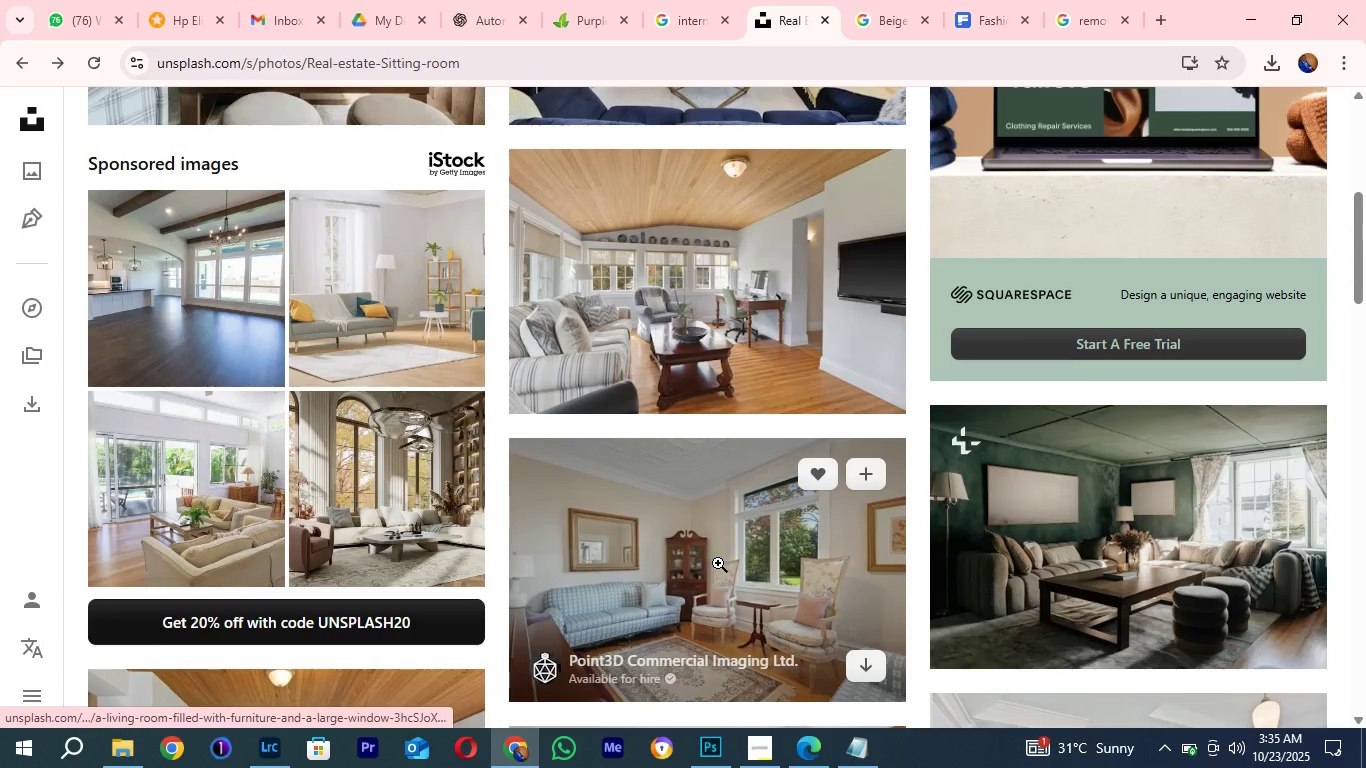 
scroll: coordinate [1015, 410], scroll_direction: down, amount: 8.0
 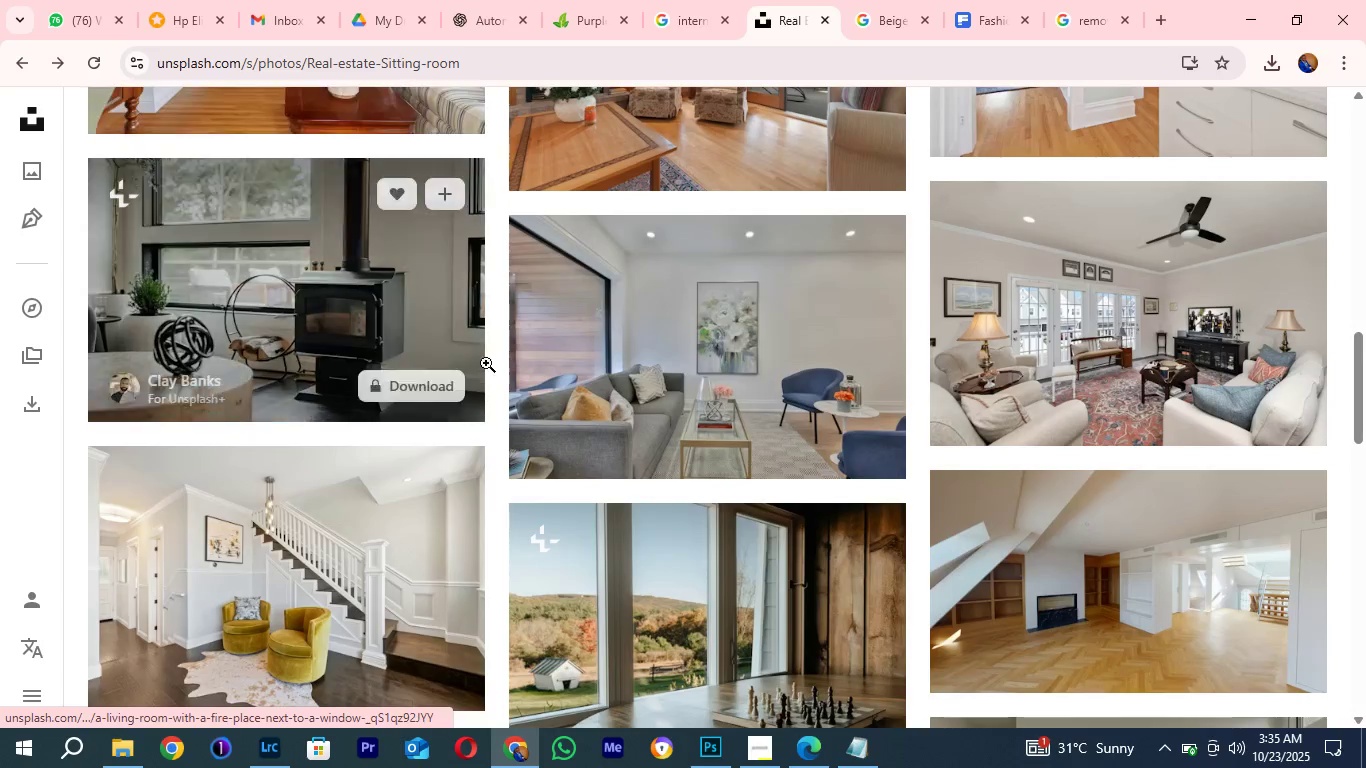 
scroll: coordinate [511, 270], scroll_direction: up, amount: 3.0
 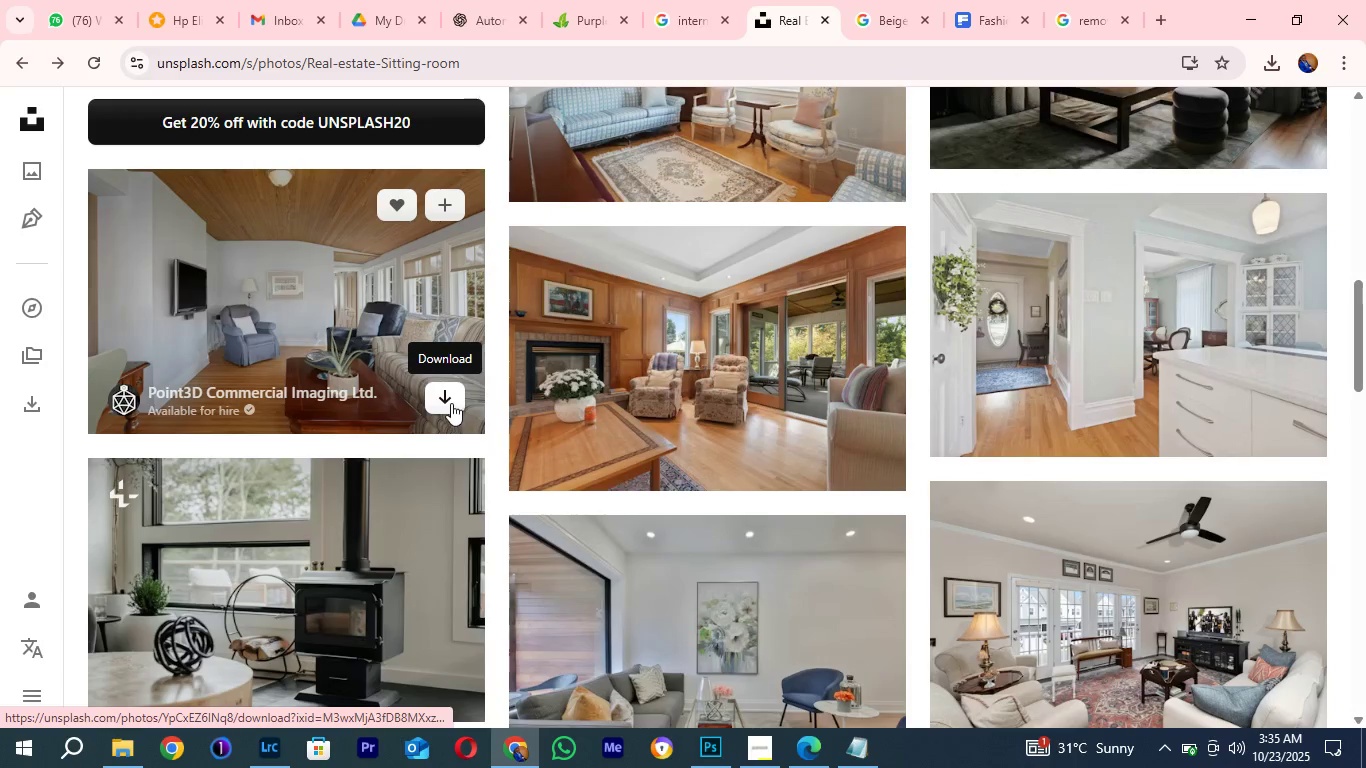 
left_click([347, 290])
 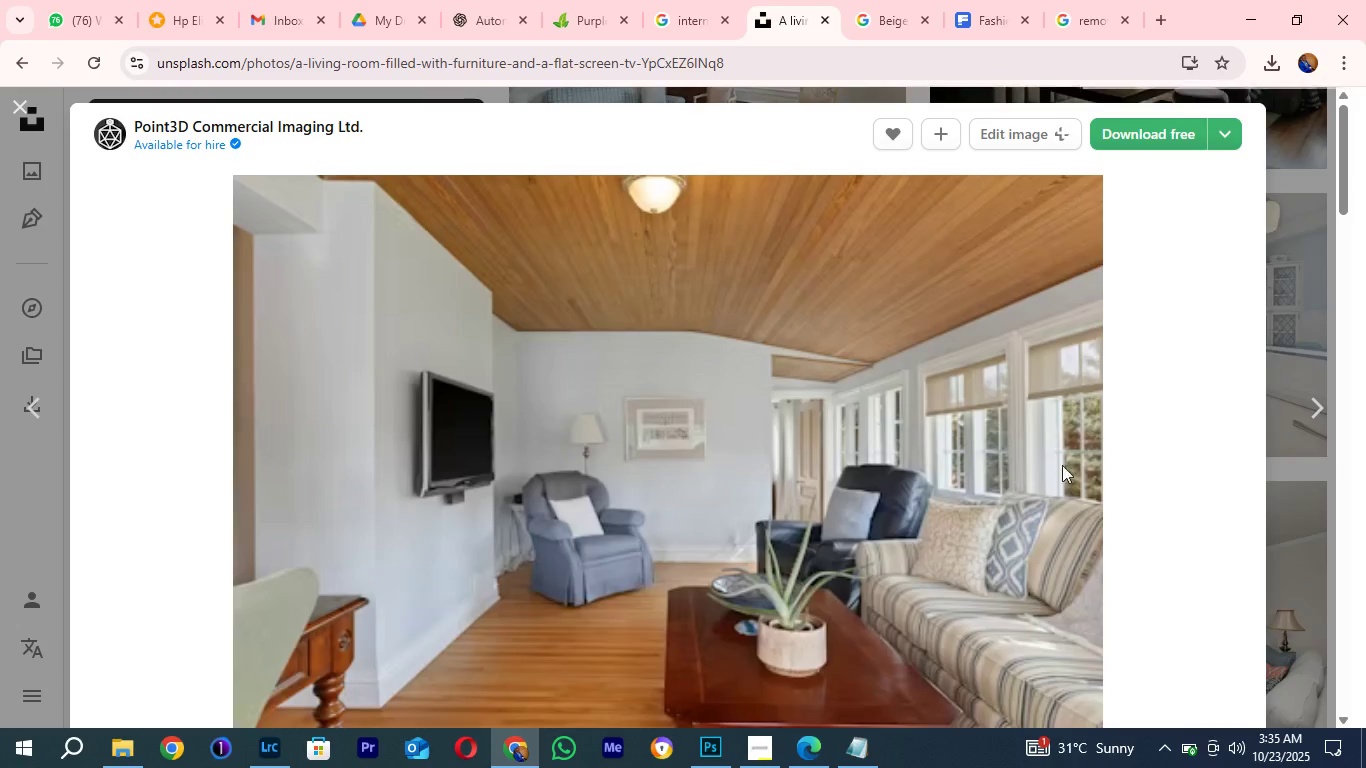 
scroll: coordinate [930, 491], scroll_direction: down, amount: 2.0
 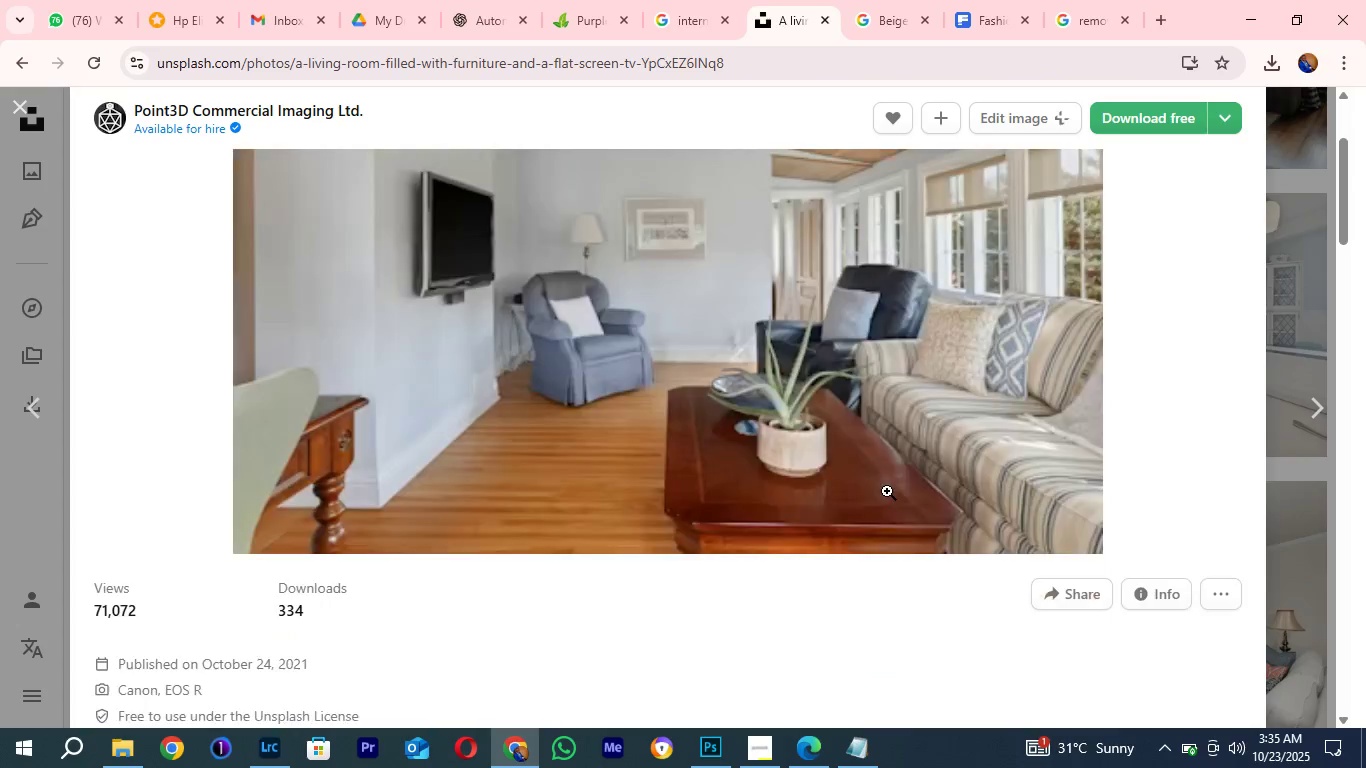 
mouse_move([925, 510])
 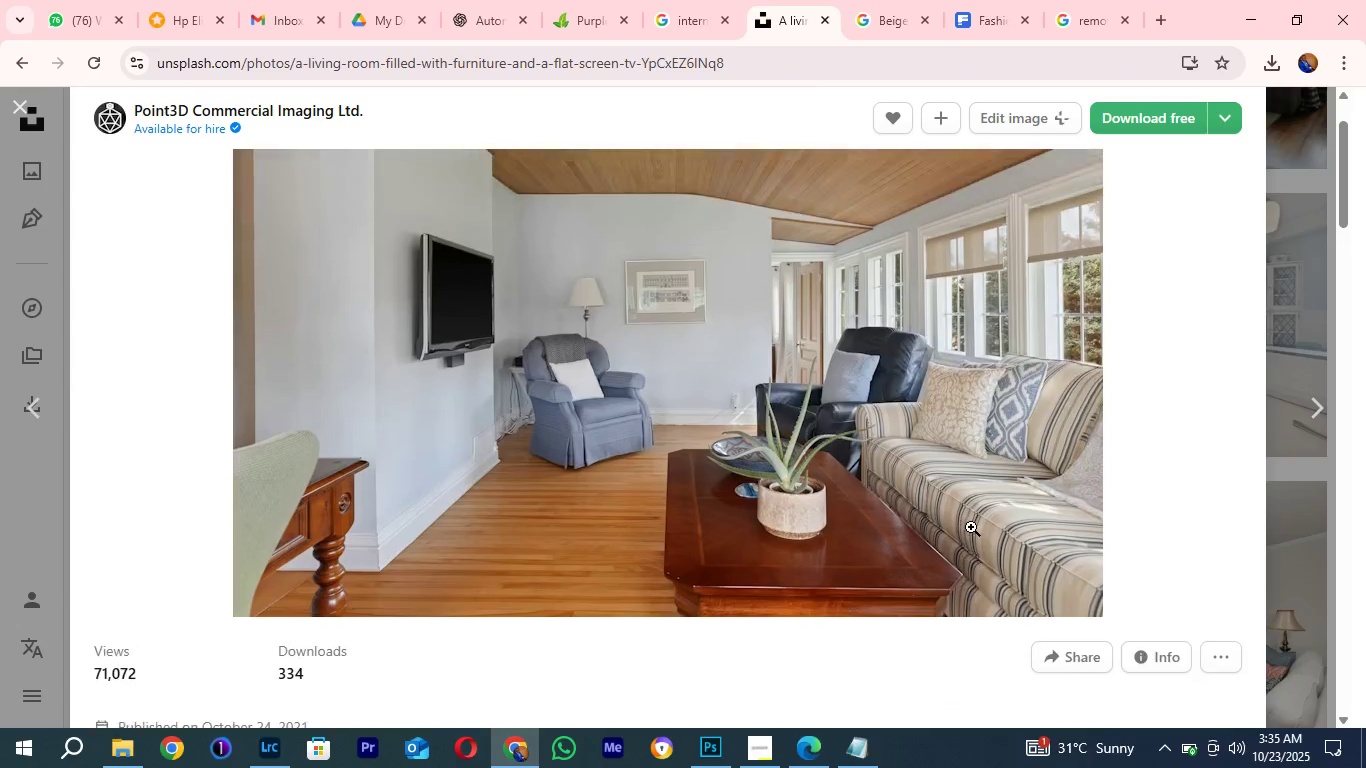 
scroll: coordinate [971, 527], scroll_direction: up, amount: 3.0
 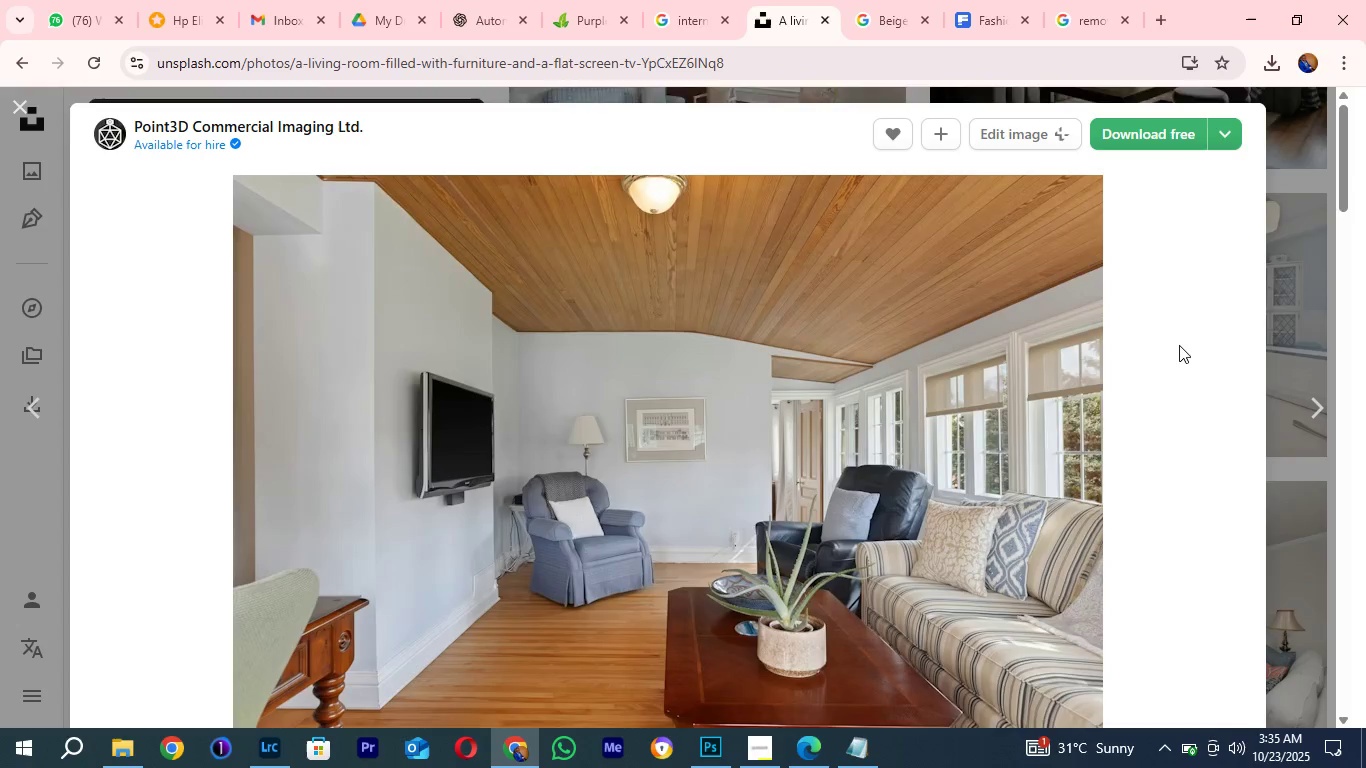 
scroll: coordinate [1179, 345], scroll_direction: down, amount: 1.0
 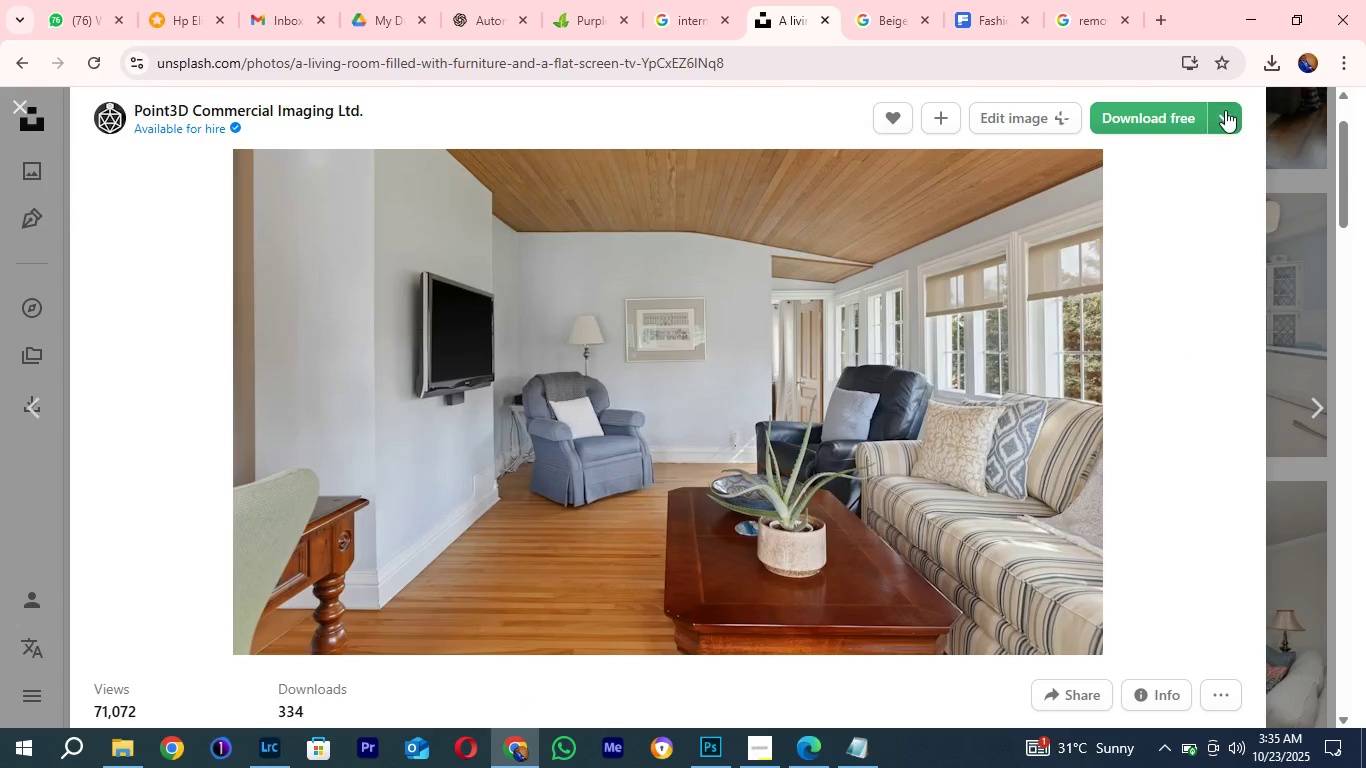 
left_click([1225, 110])
 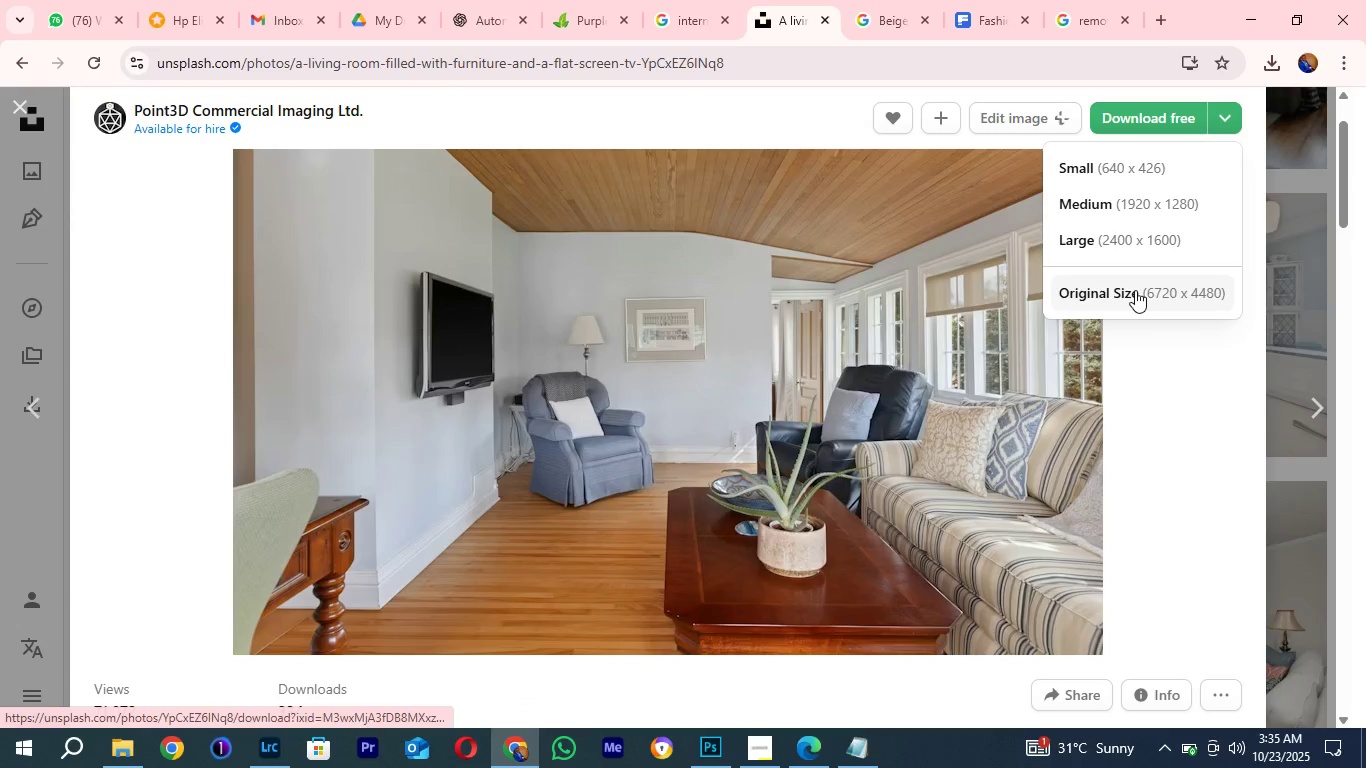 
left_click([1135, 290])
 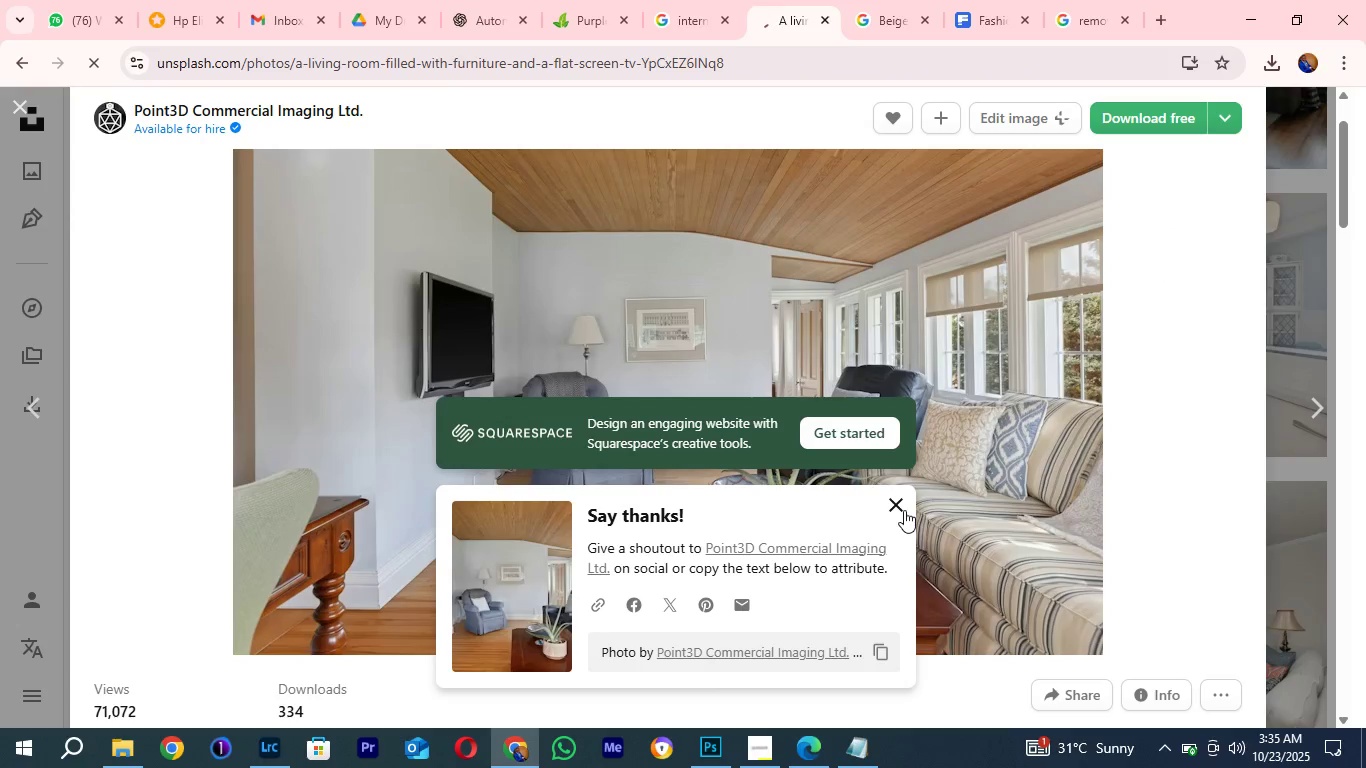 
left_click([895, 503])
 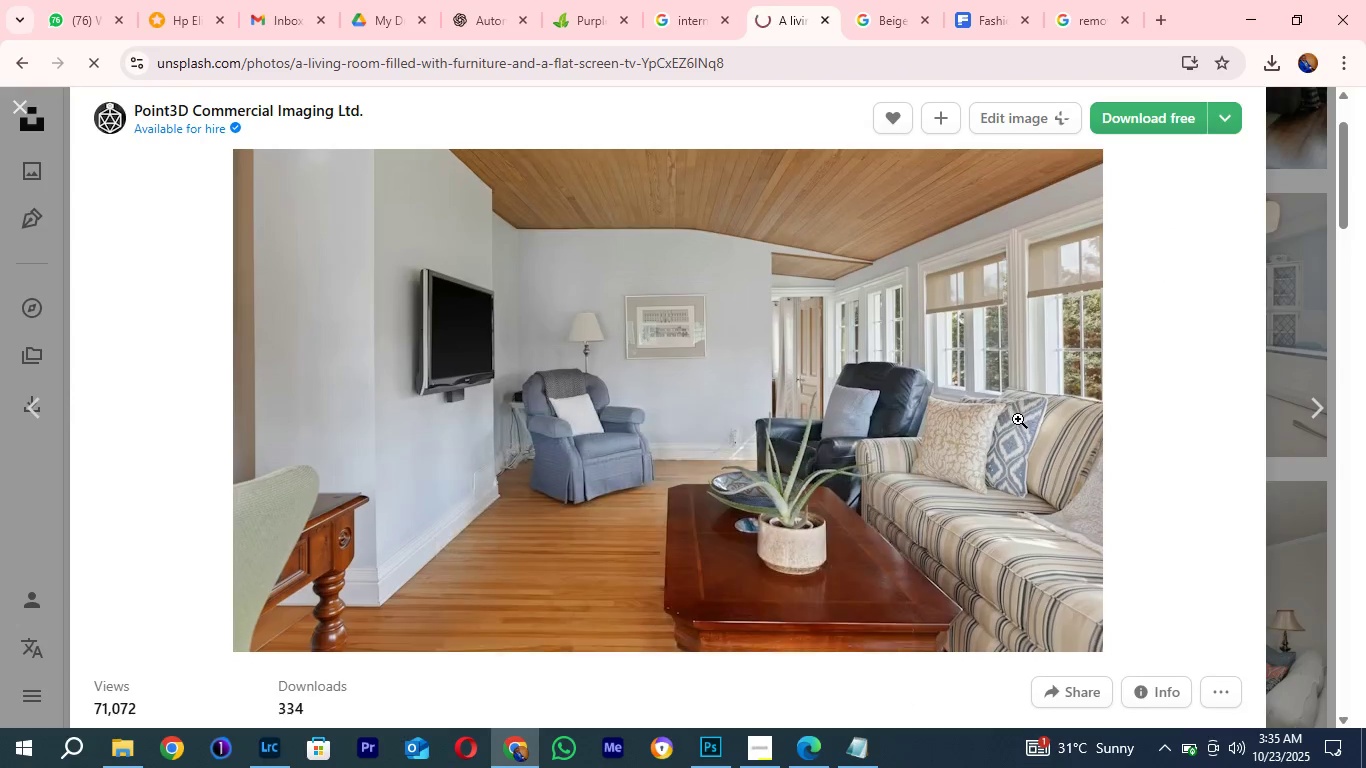 
scroll: coordinate [1018, 419], scroll_direction: down, amount: 3.0
 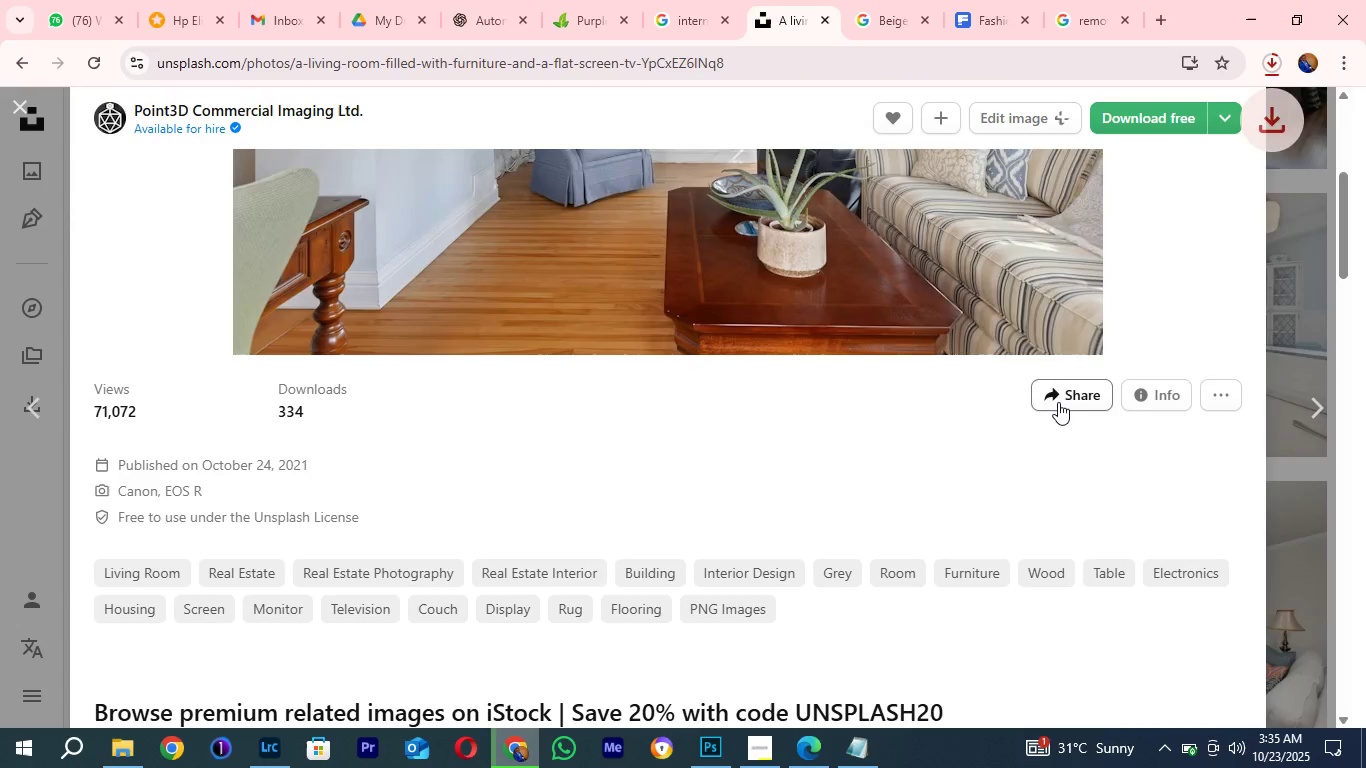 
left_click([1058, 402])
 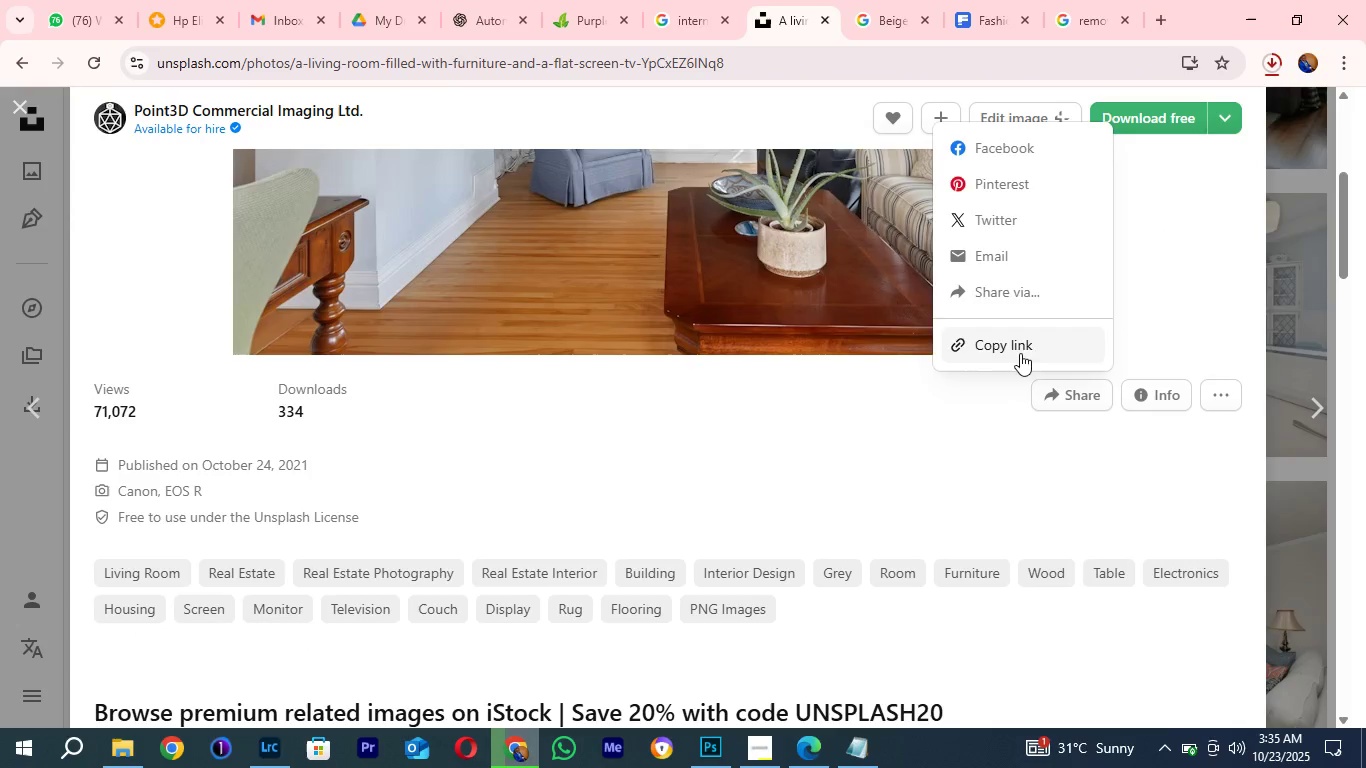 
left_click([1020, 353])
 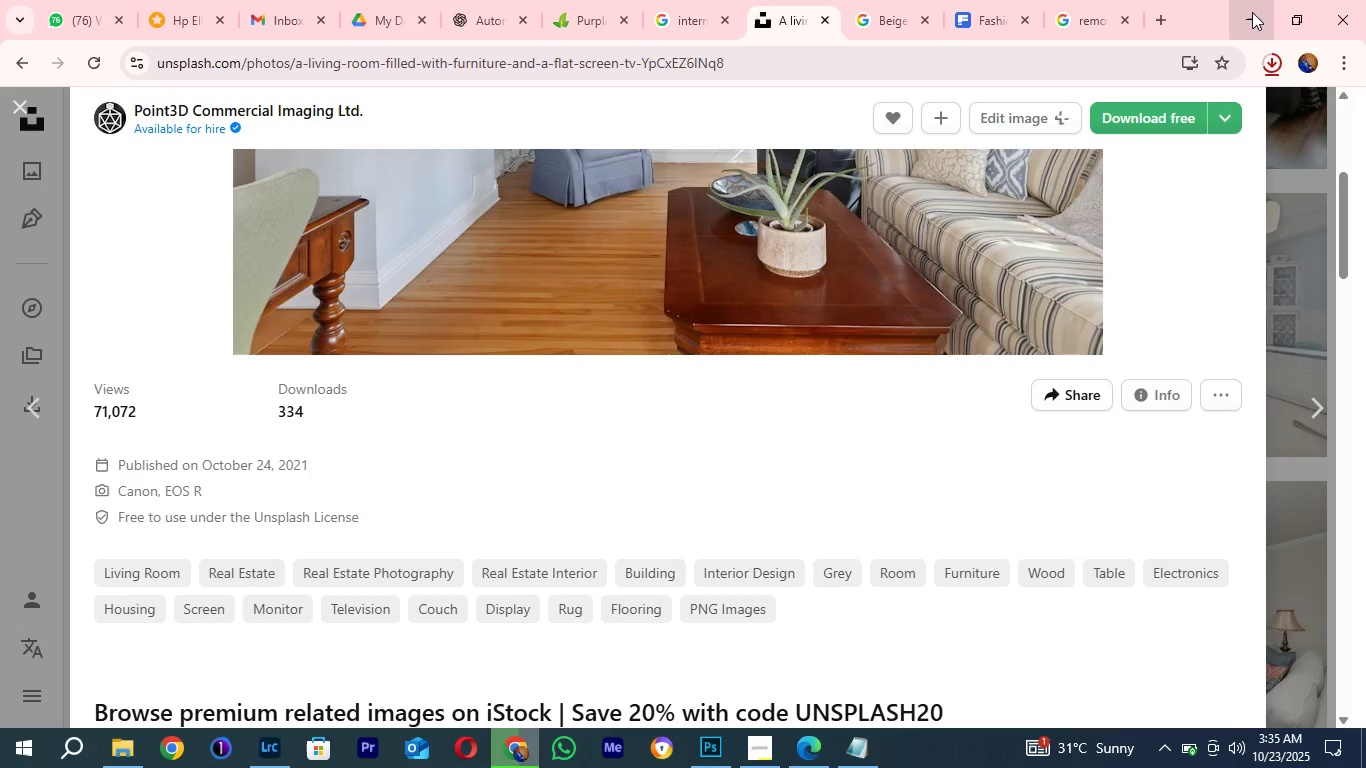 
left_click([1252, 12])
 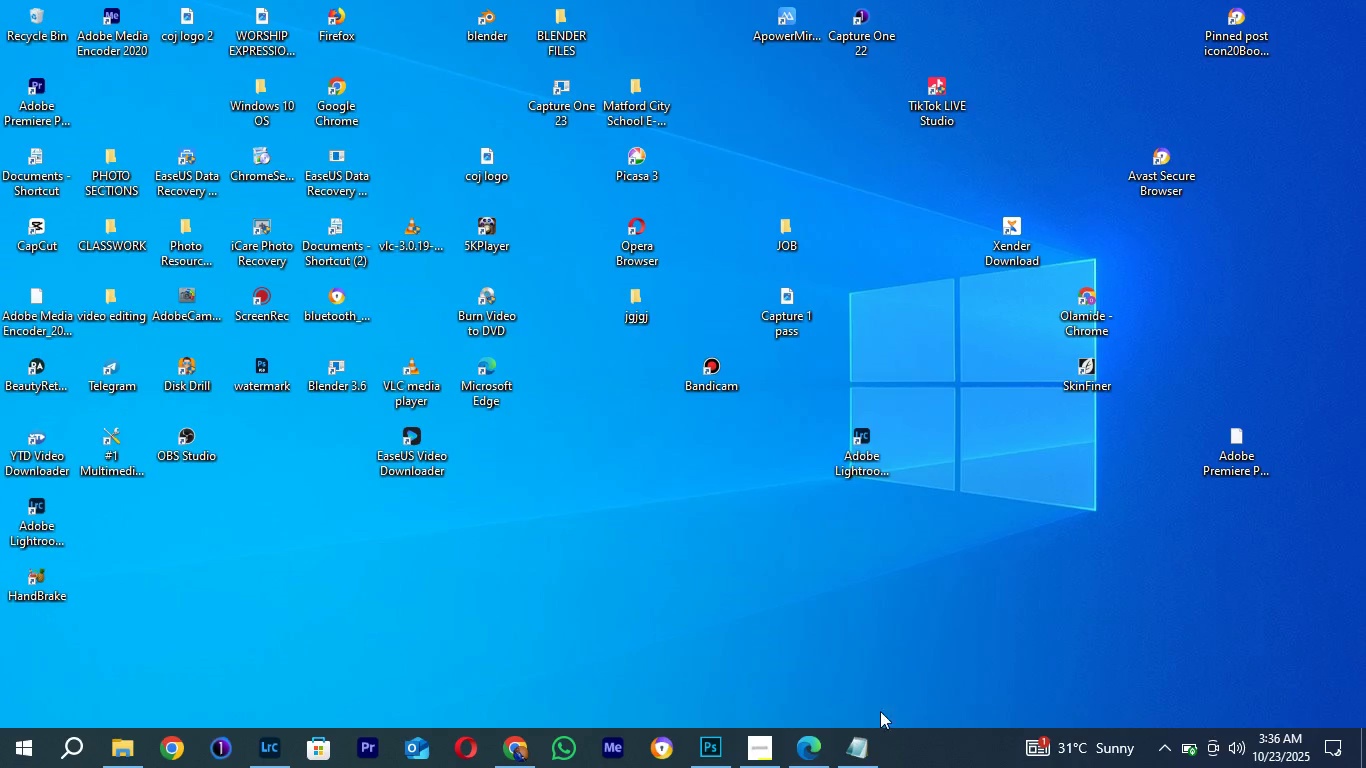 
left_click([854, 759])
 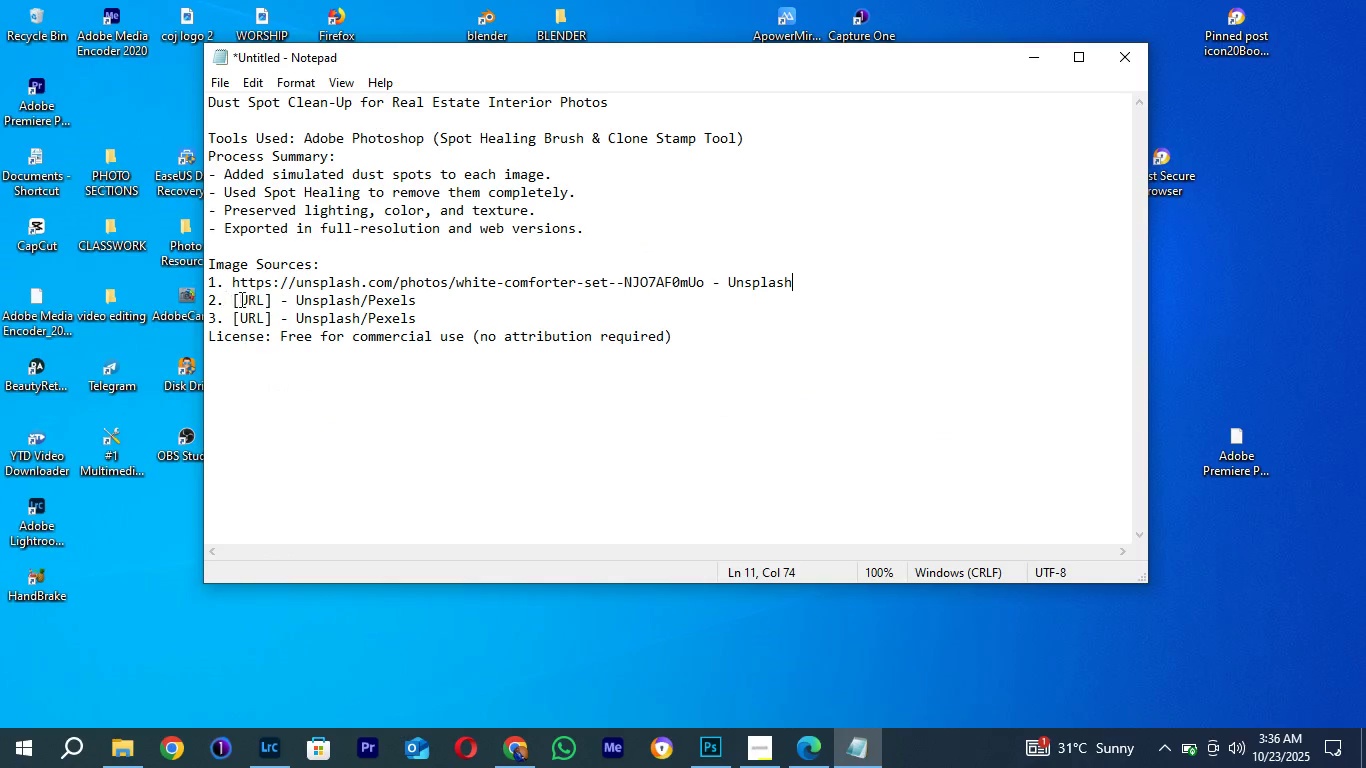 
left_click_drag(start_coordinate=[230, 300], to_coordinate=[272, 300])
 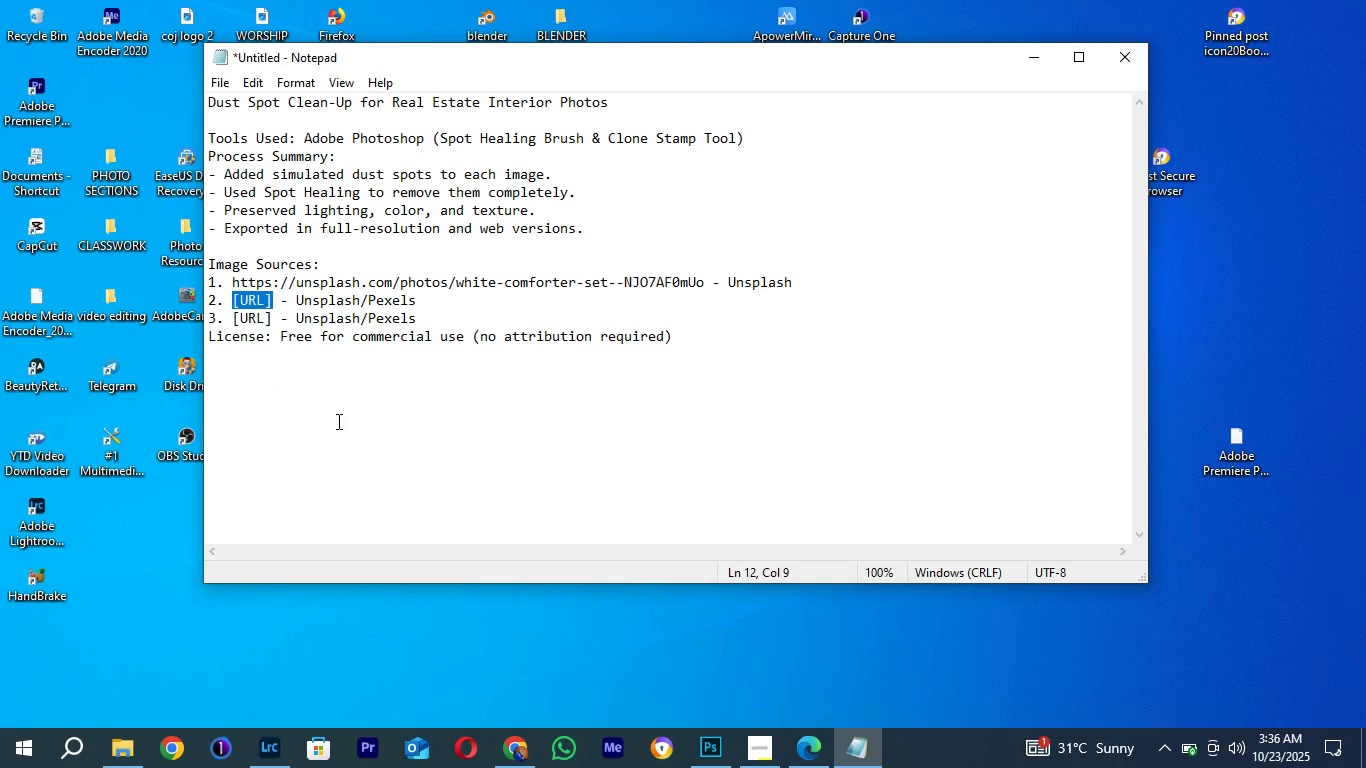 
key(Control+V)
 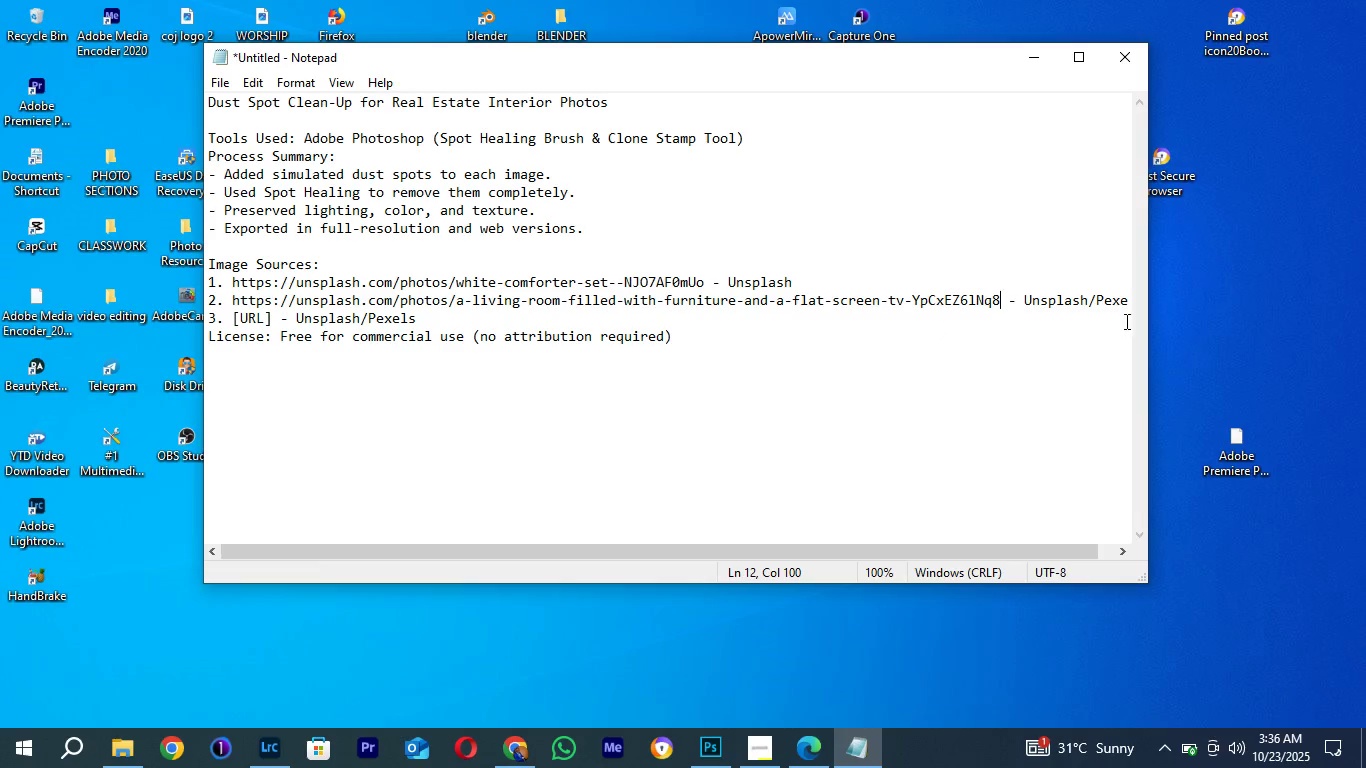 
left_click_drag(start_coordinate=[1086, 298], to_coordinate=[1154, 312])
 